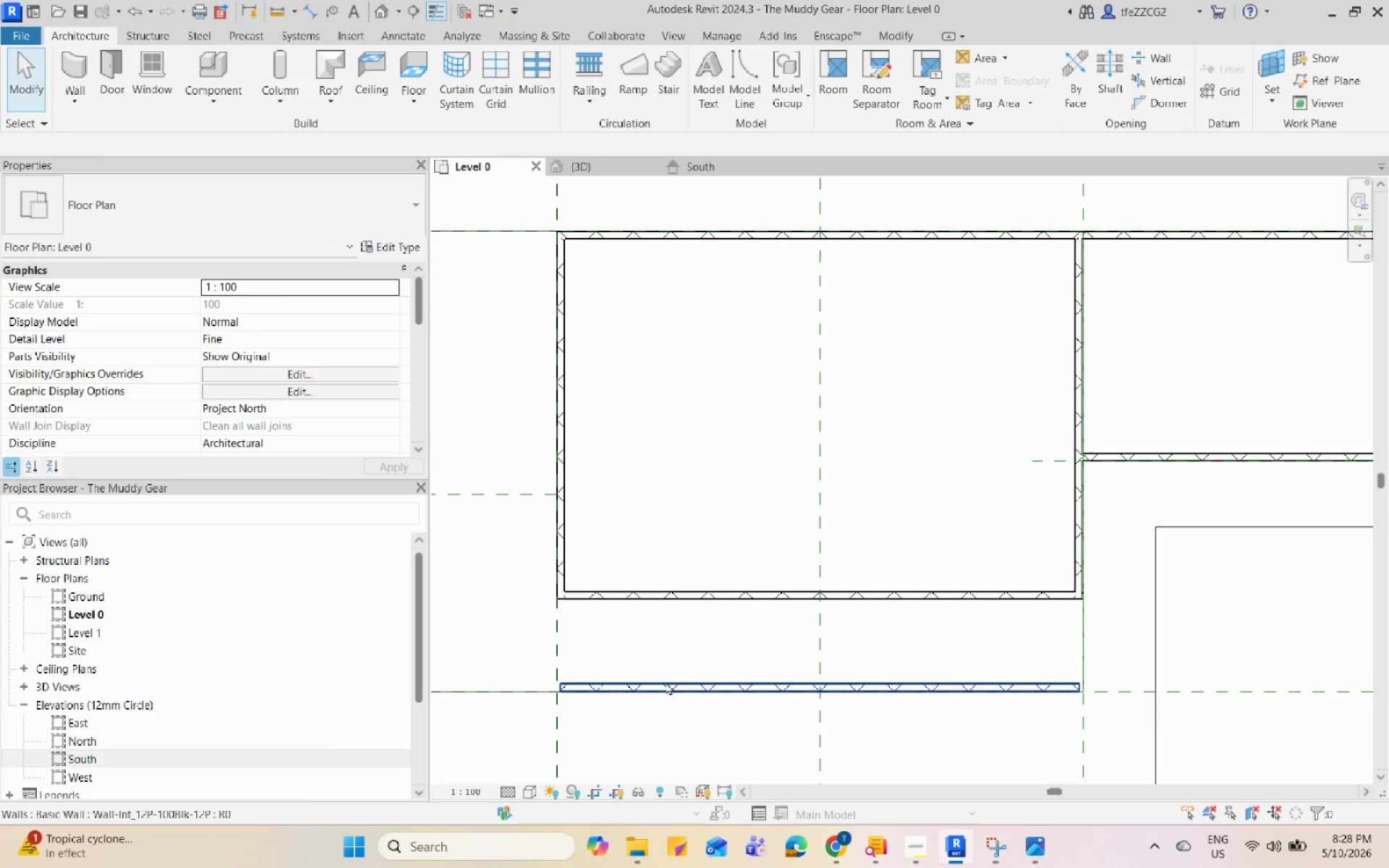 
key(Escape)
 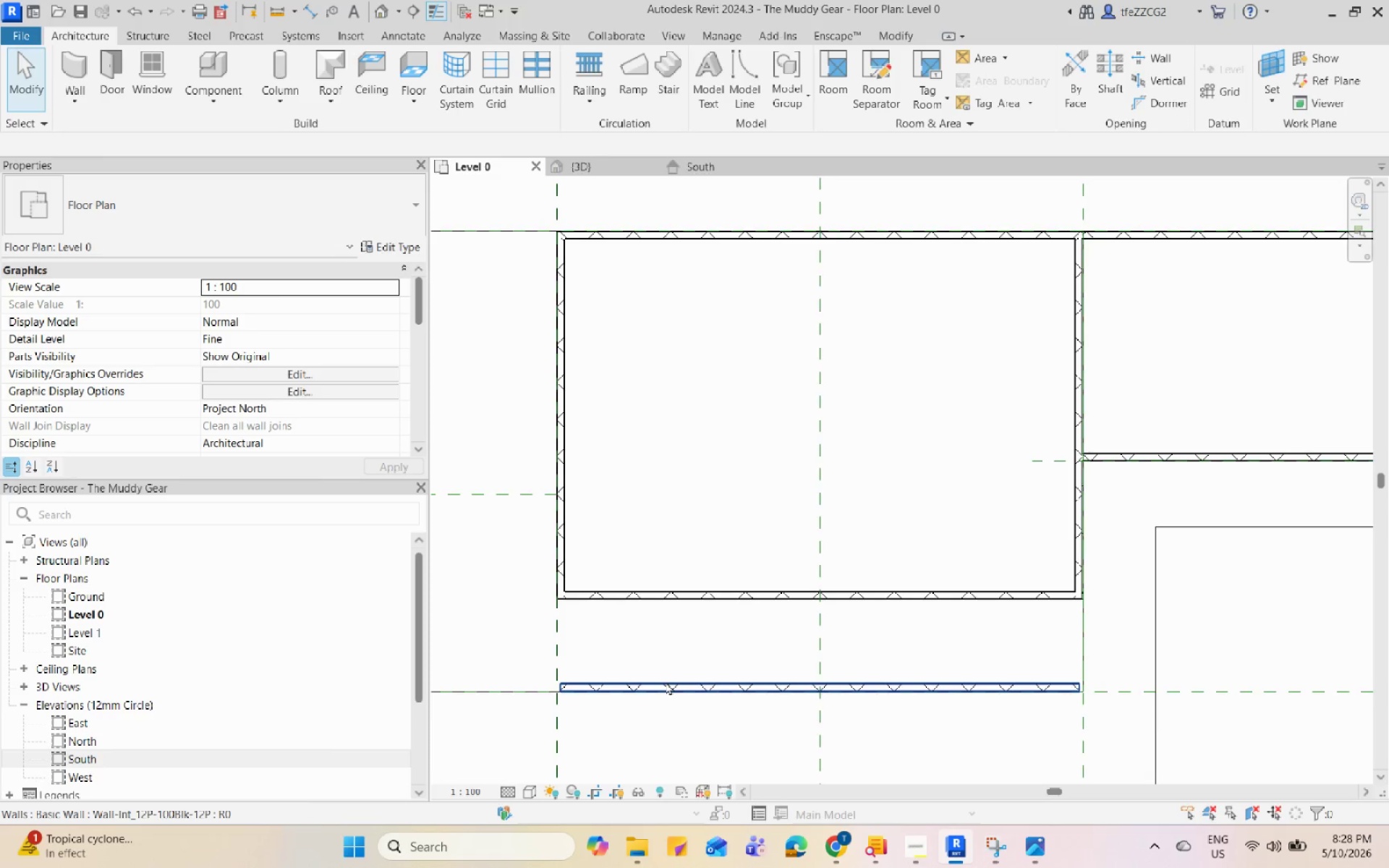 
left_click([666, 681])
 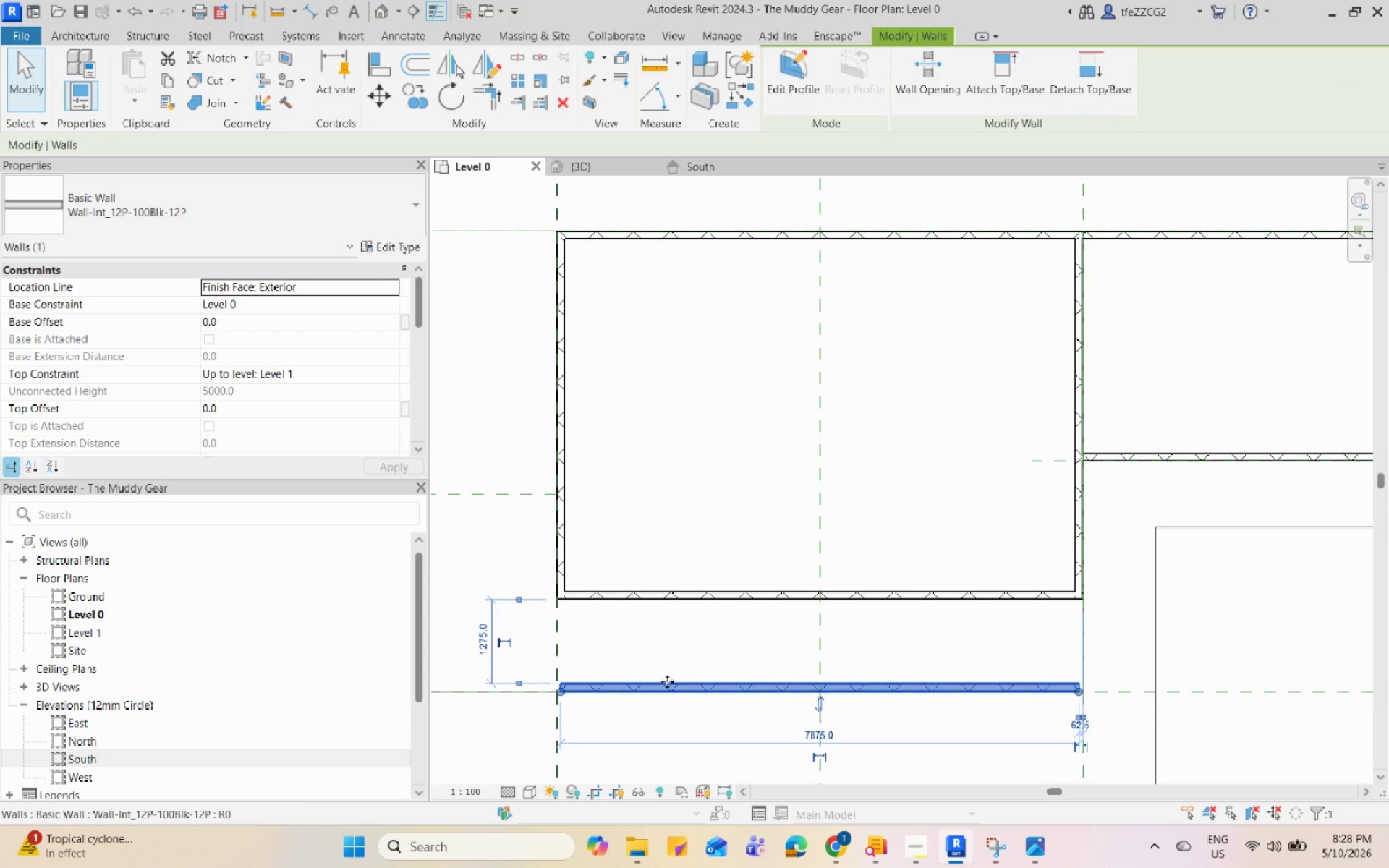 
type(DE)
 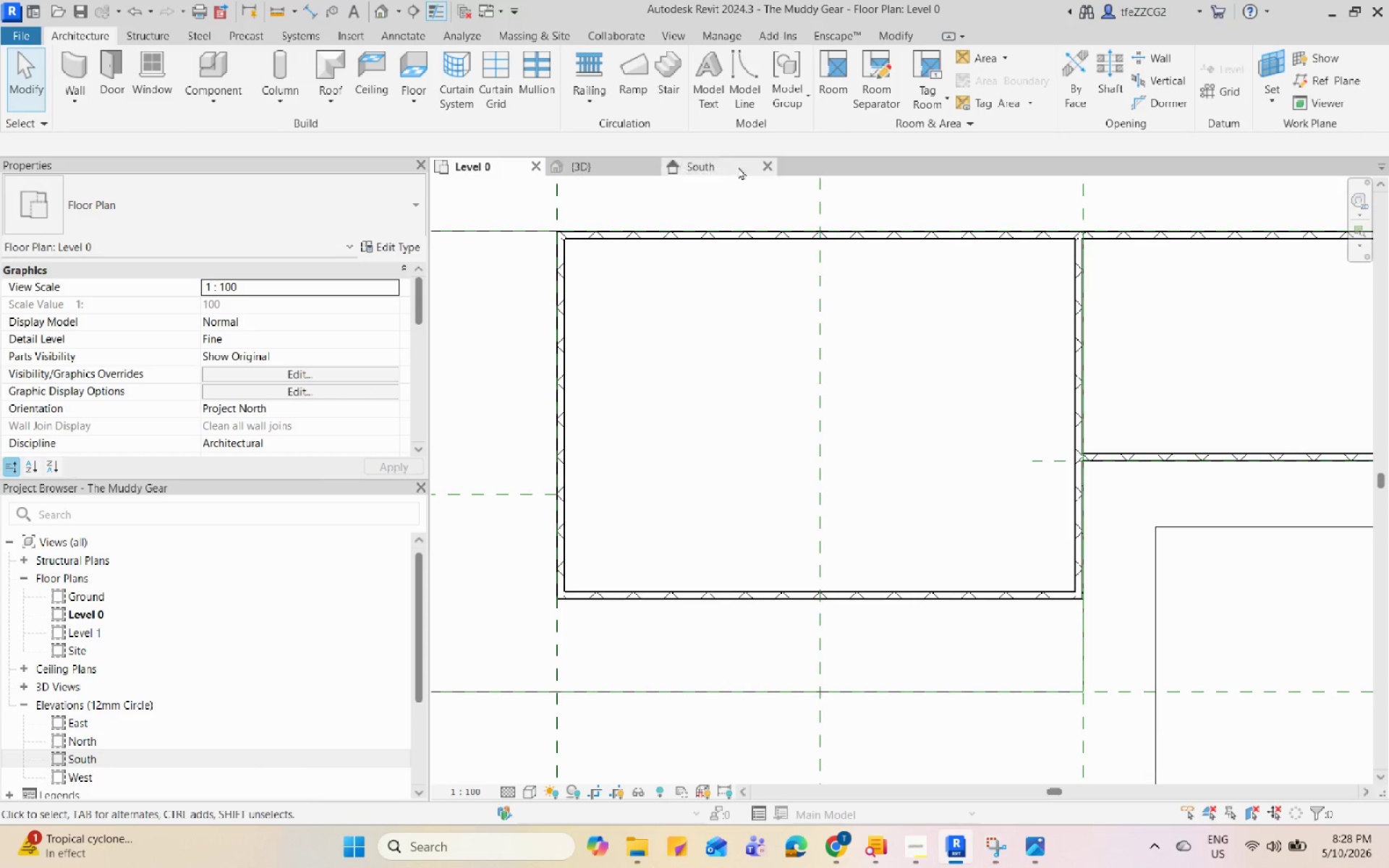 
left_click([731, 167])
 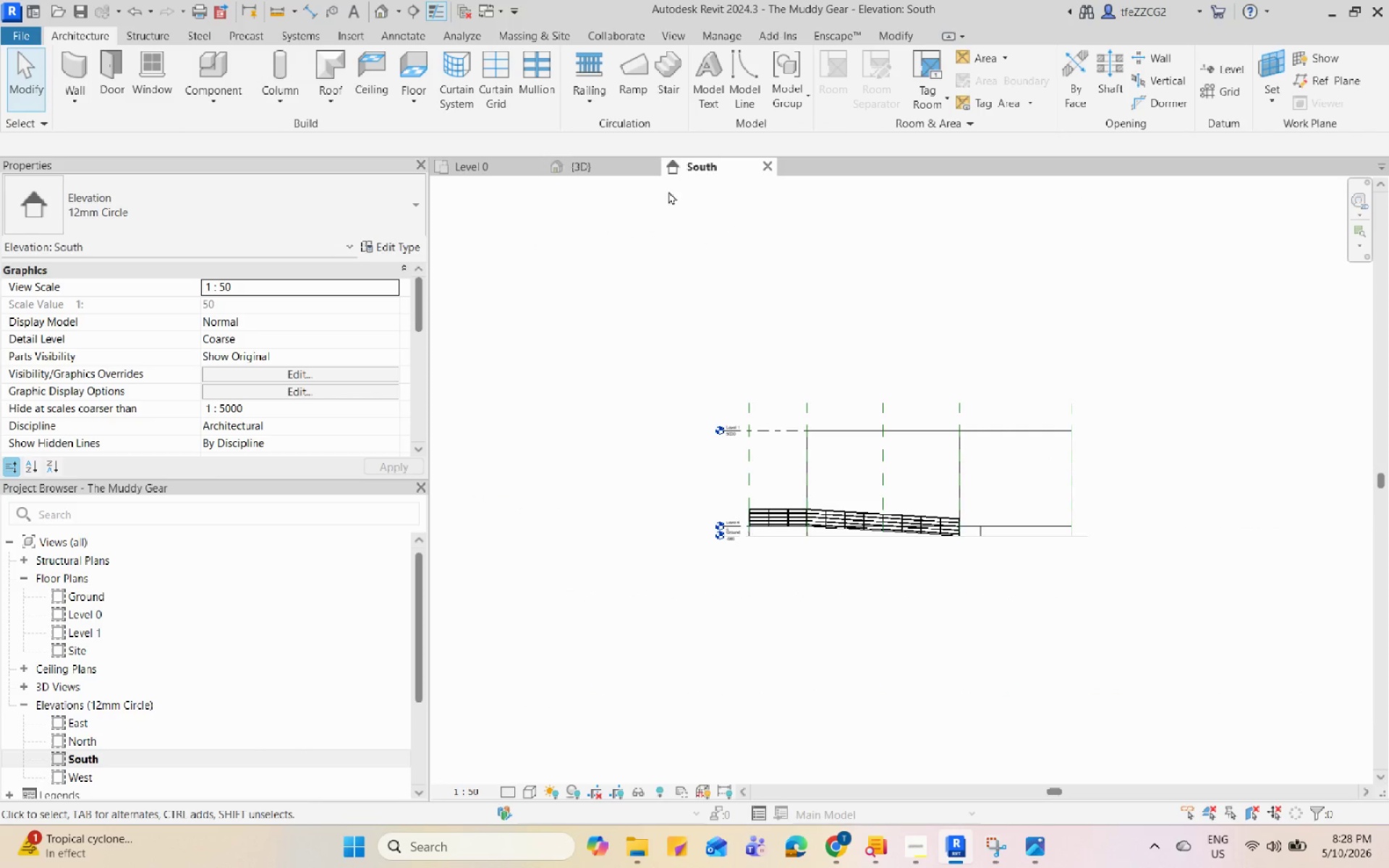 
left_click([614, 174])
 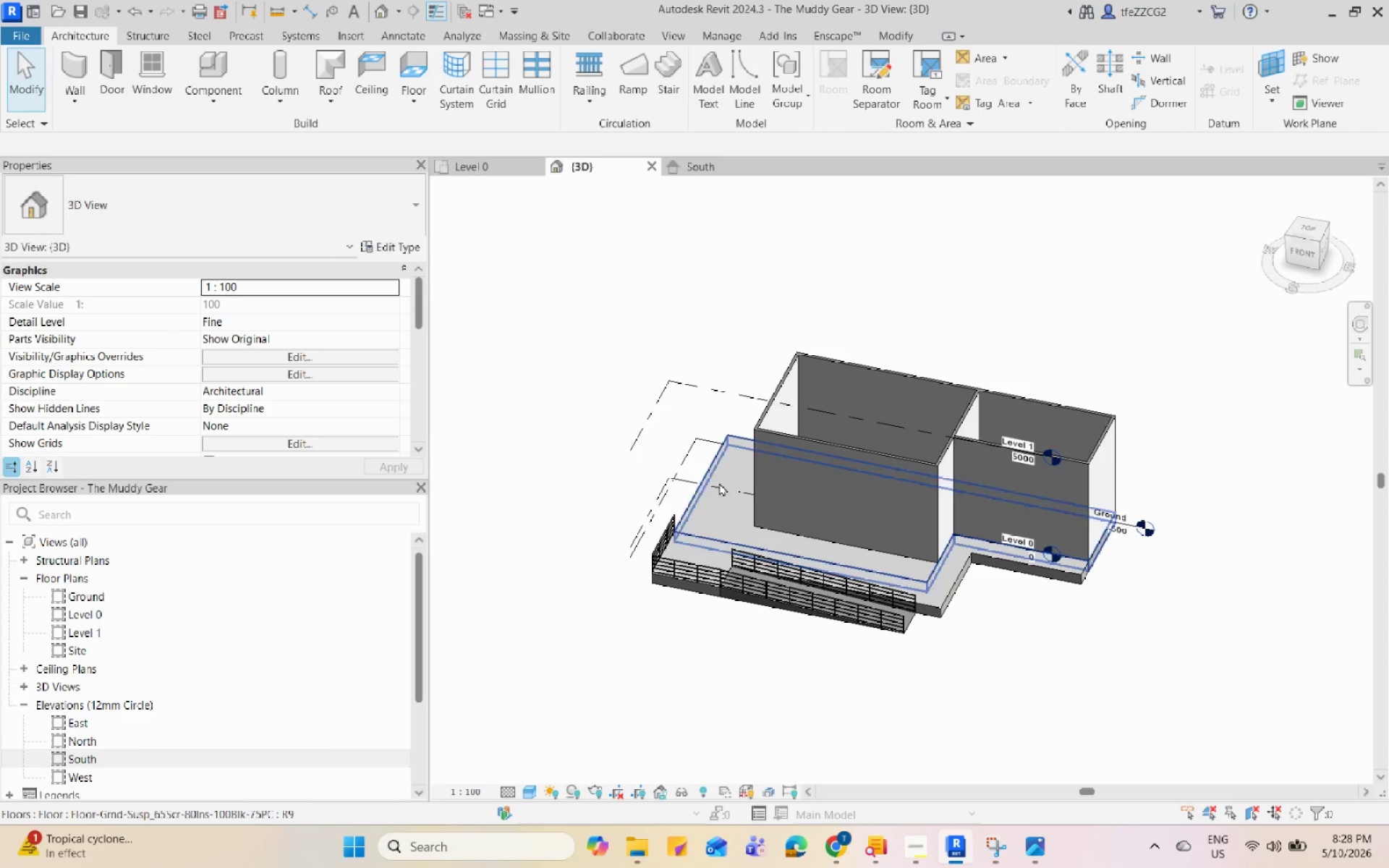 
scroll: coordinate [846, 511], scroll_direction: up, amount: 4.0
 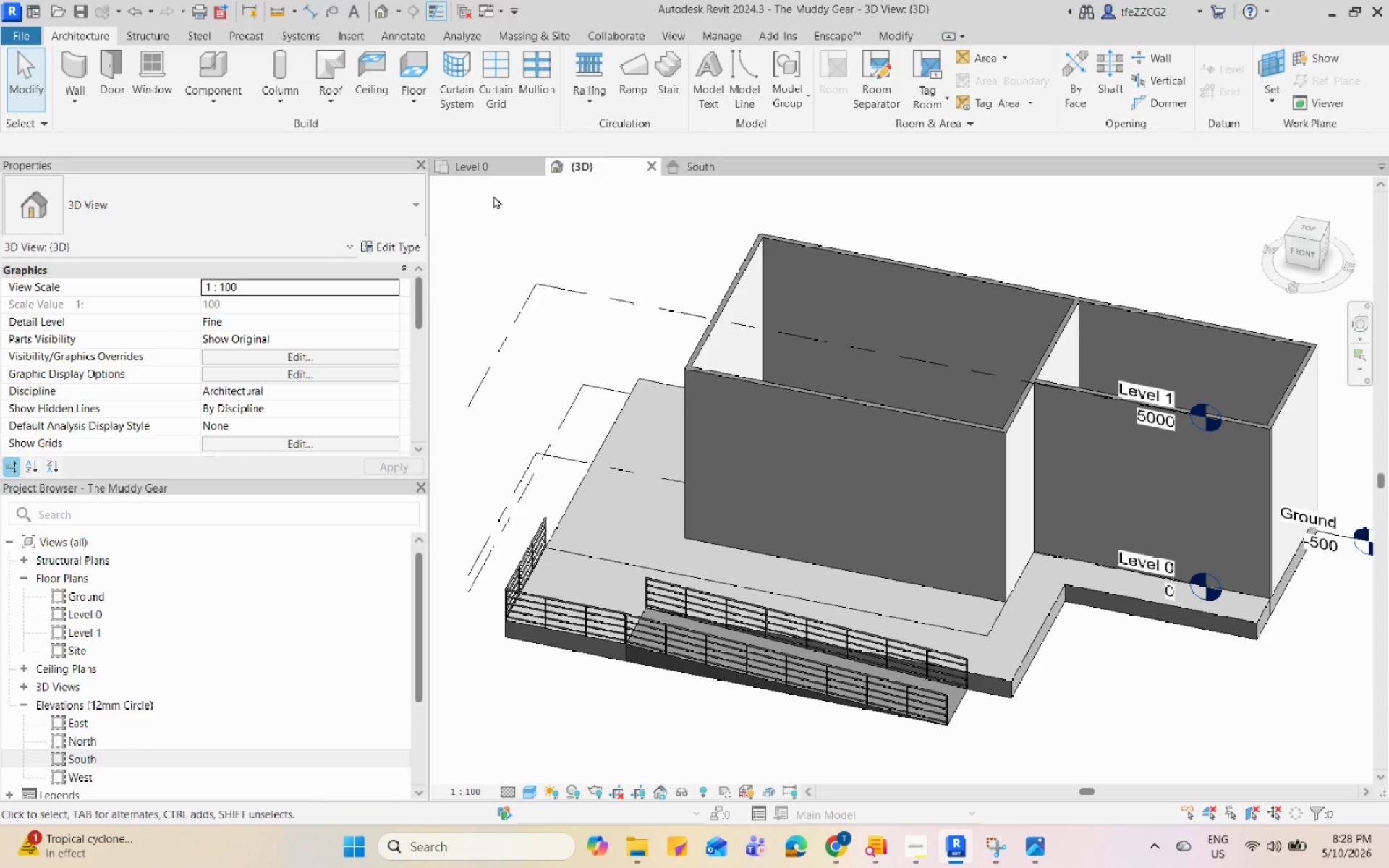 
left_click([486, 170])
 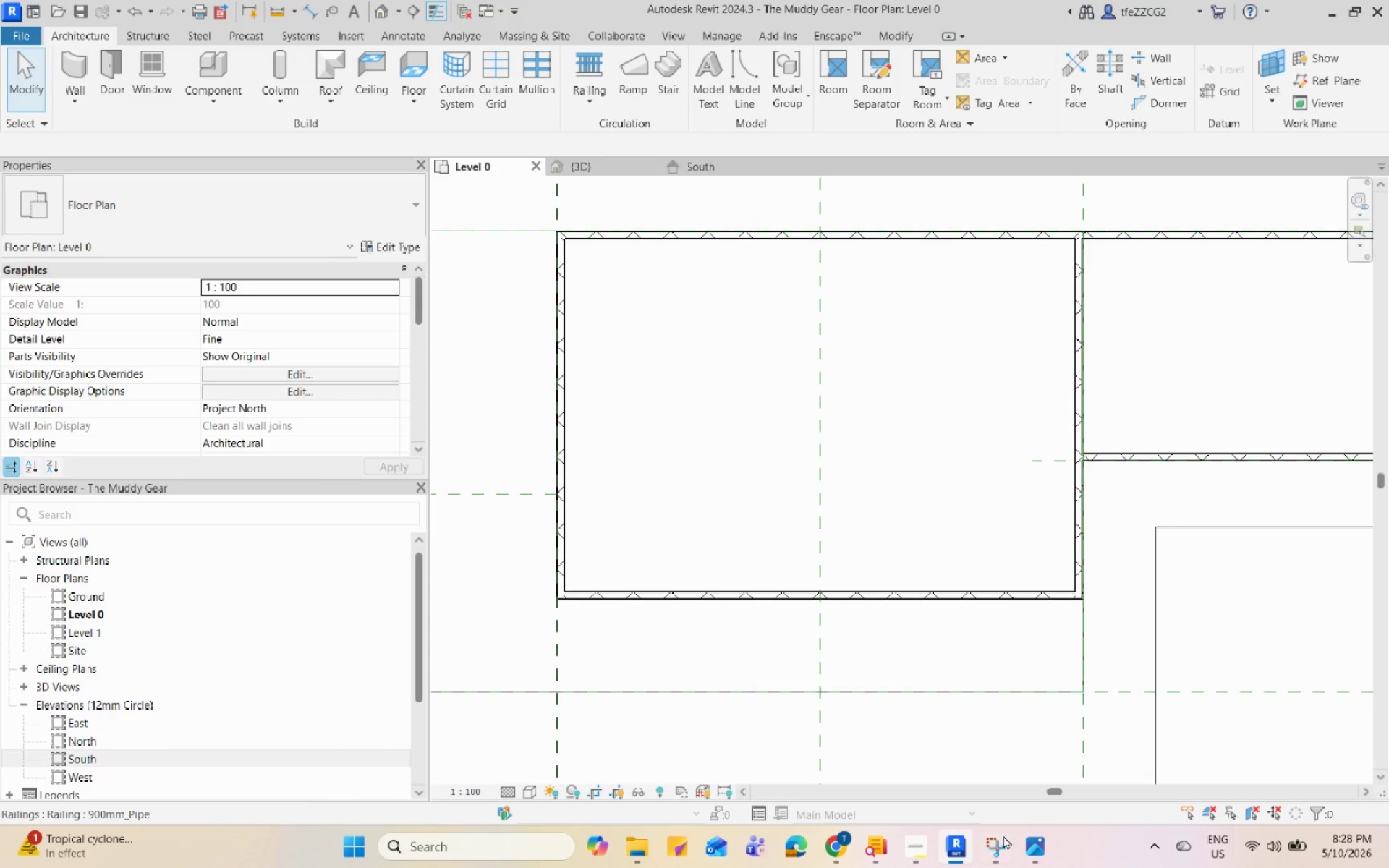 
left_click([1028, 848])
 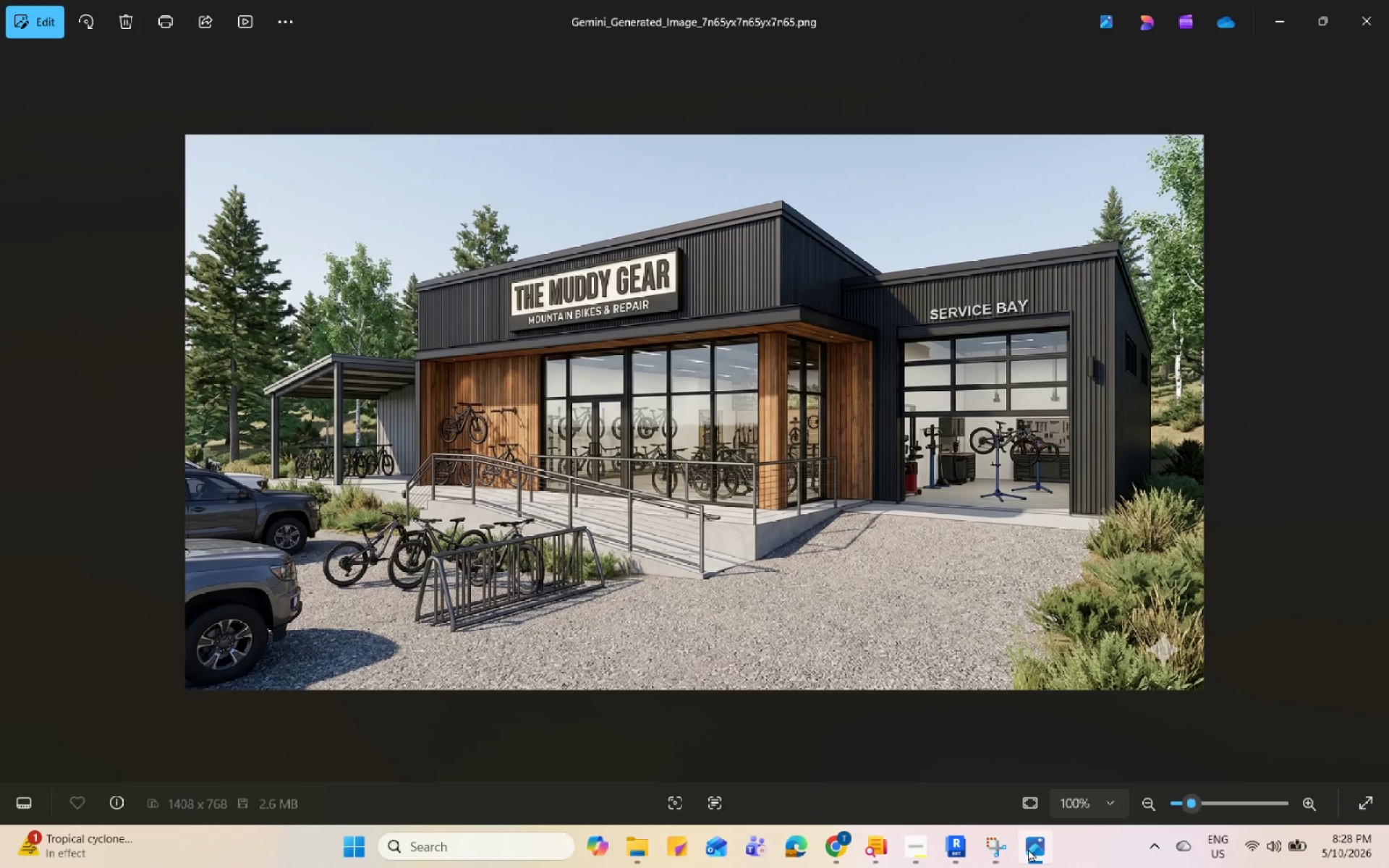 
left_click([1028, 848])
 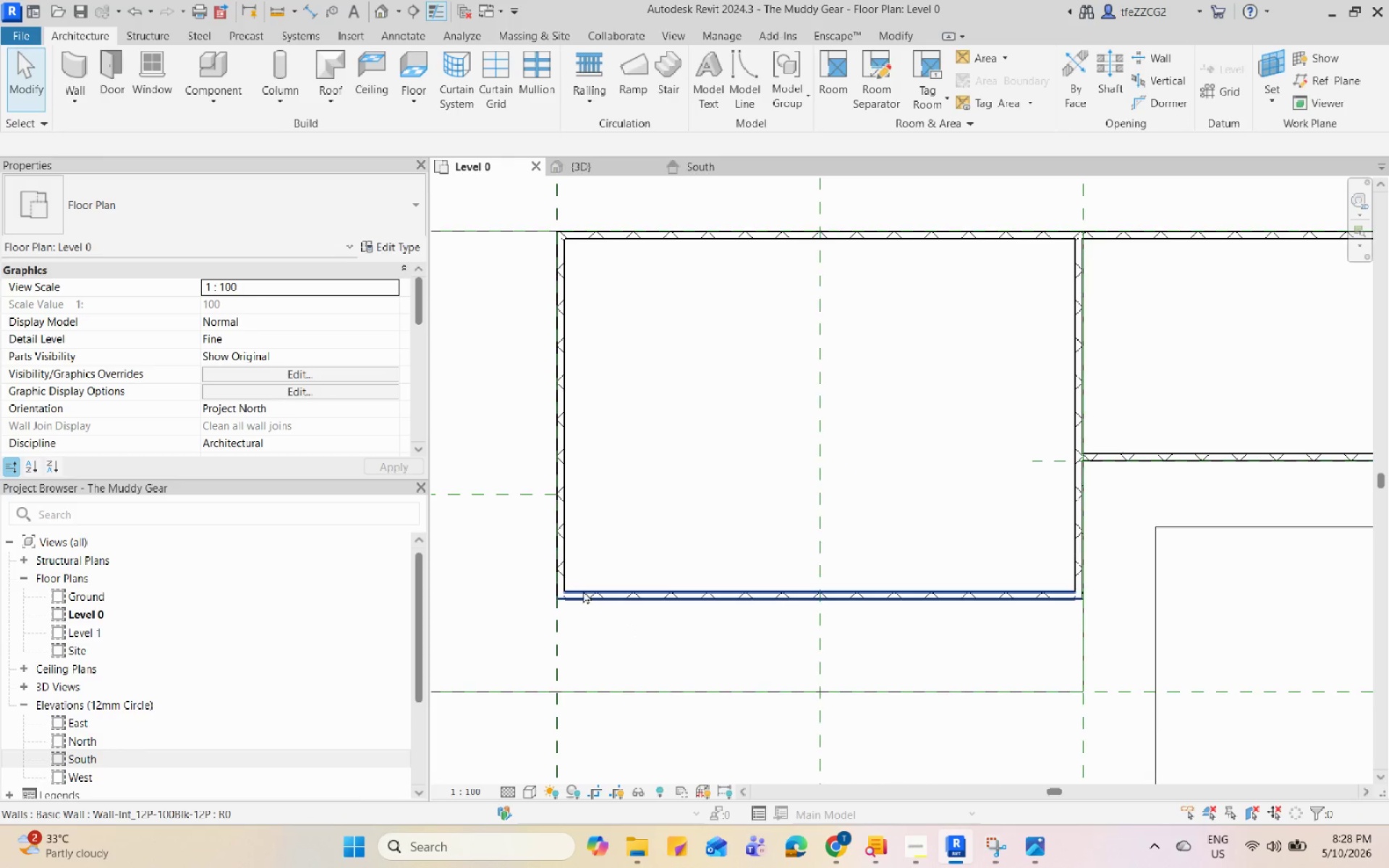 
left_click([563, 578])
 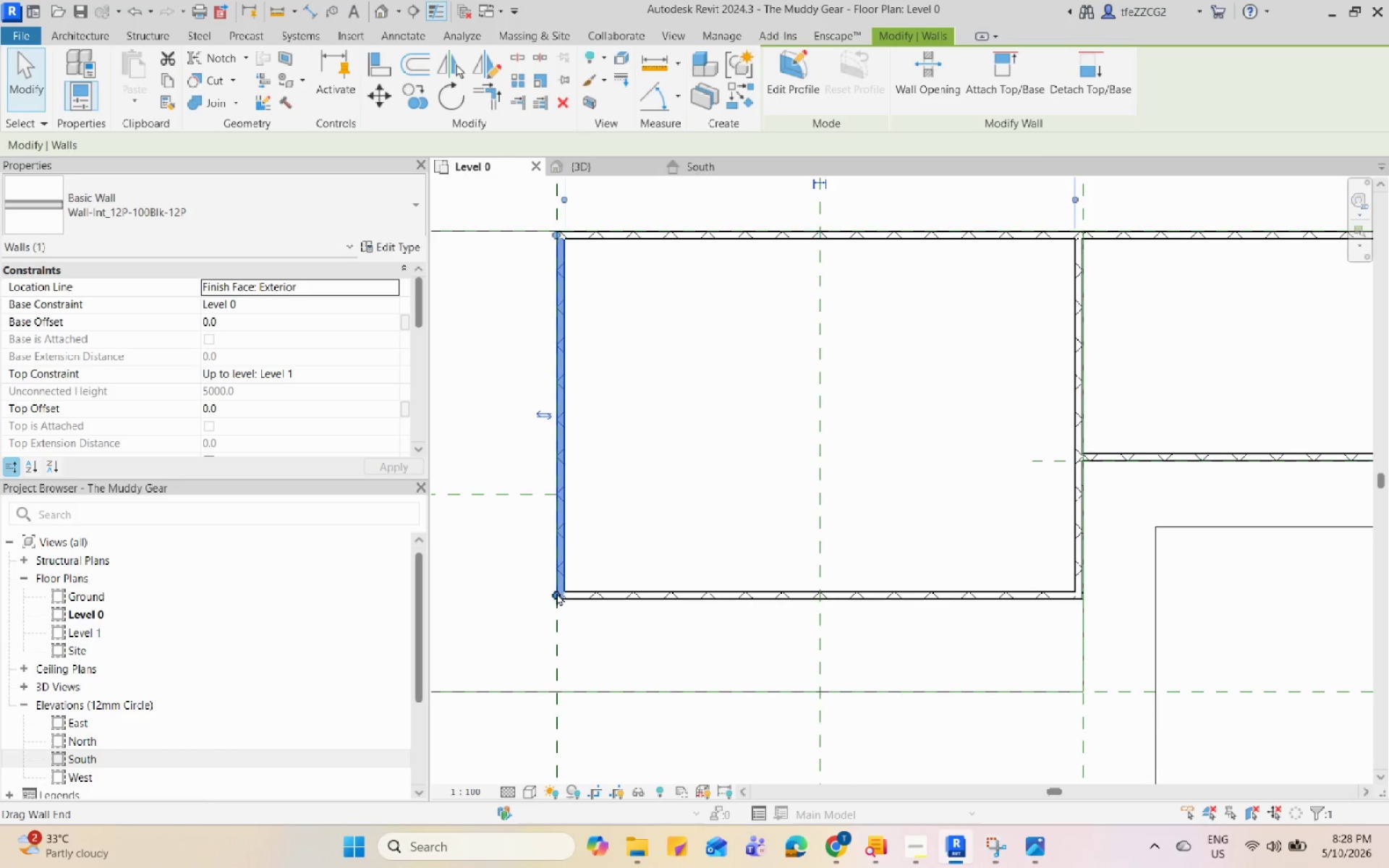 
left_click_drag(start_coordinate=[556, 592], to_coordinate=[560, 693])
 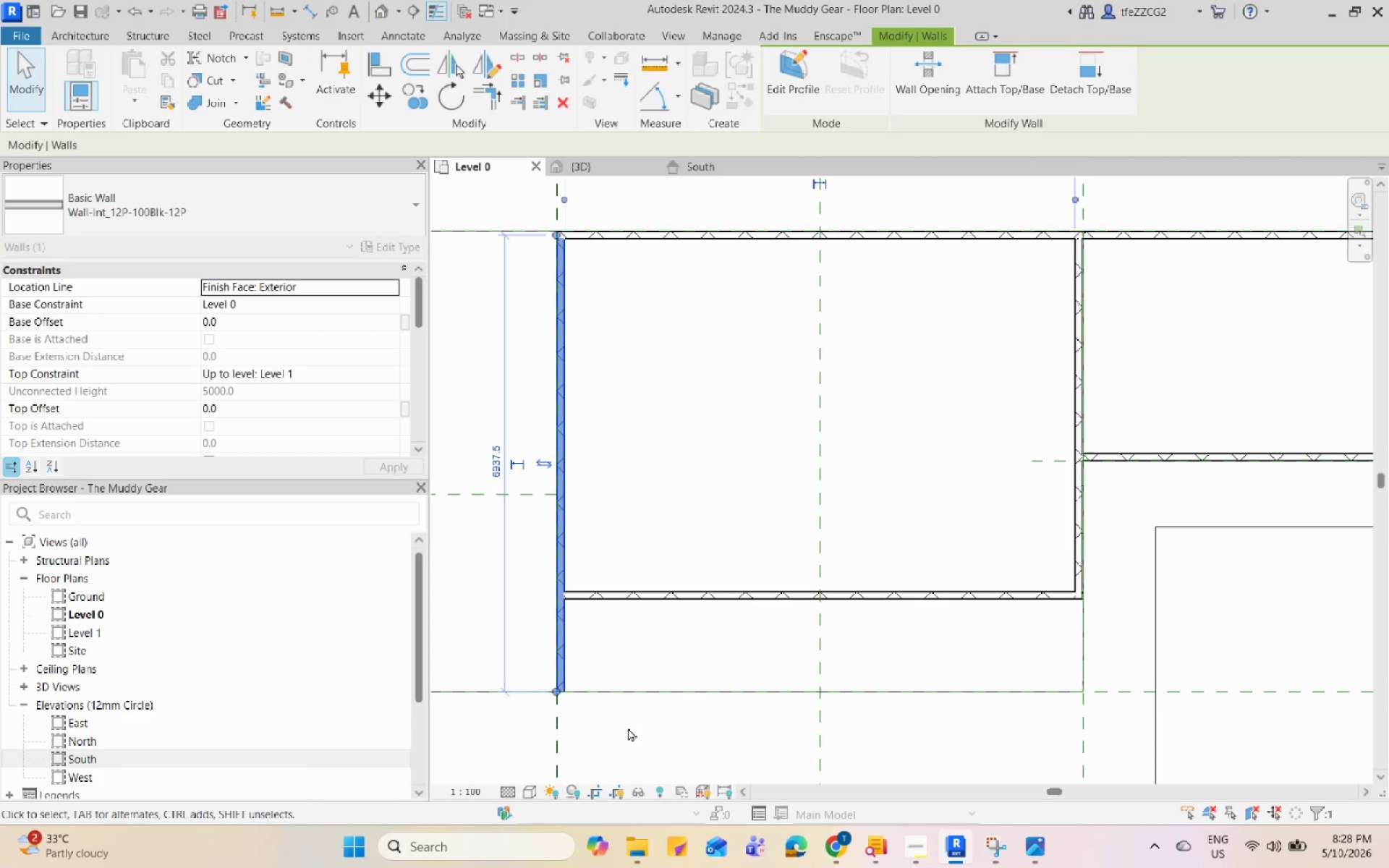 
left_click([628, 728])
 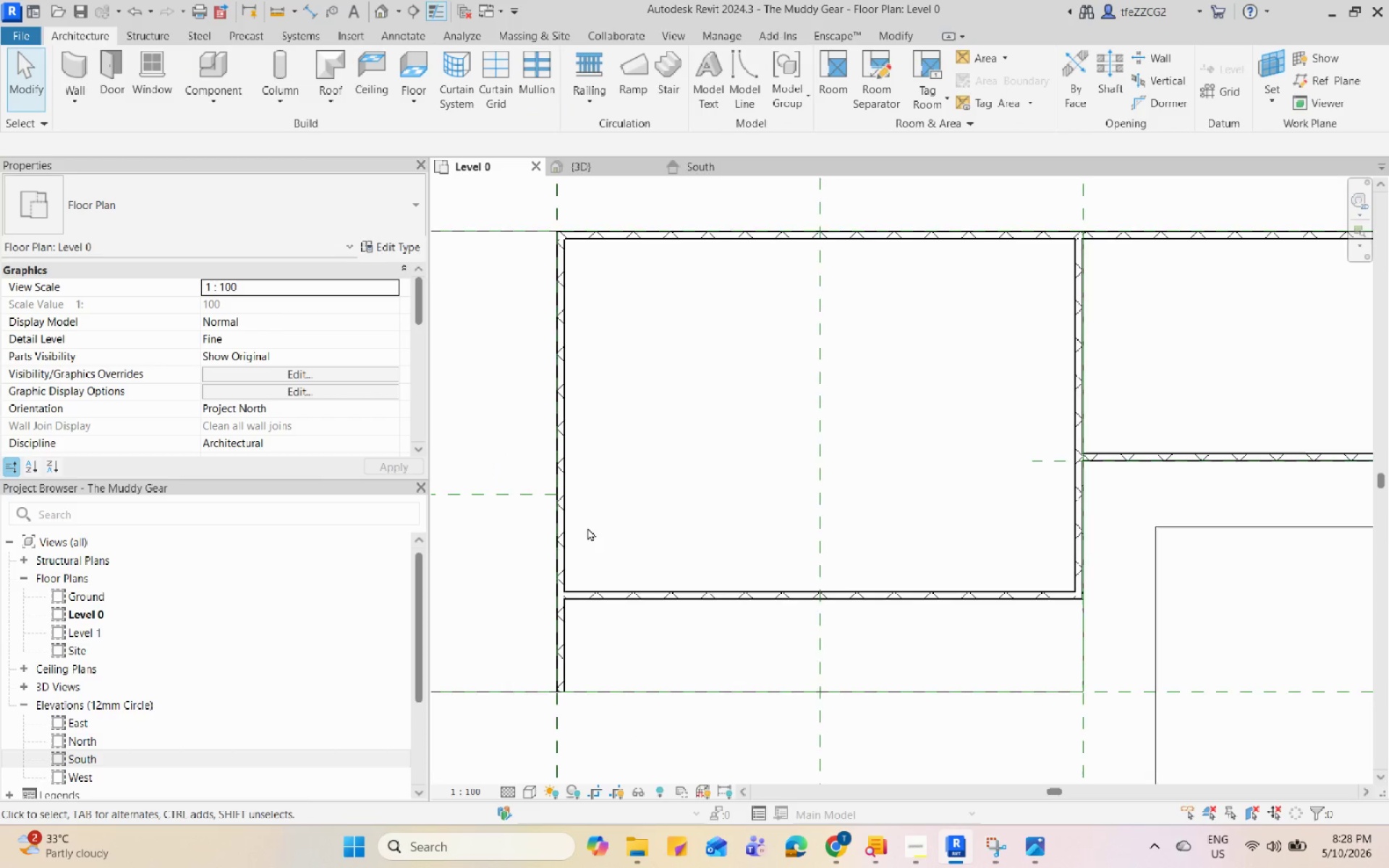 
scroll: coordinate [593, 568], scroll_direction: down, amount: 2.0
 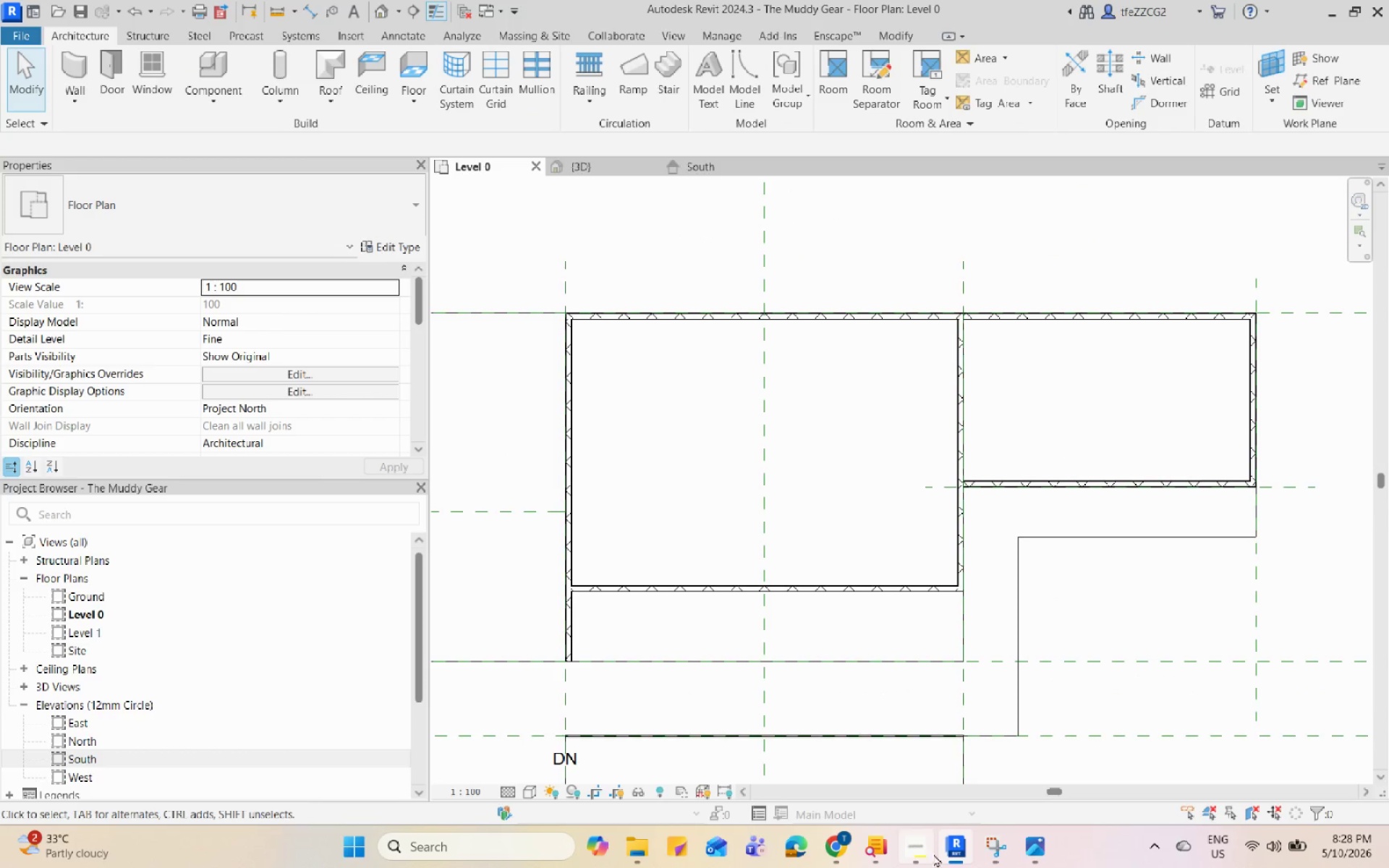 
left_click([1042, 848])
 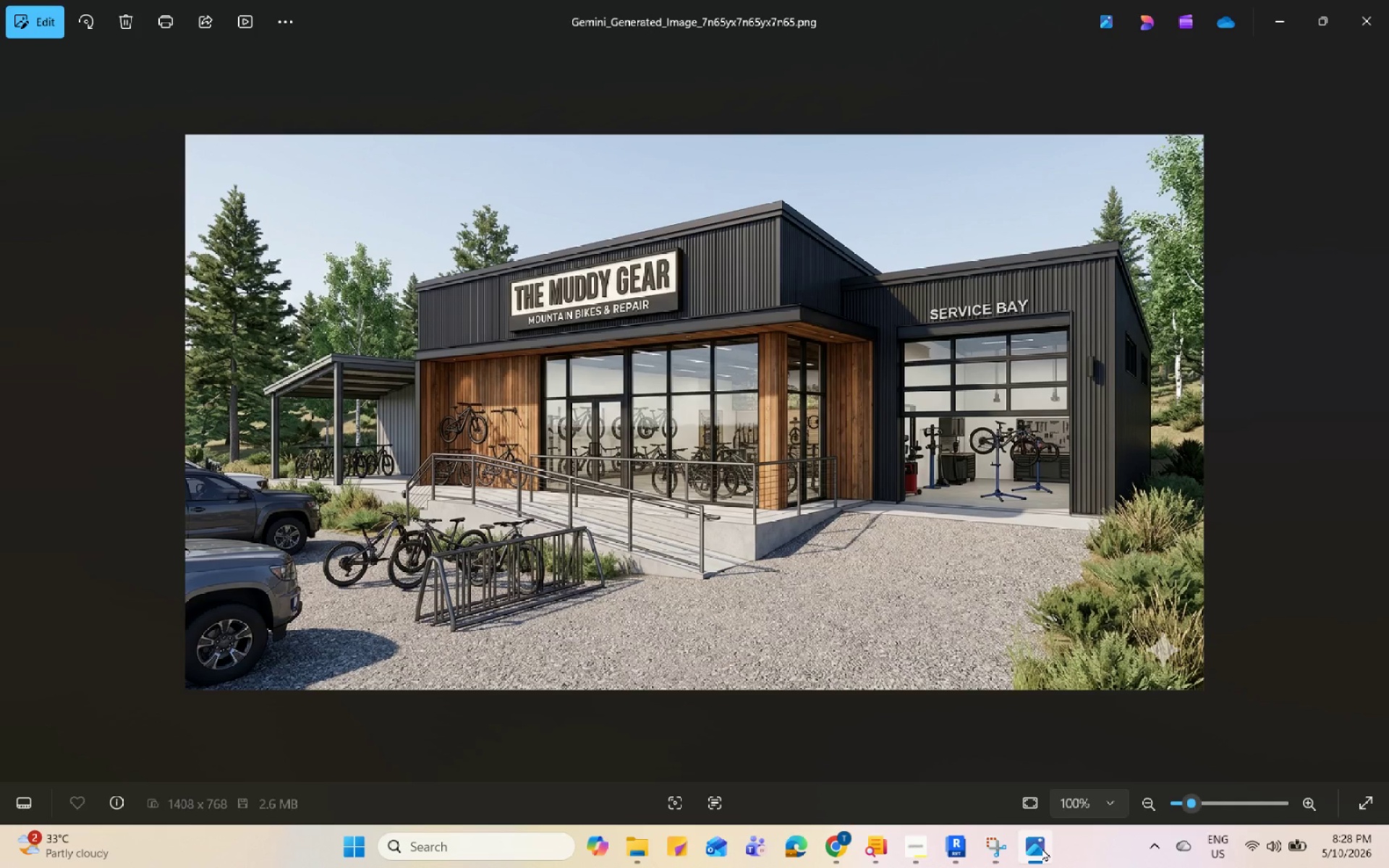 
wait(5.39)
 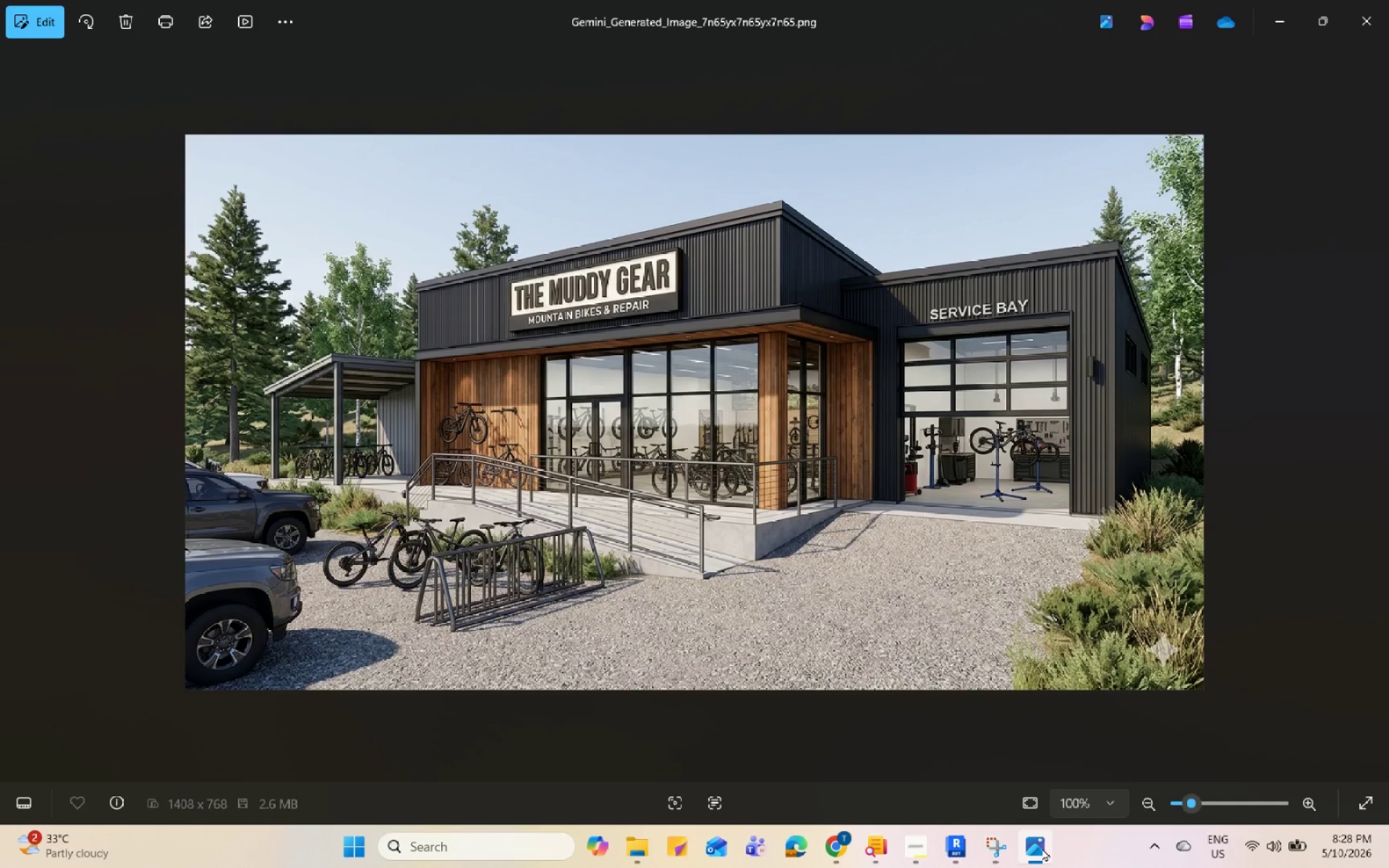 
left_click([1042, 848])
 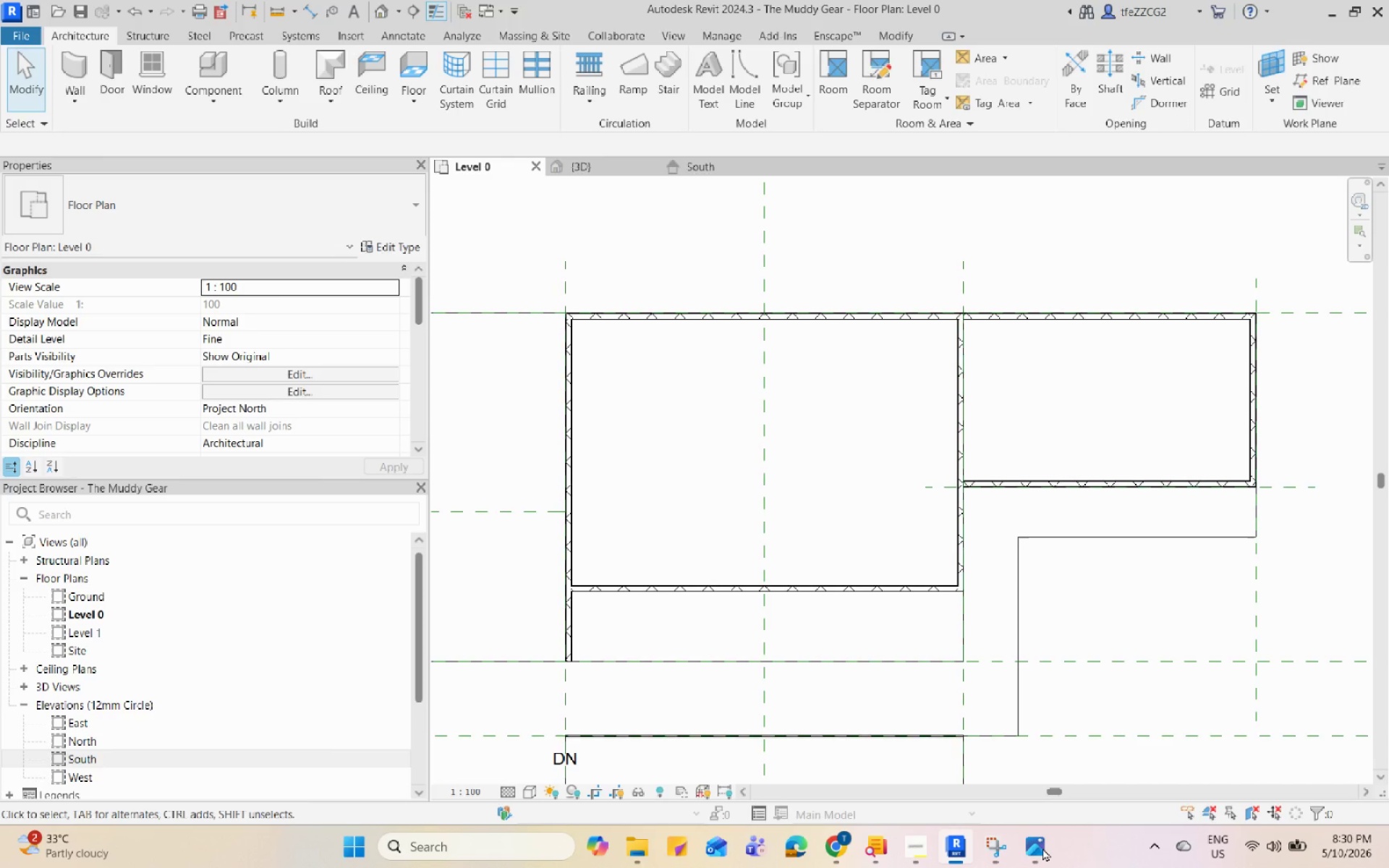 
wait(130.83)
 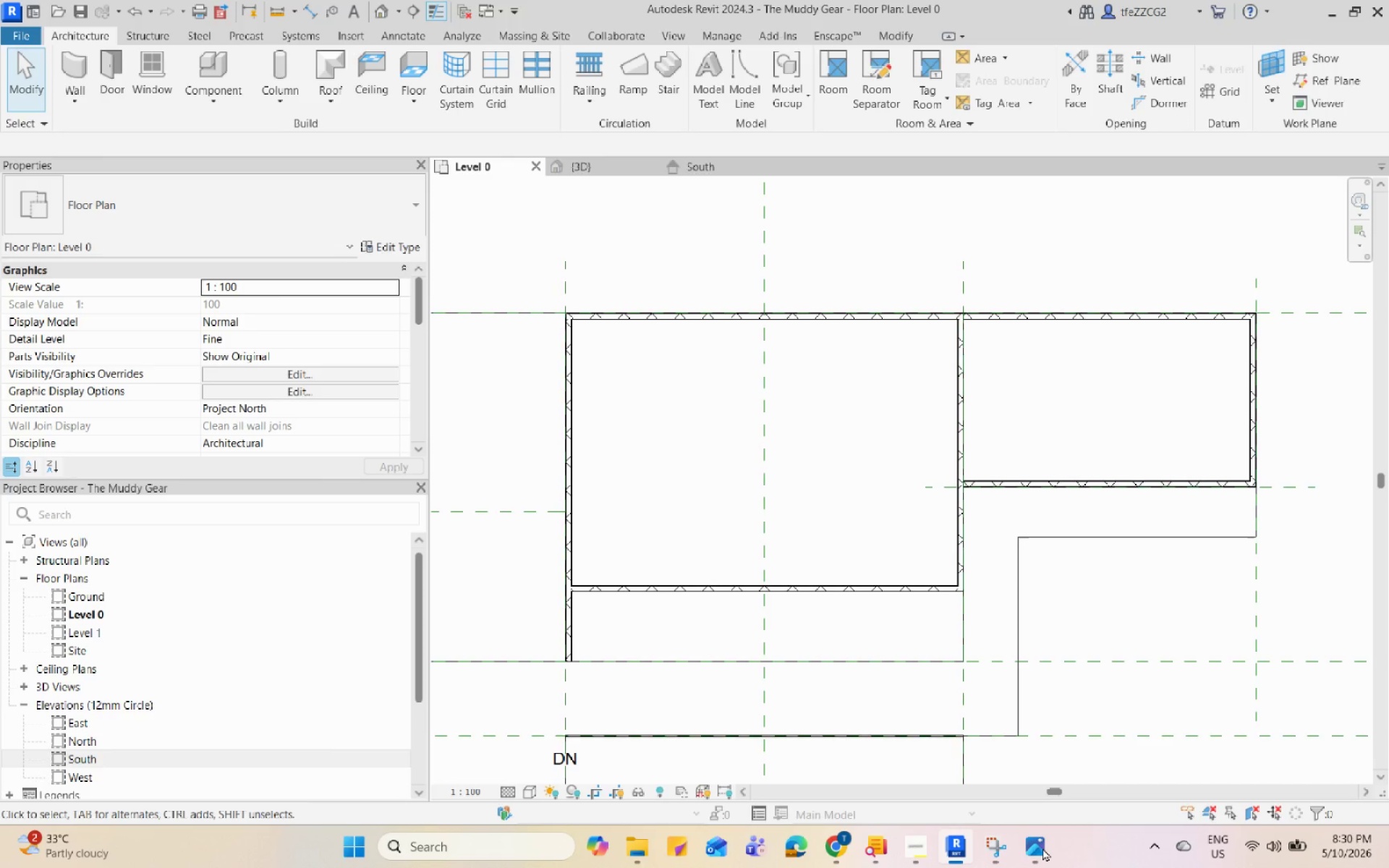 
scroll: coordinate [1042, 848], scroll_direction: up, amount: 3.0
 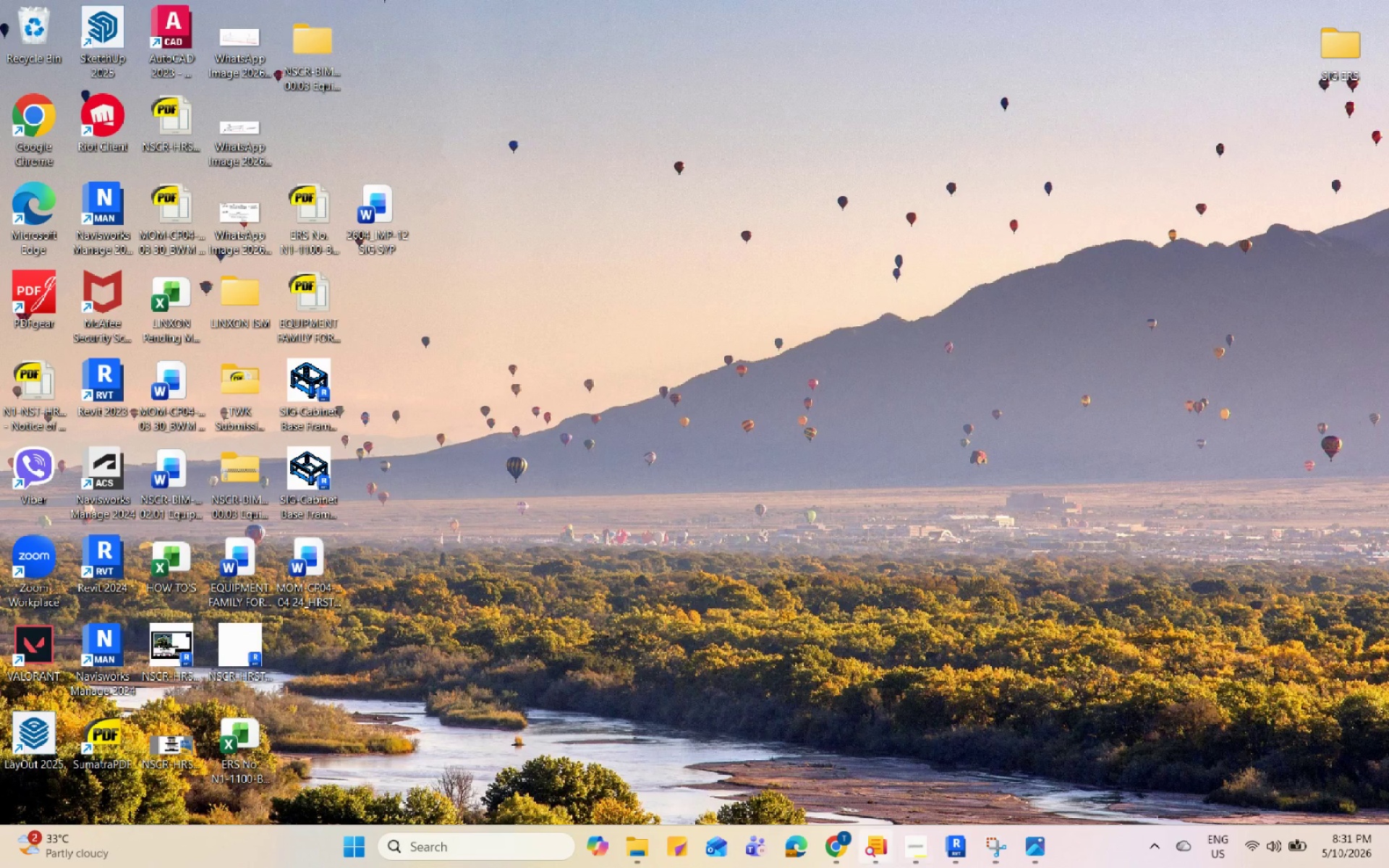 
left_click([957, 833])
 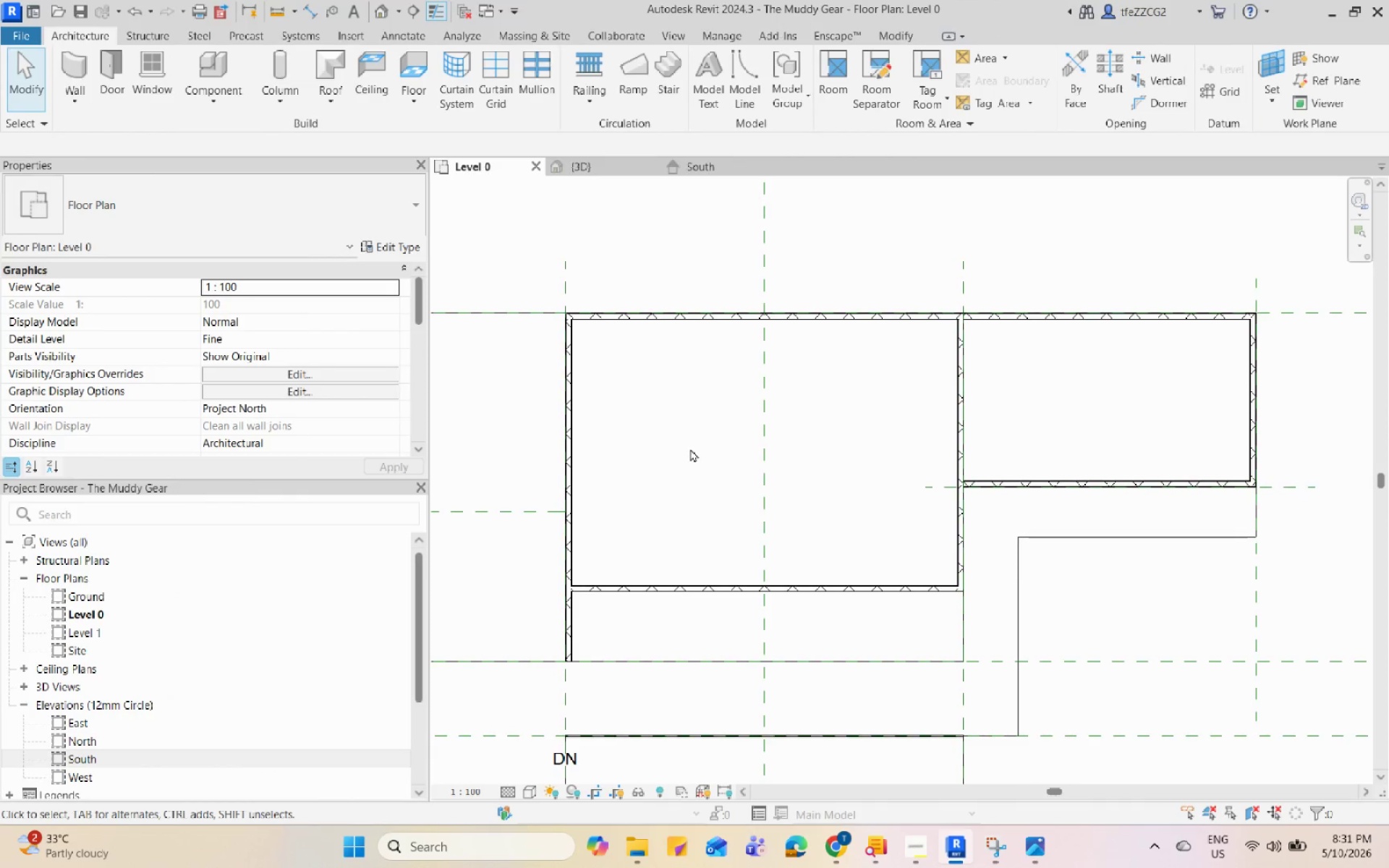 
scroll: coordinate [761, 429], scroll_direction: none, amount: 0.0
 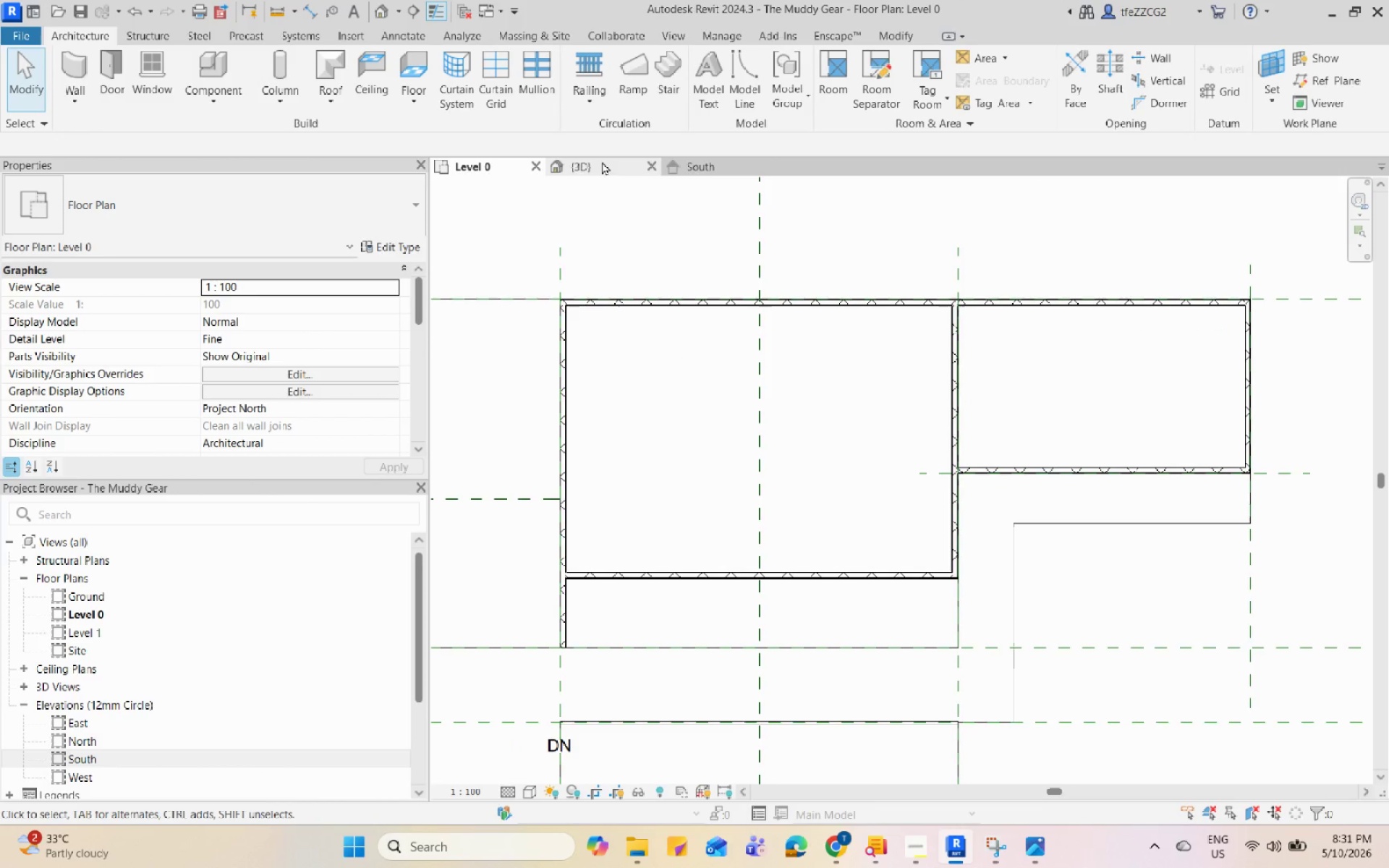 
left_click([715, 166])
 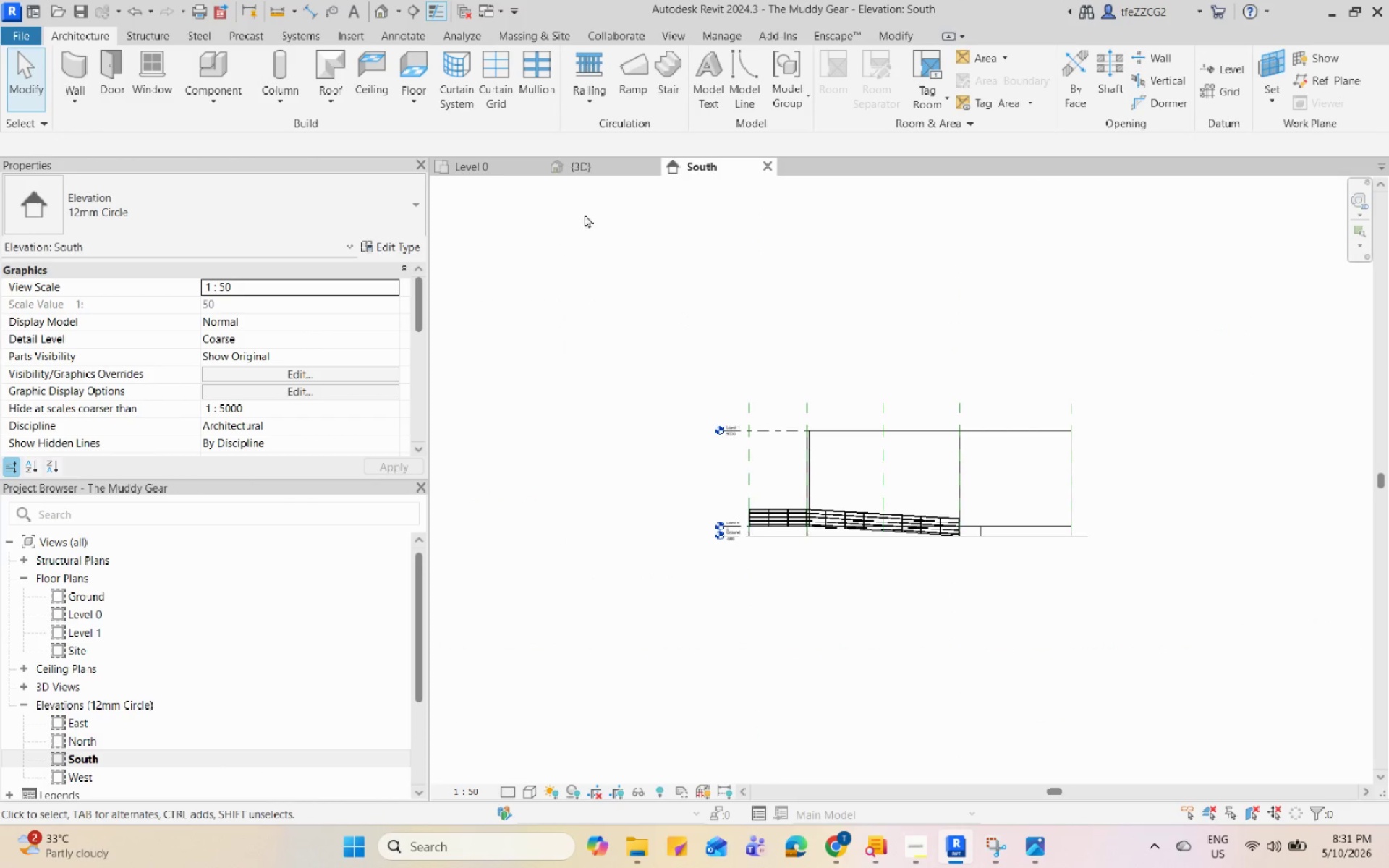 
left_click([491, 167])
 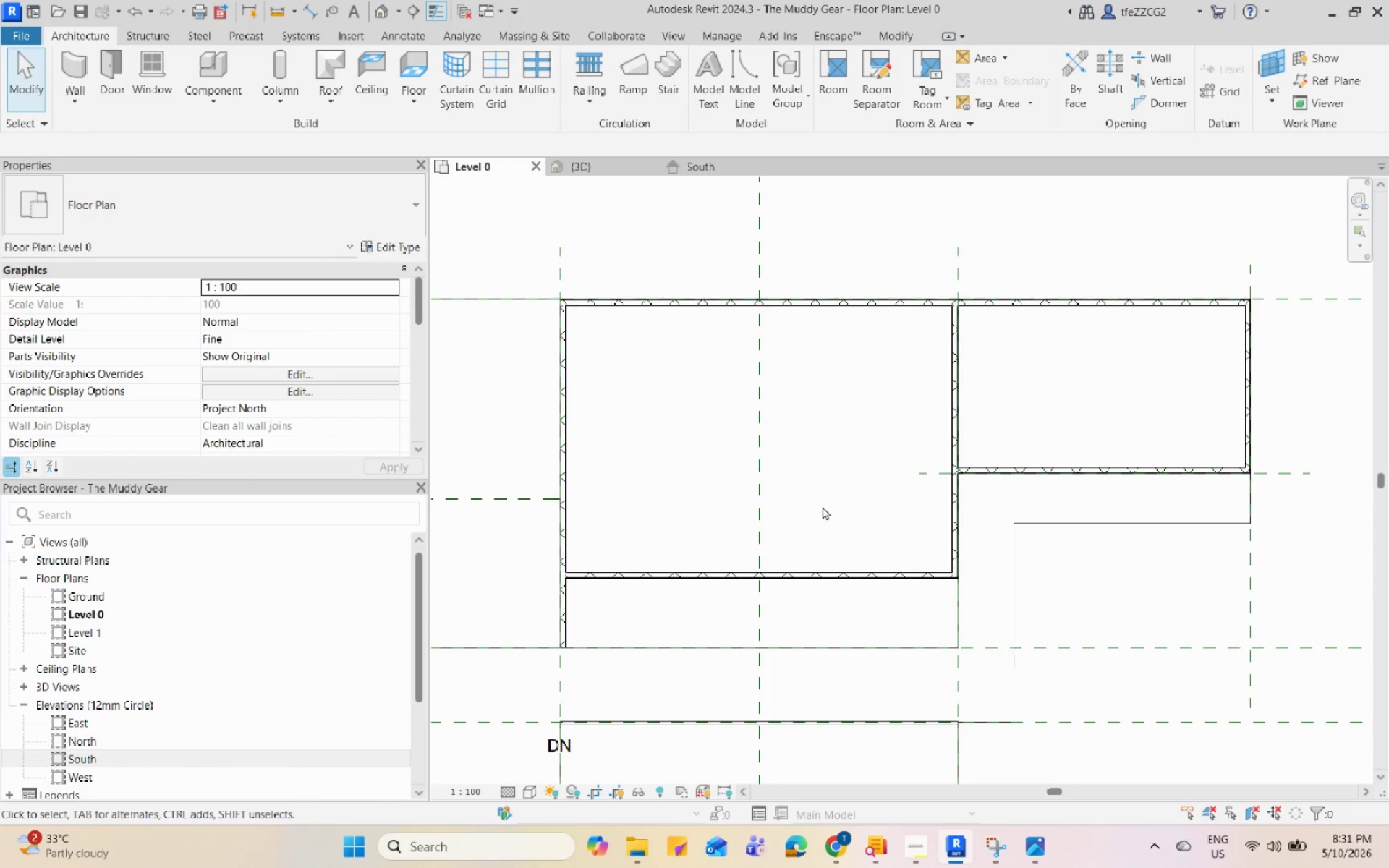 
scroll: coordinate [818, 508], scroll_direction: down, amount: 1.0
 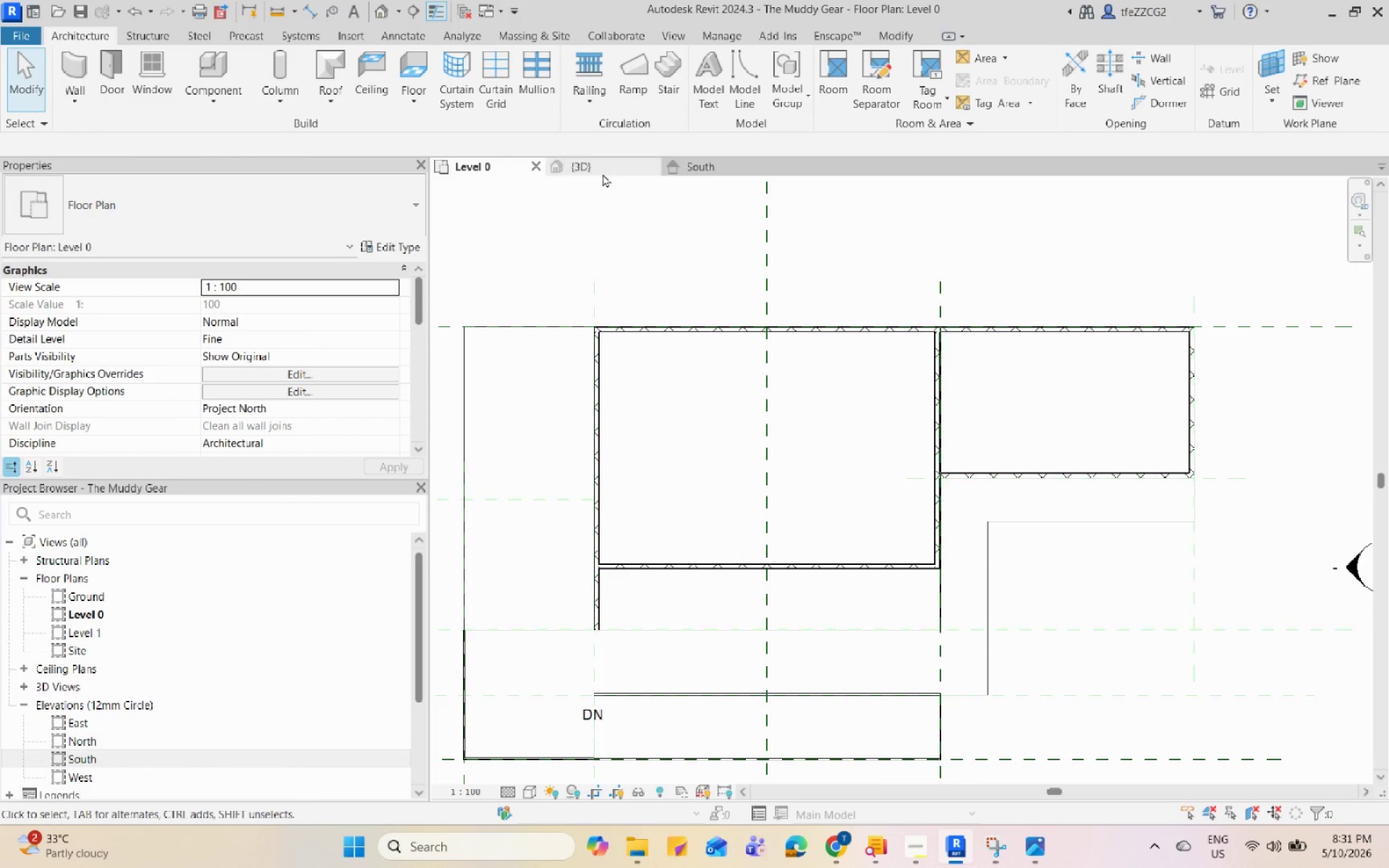 
left_click([600, 163])
 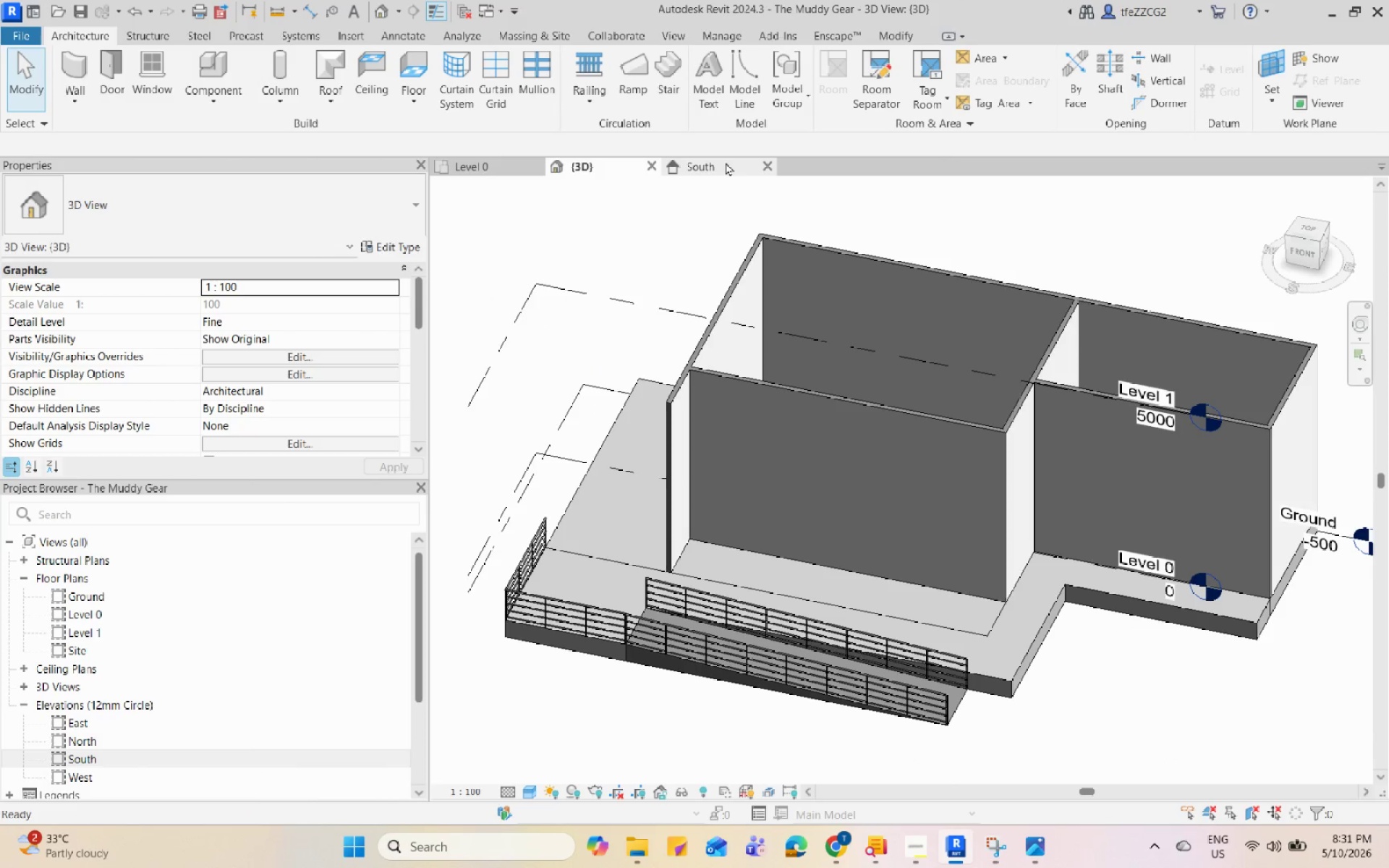 
left_click([723, 166])
 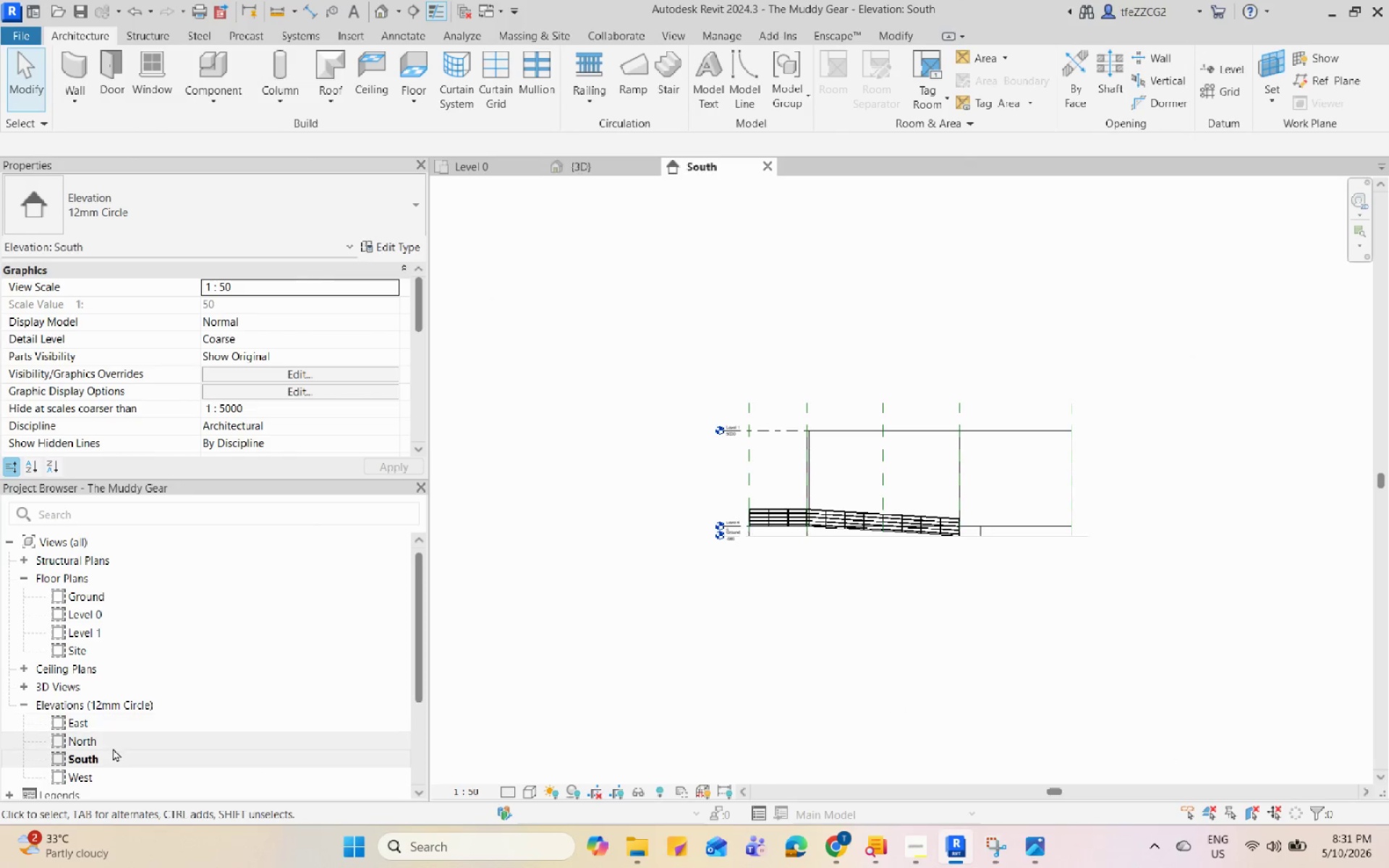 
double_click([111, 745])
 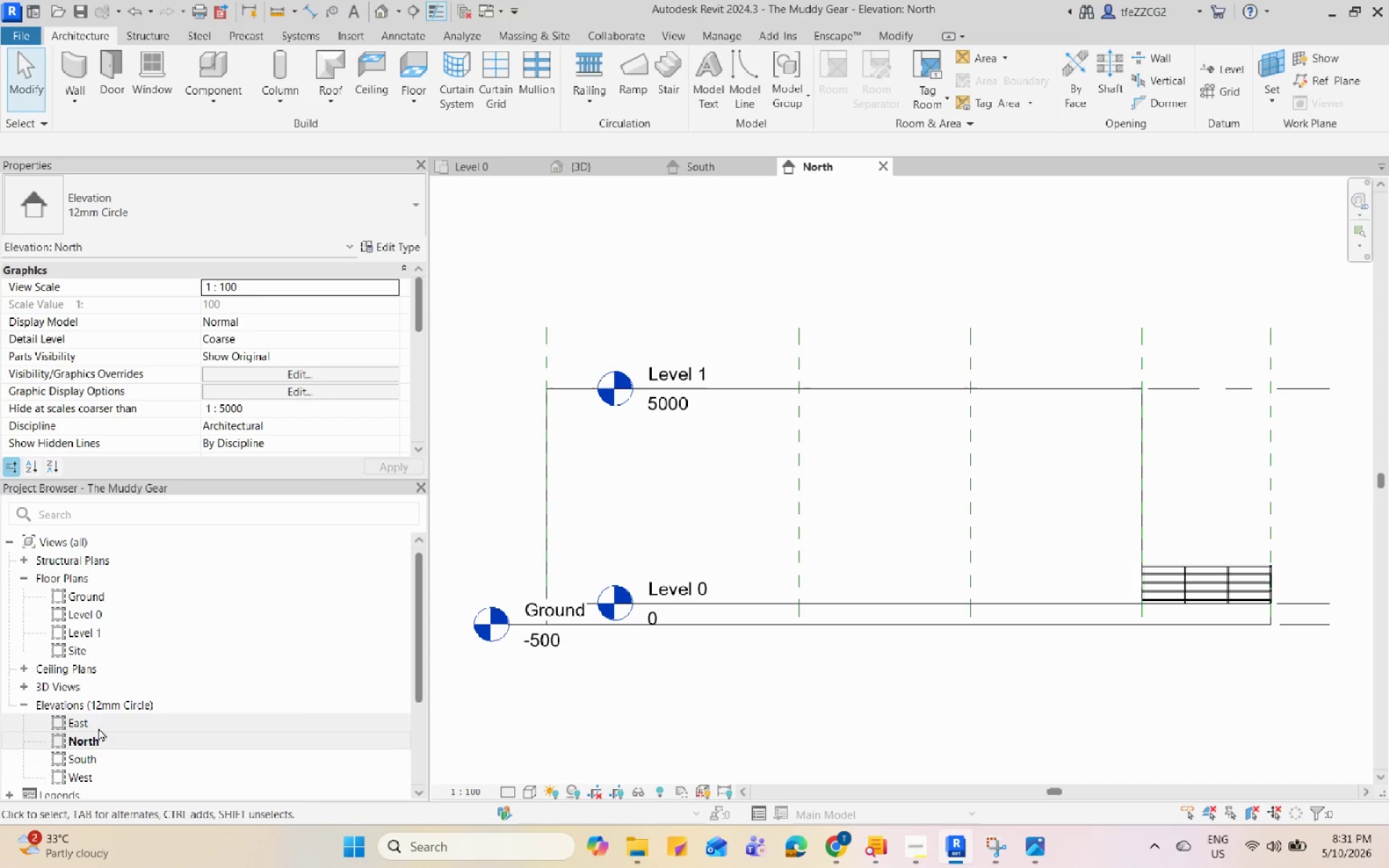 
double_click([98, 728])
 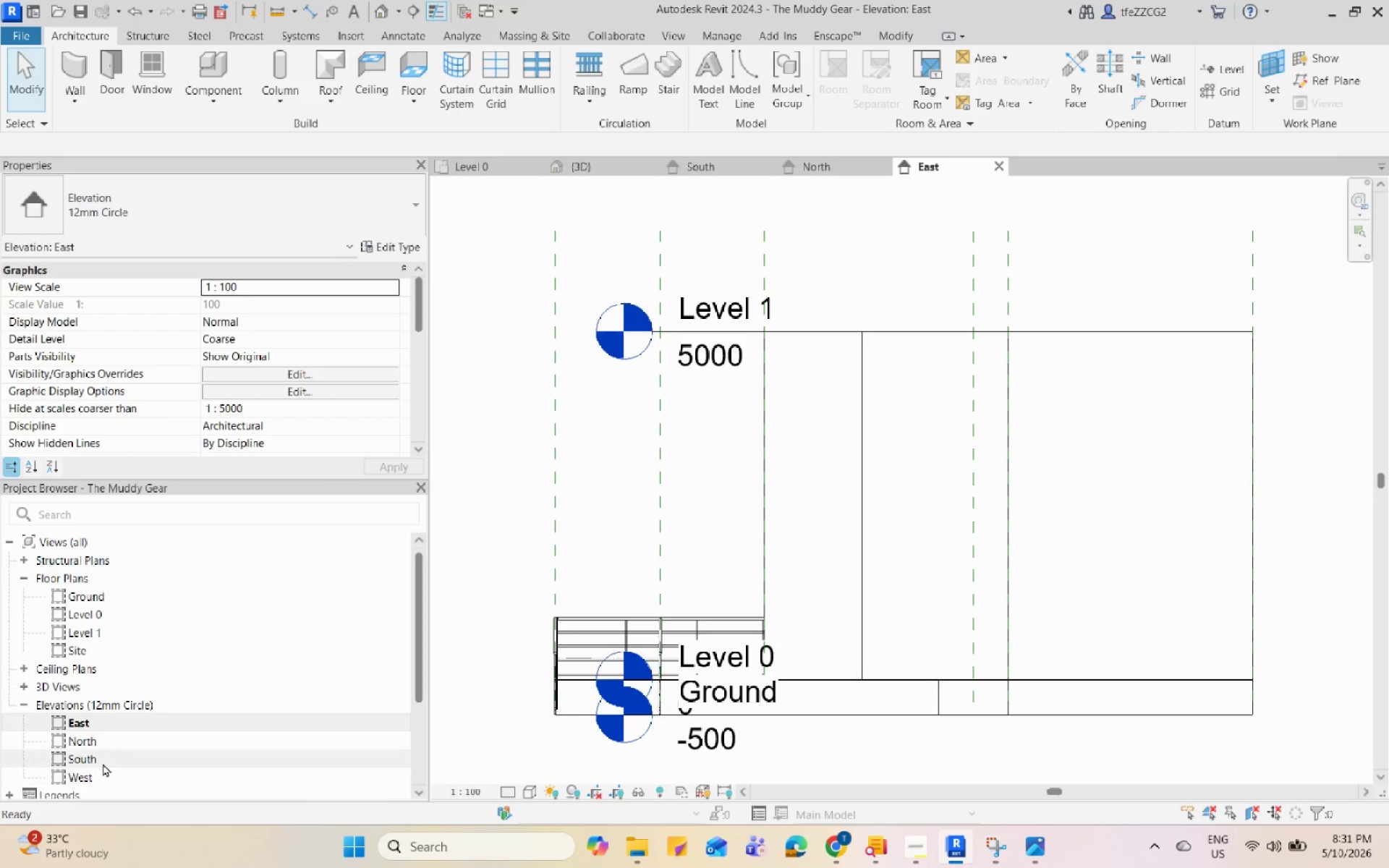 
double_click([103, 763])
 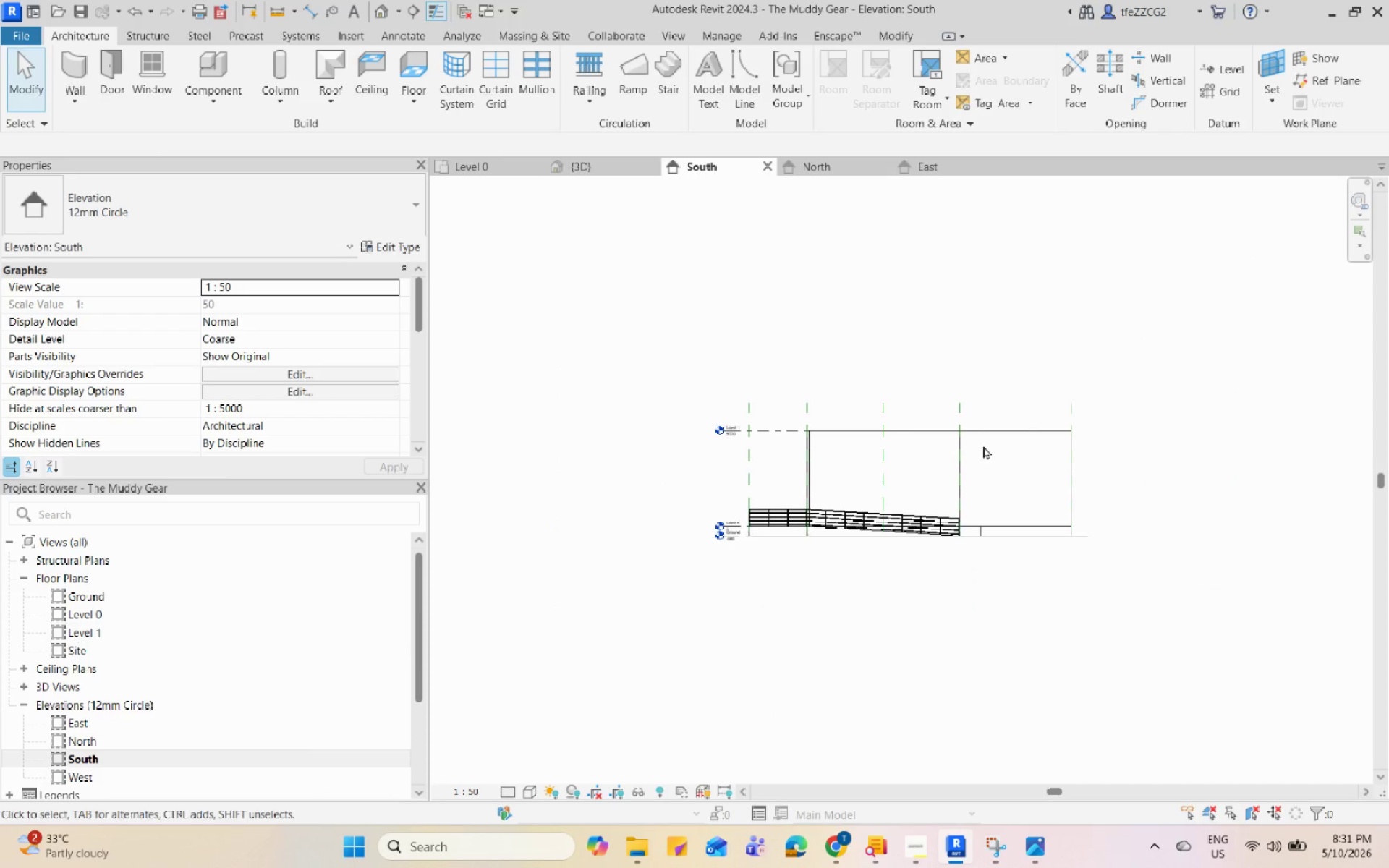 
scroll: coordinate [881, 513], scroll_direction: up, amount: 5.0
 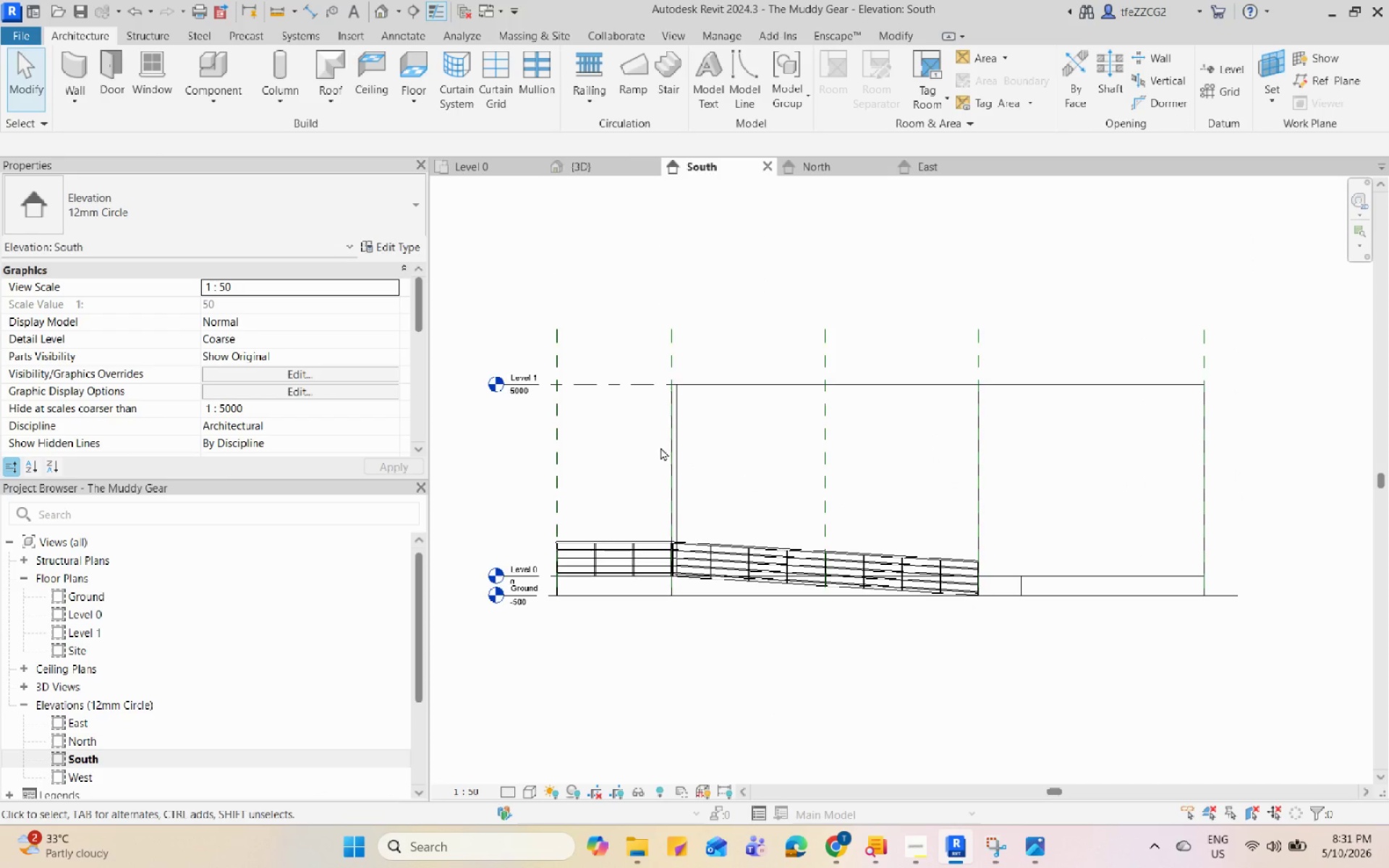 
scroll: coordinate [663, 448], scroll_direction: down, amount: 1.0
 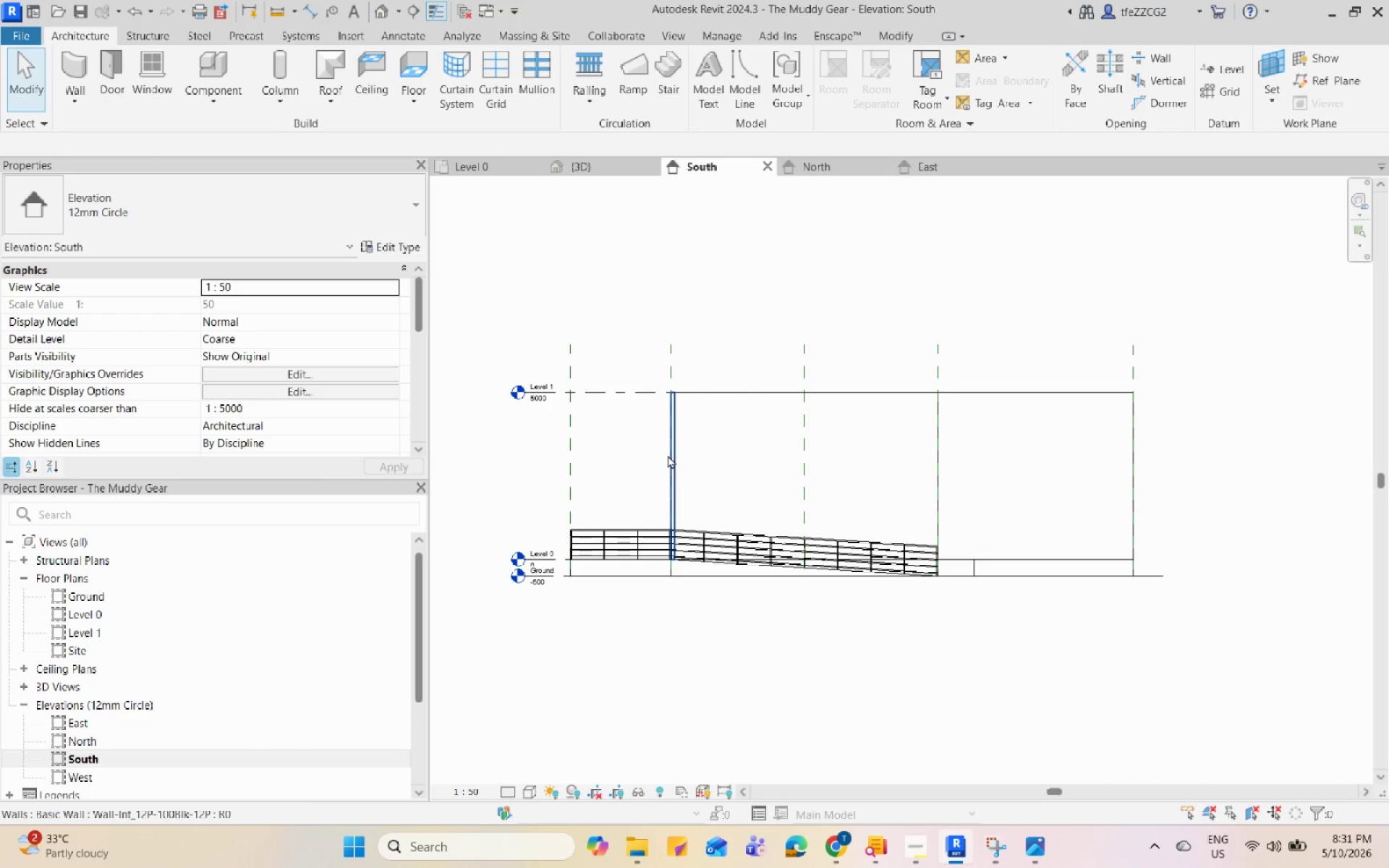 
wait(15.56)
 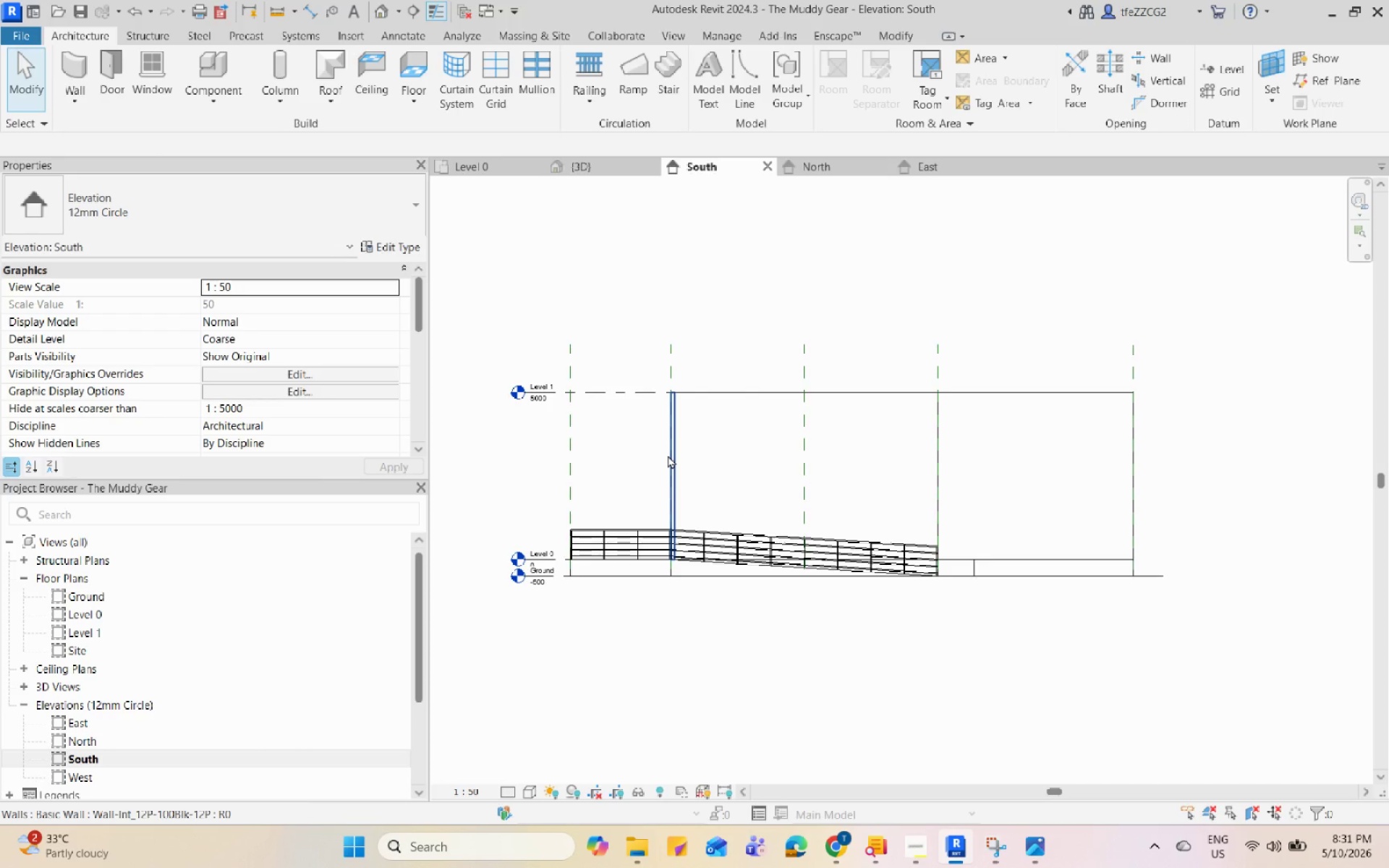 
left_click([1030, 840])
 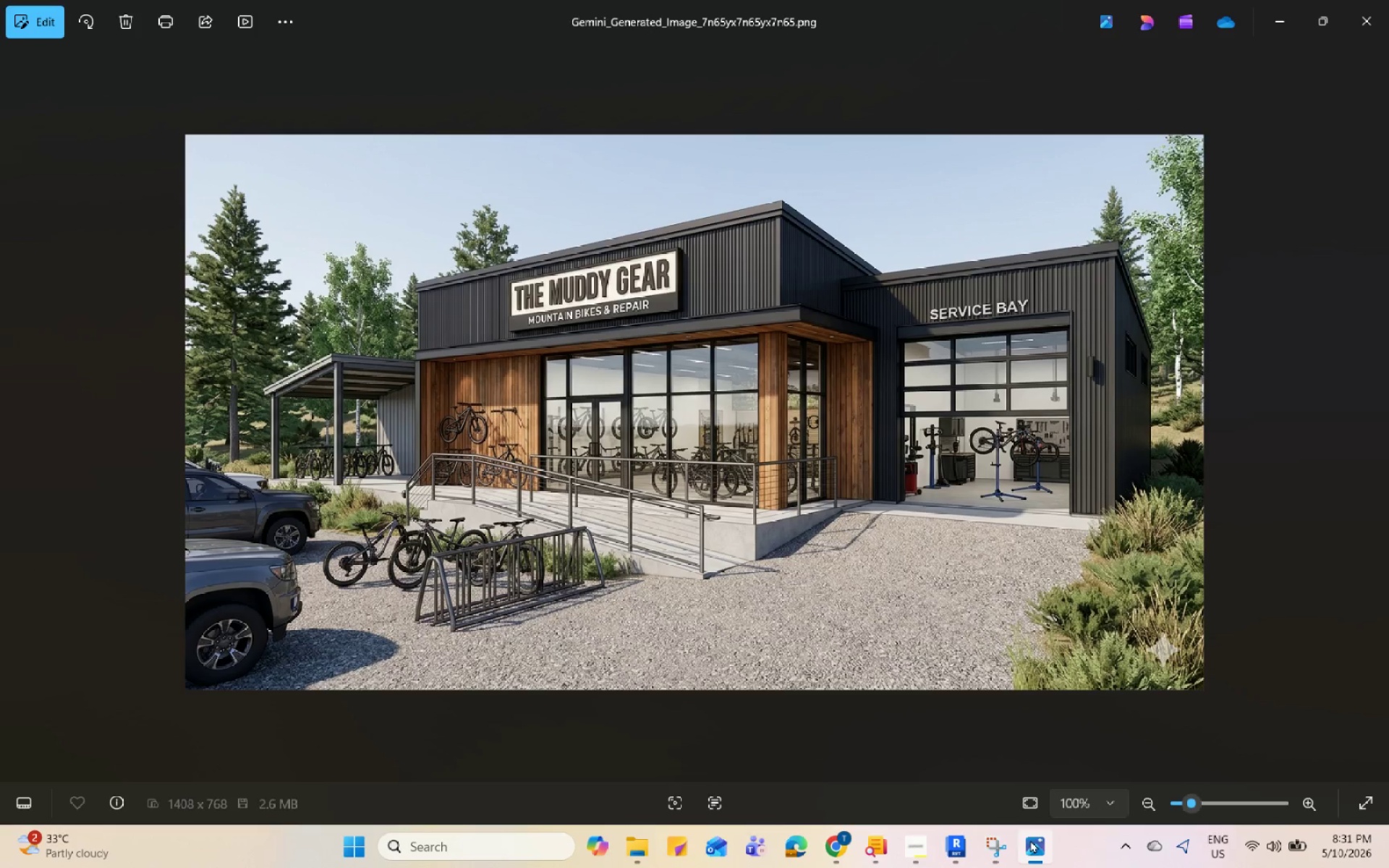 
left_click([1030, 840])
 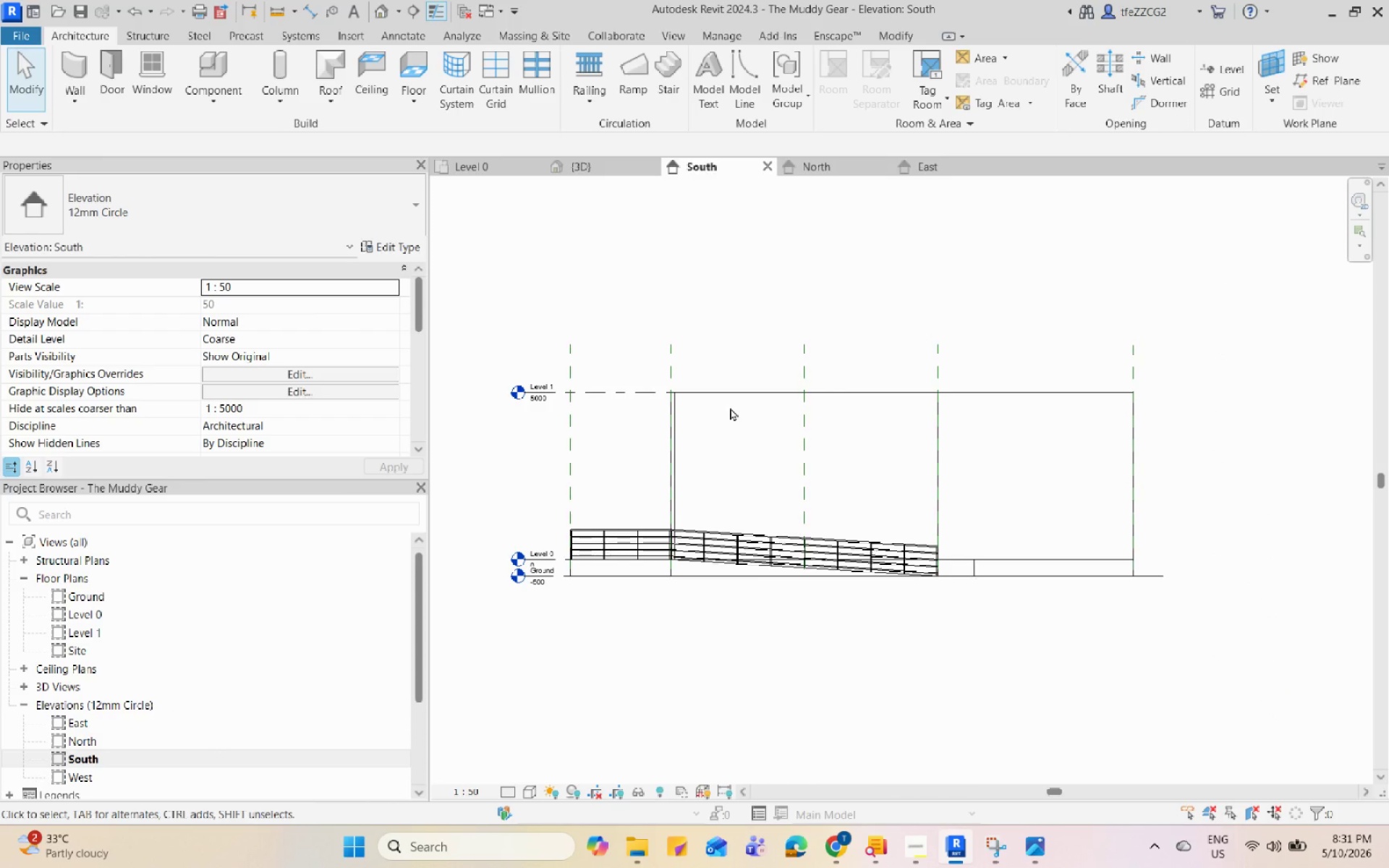 
left_click([136, 38])
 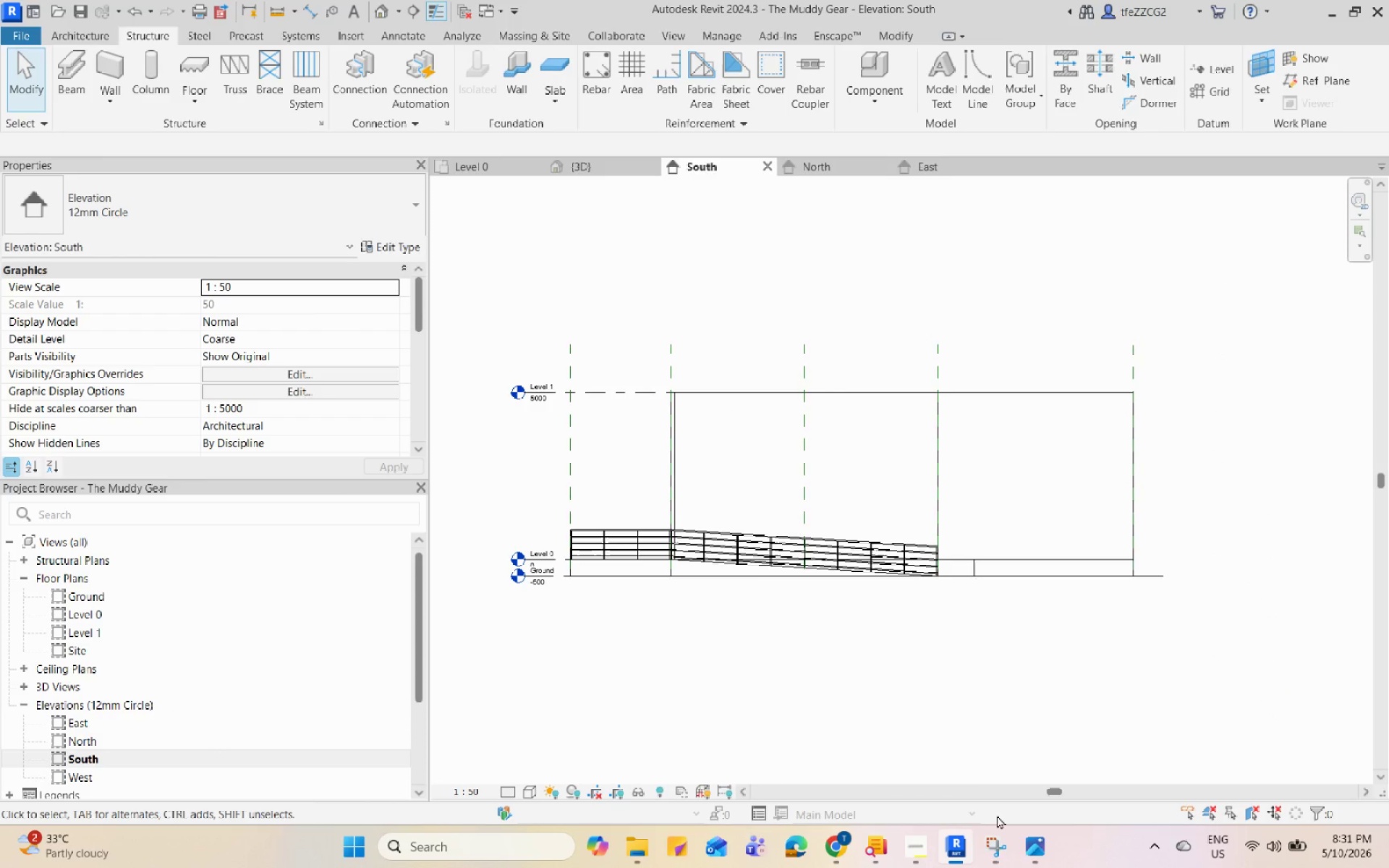 
left_click([1039, 846])
 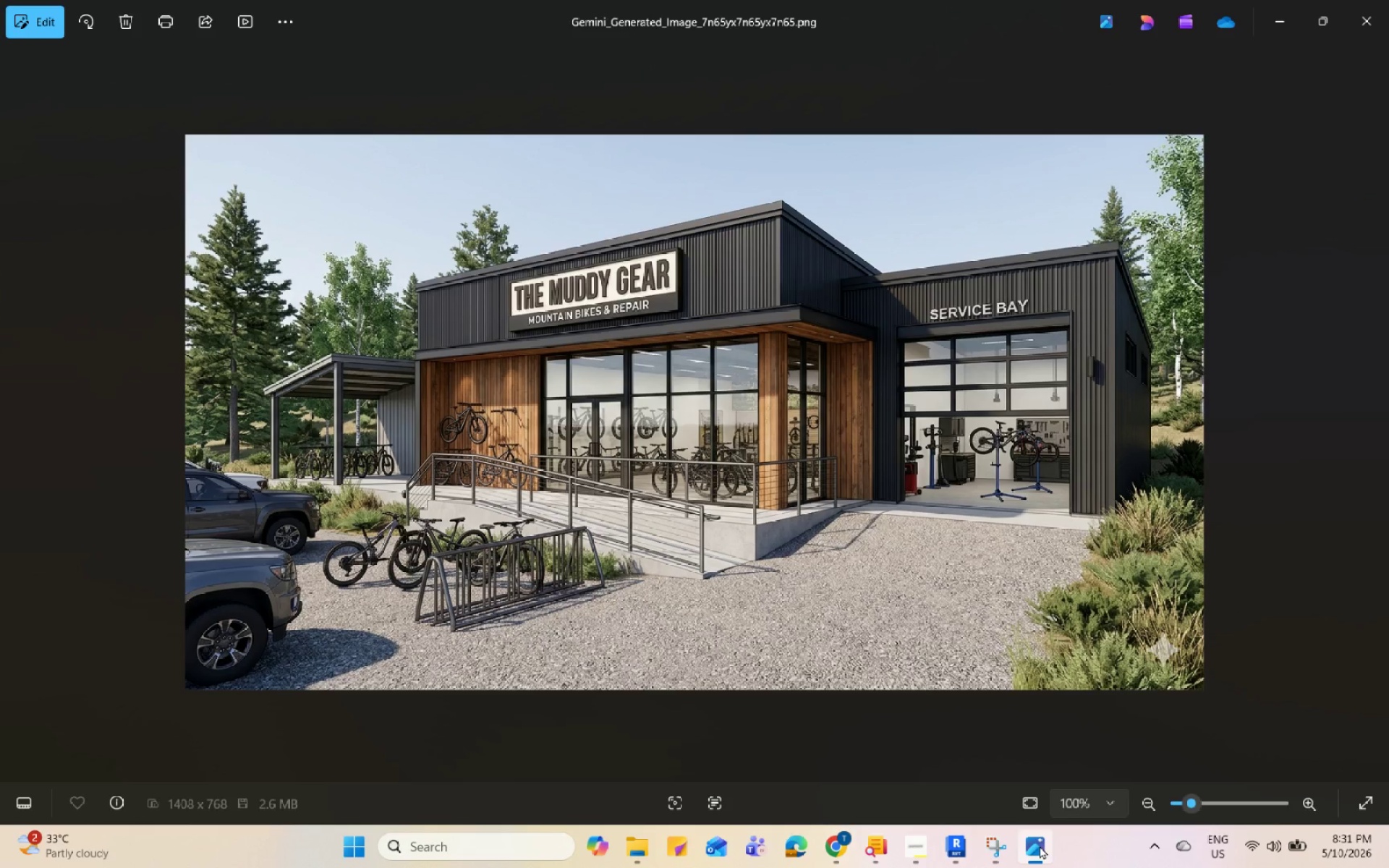 
left_click([1040, 846])
 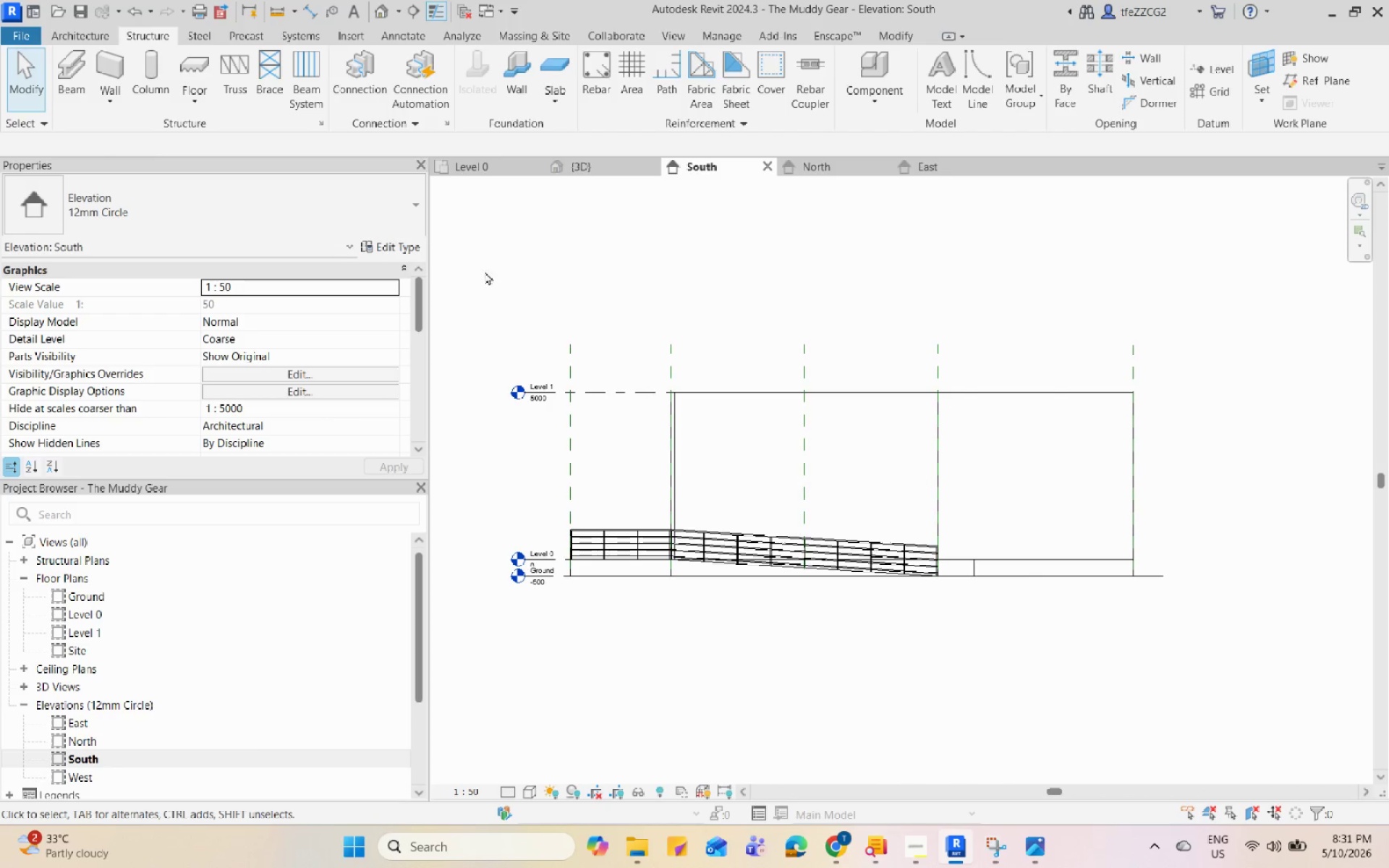 
left_click([471, 163])
 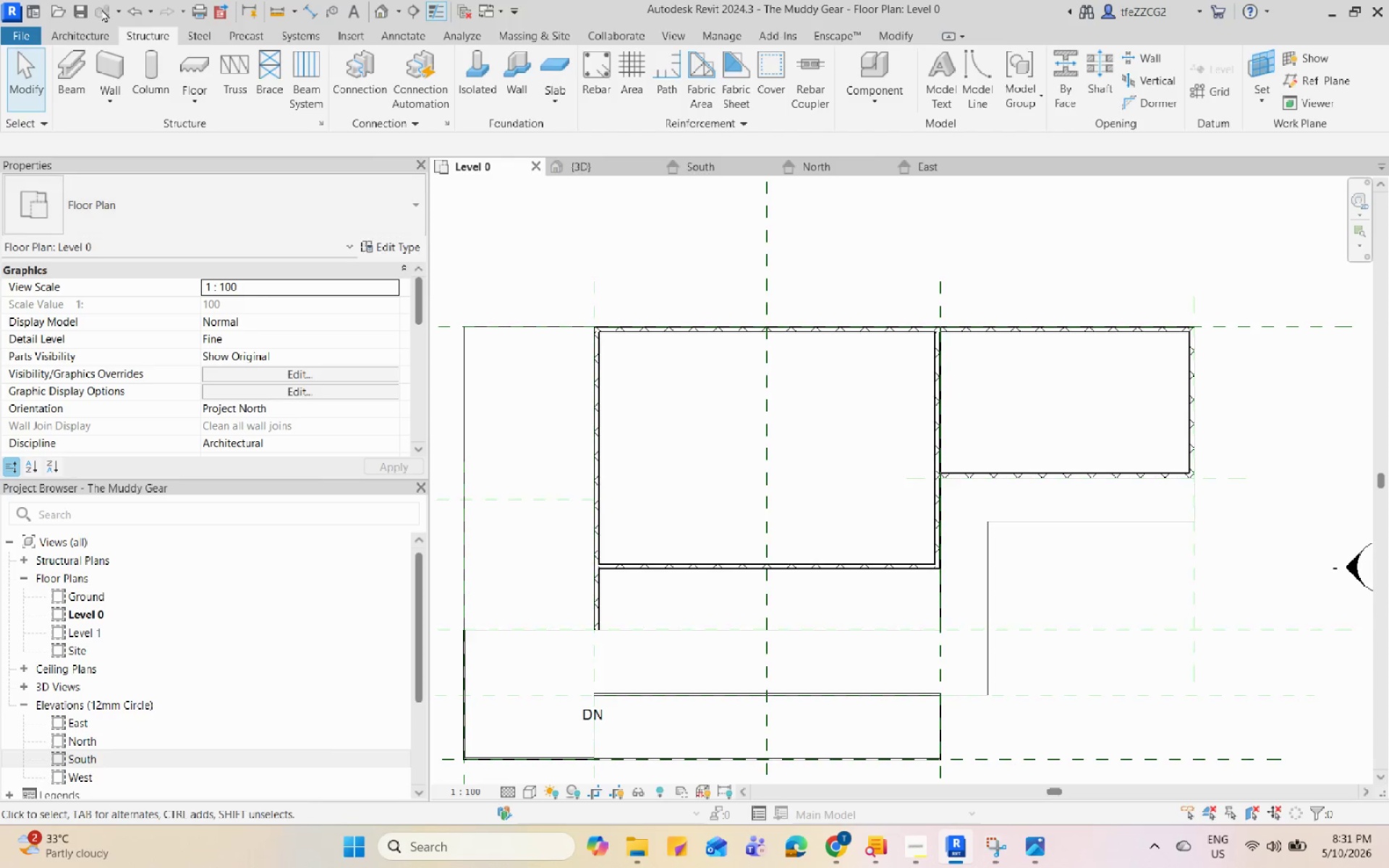 
left_click([85, 36])
 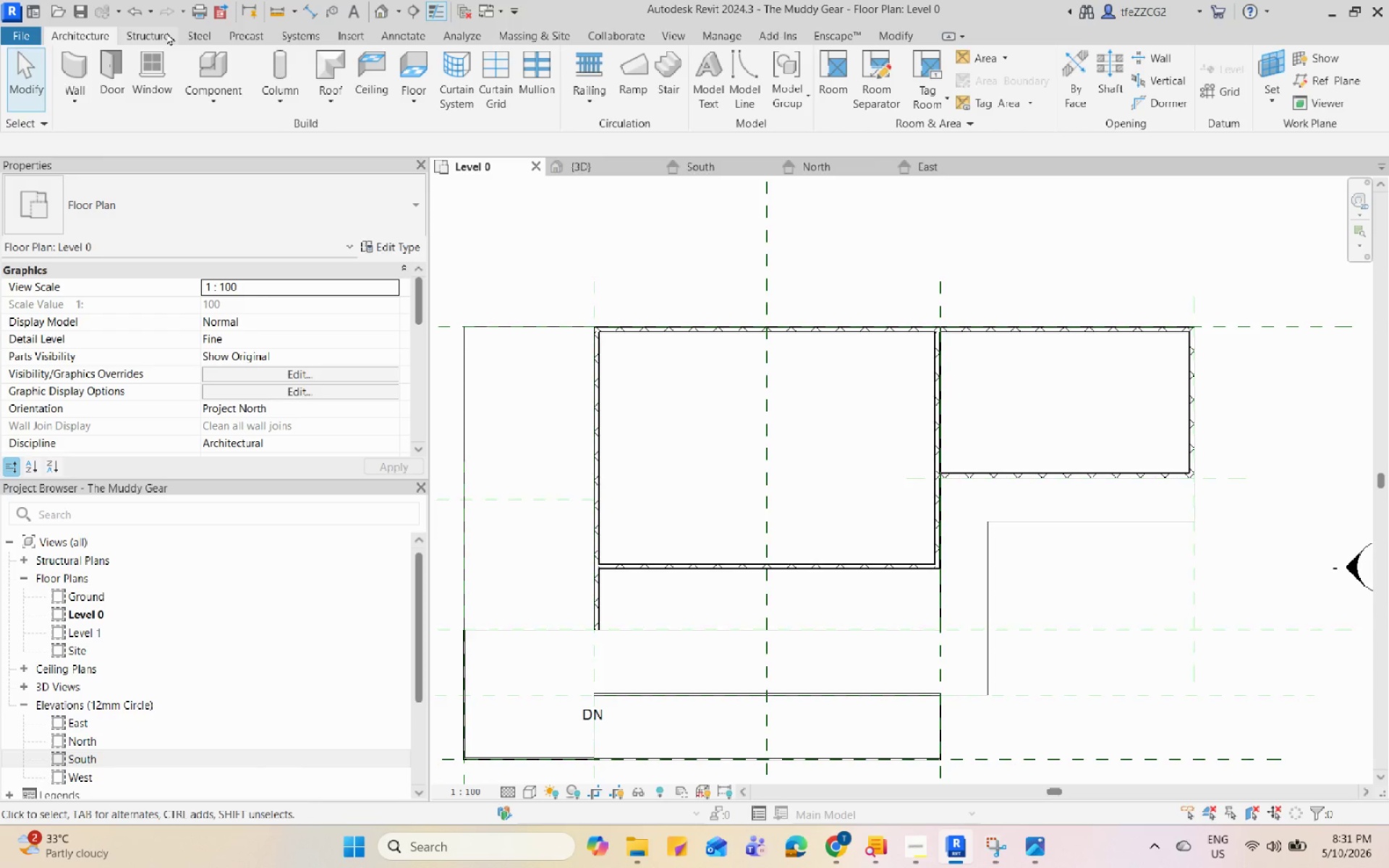 
left_click([226, 103])
 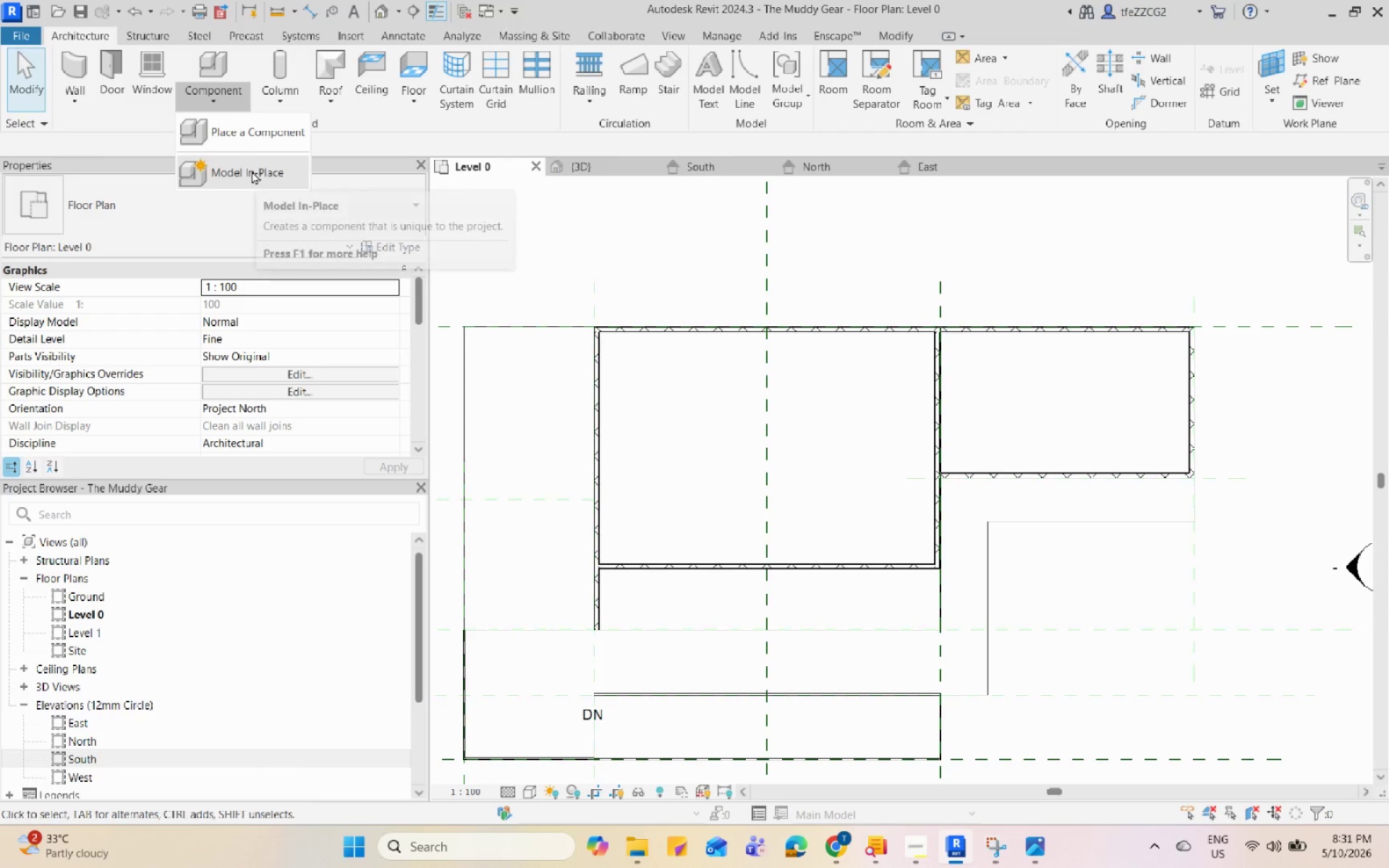 
left_click([252, 171])
 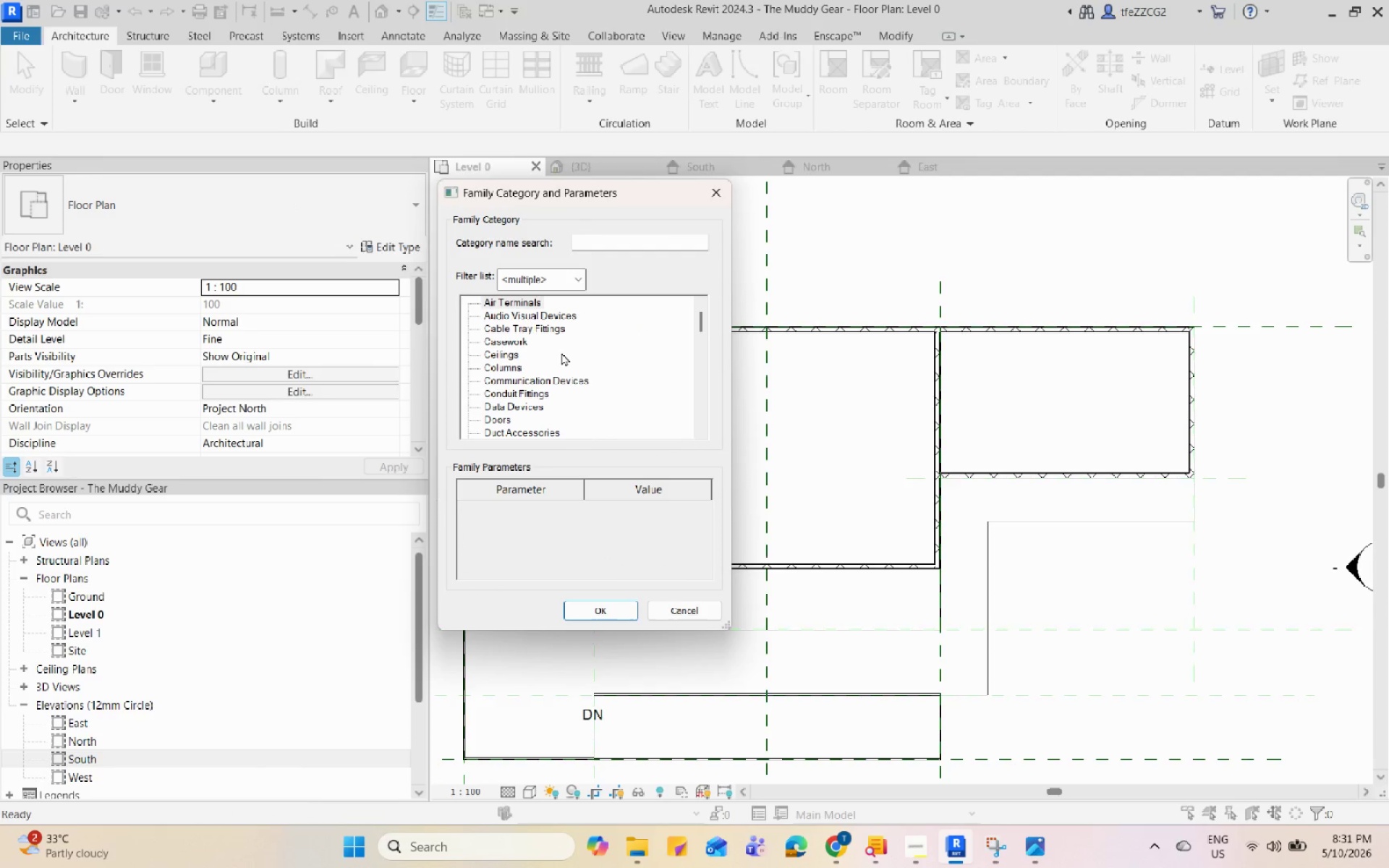 
scroll: coordinate [551, 378], scroll_direction: down, amount: 18.0
 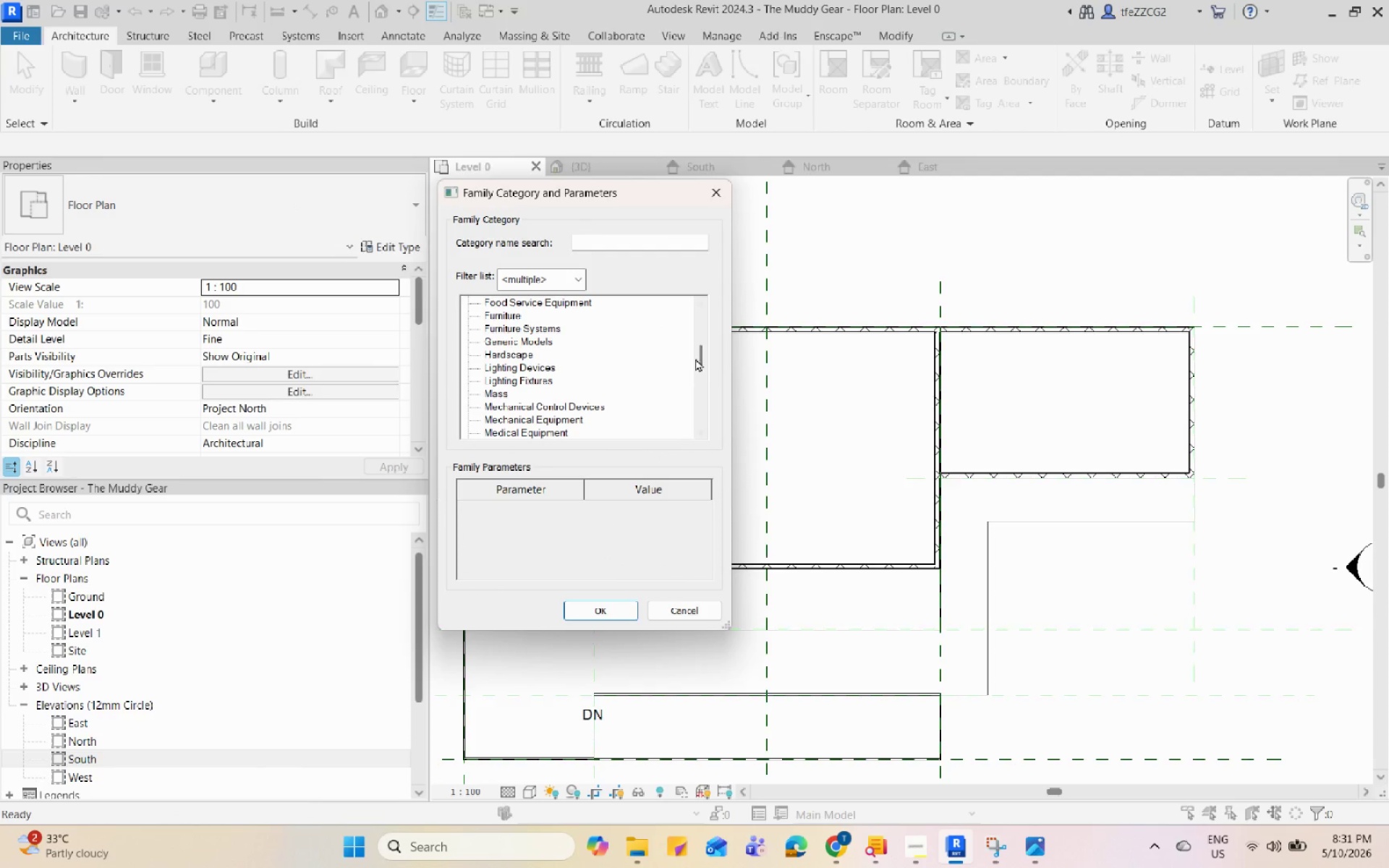 
left_click_drag(start_coordinate=[700, 352], to_coordinate=[694, 435])
 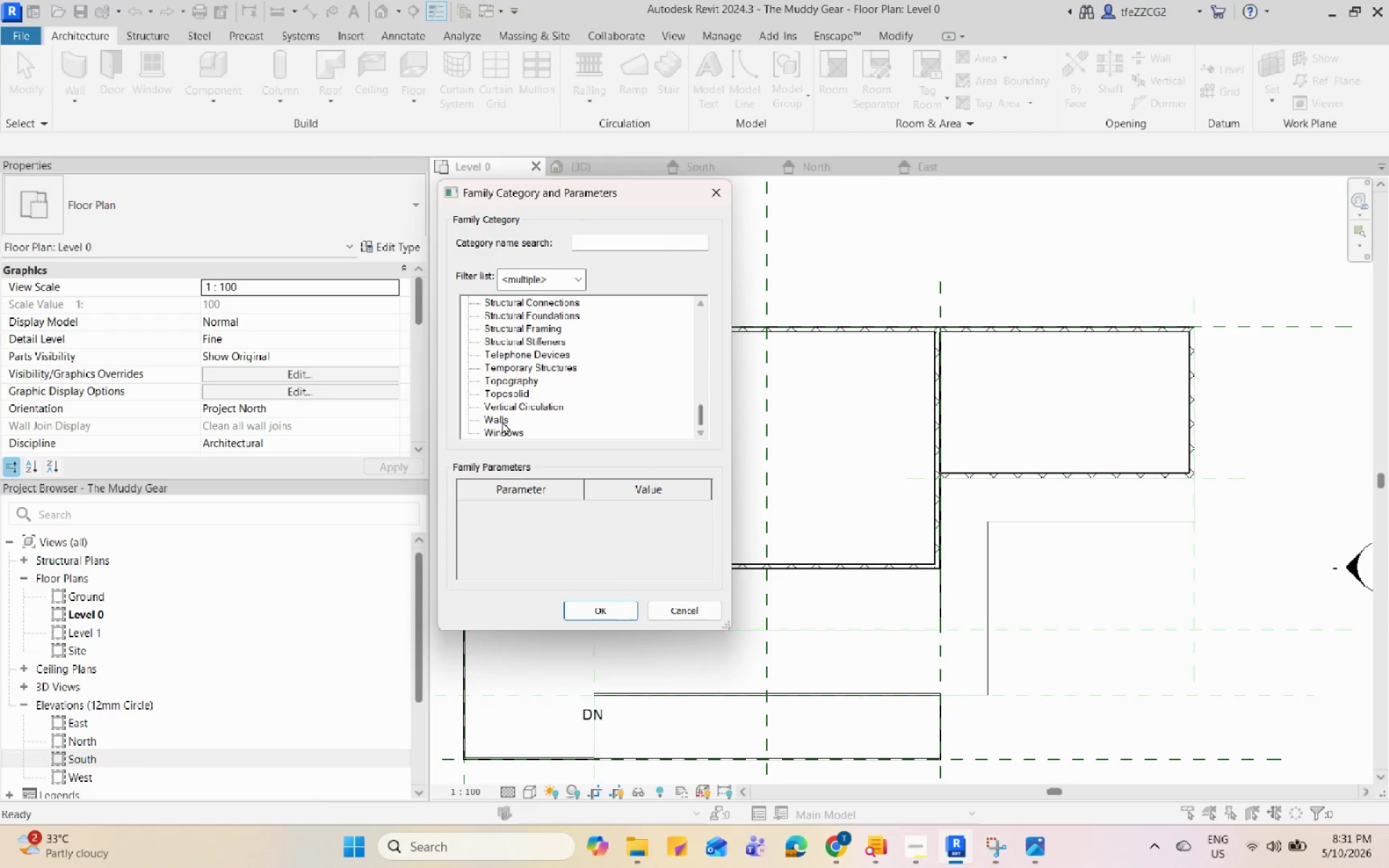 
left_click([495, 418])
 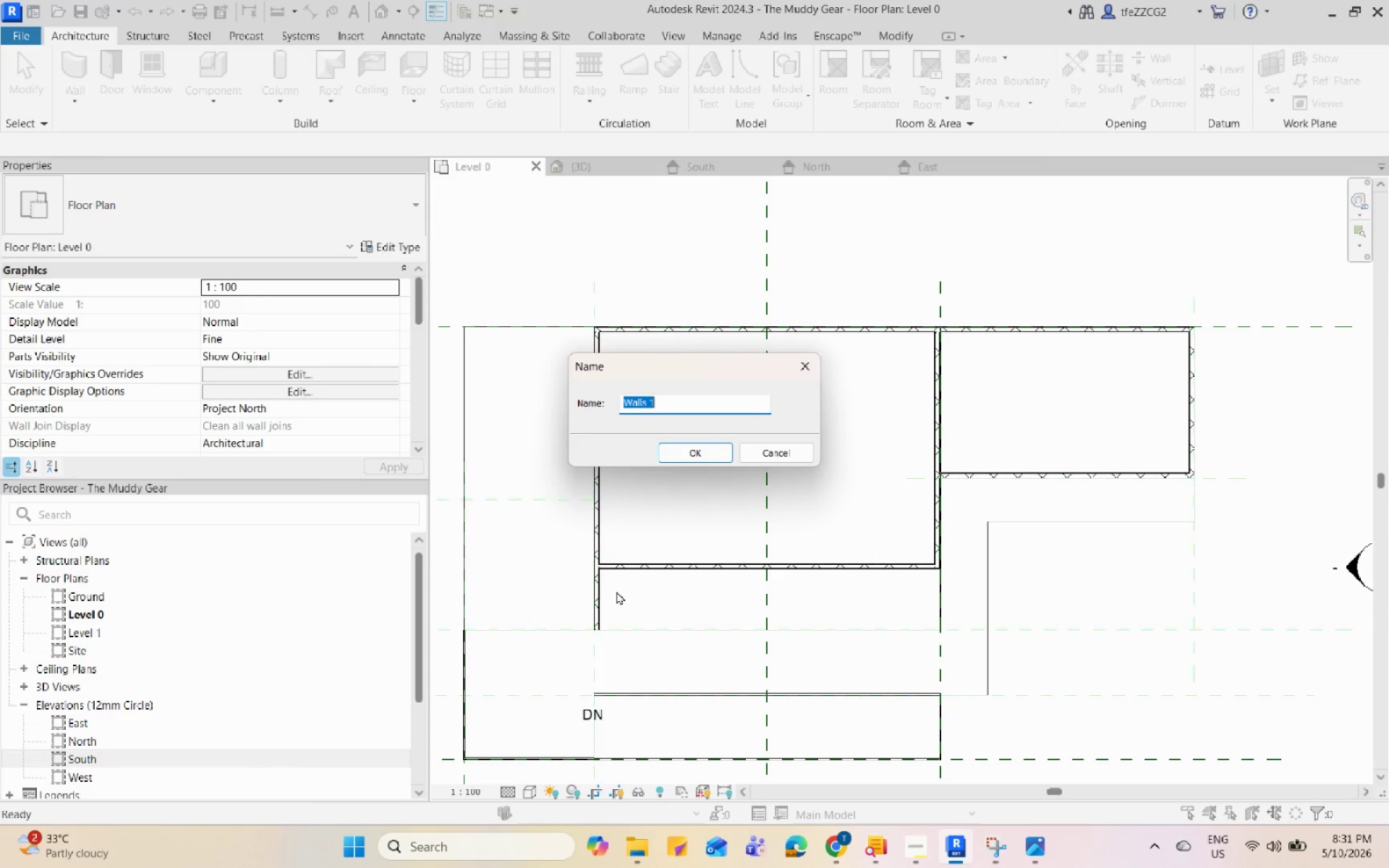 
wait(5.52)
 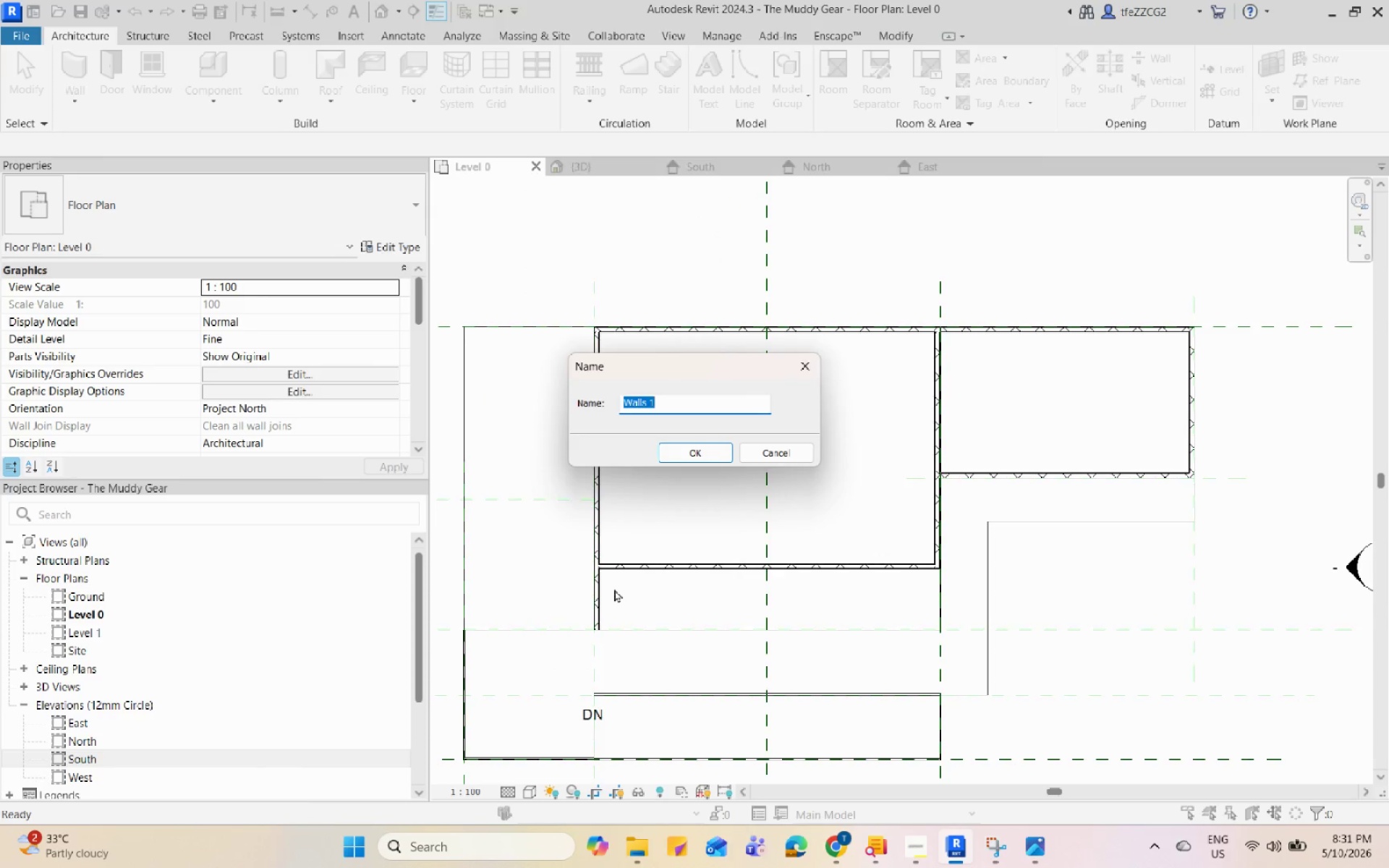 
left_click([704, 455])
 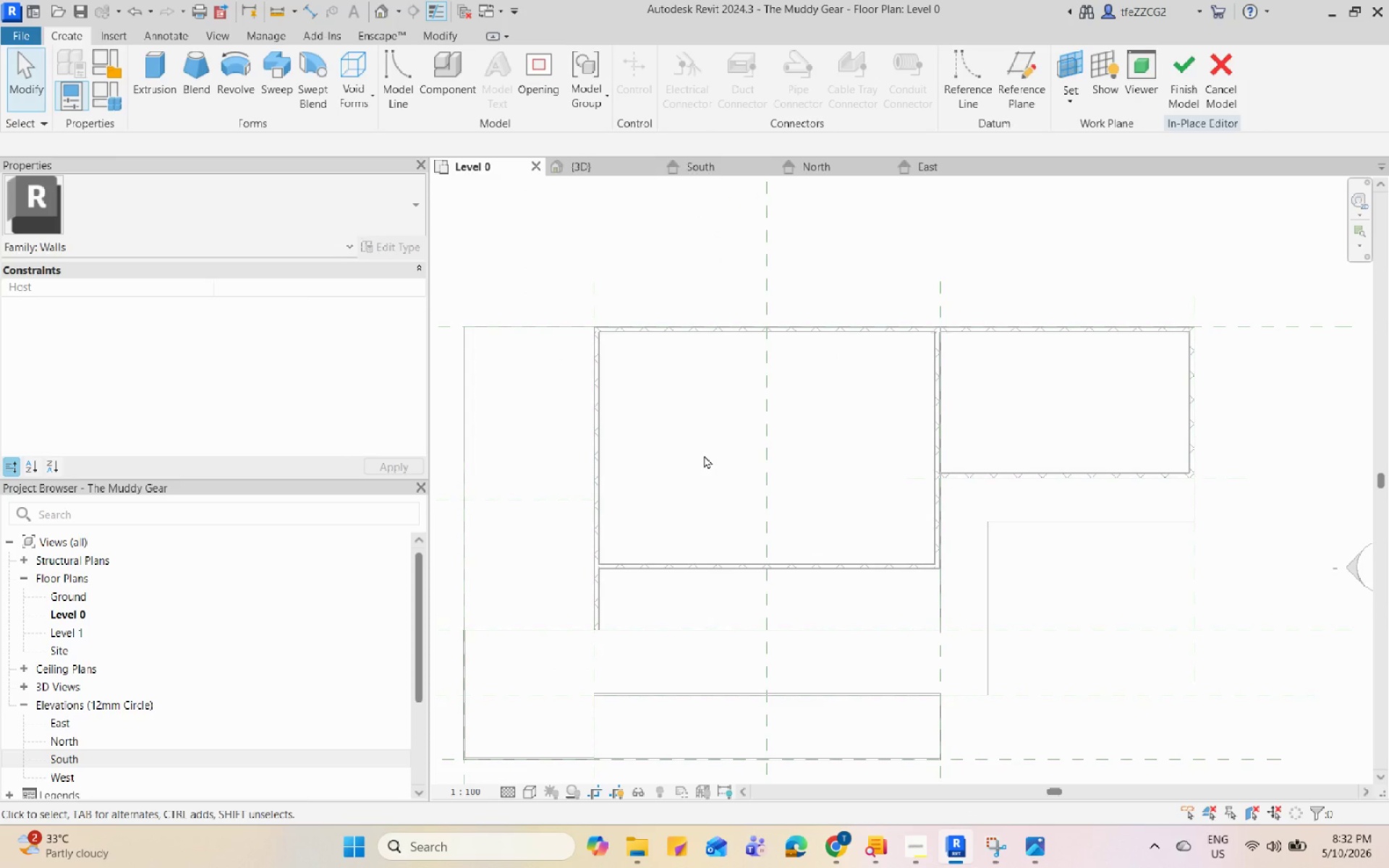 
scroll: coordinate [620, 634], scroll_direction: up, amount: 4.0
 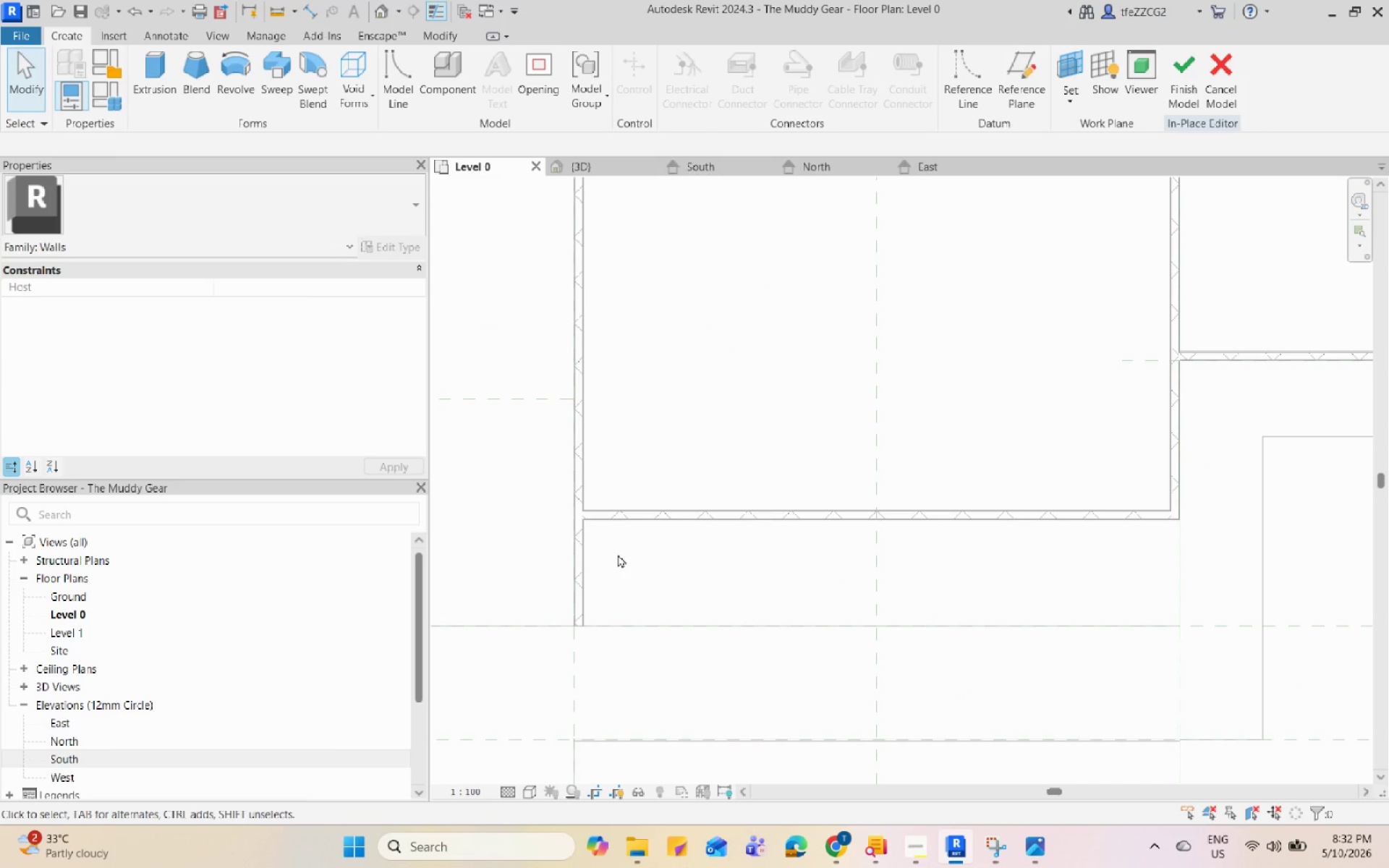 
scroll: coordinate [618, 554], scroll_direction: none, amount: 0.0
 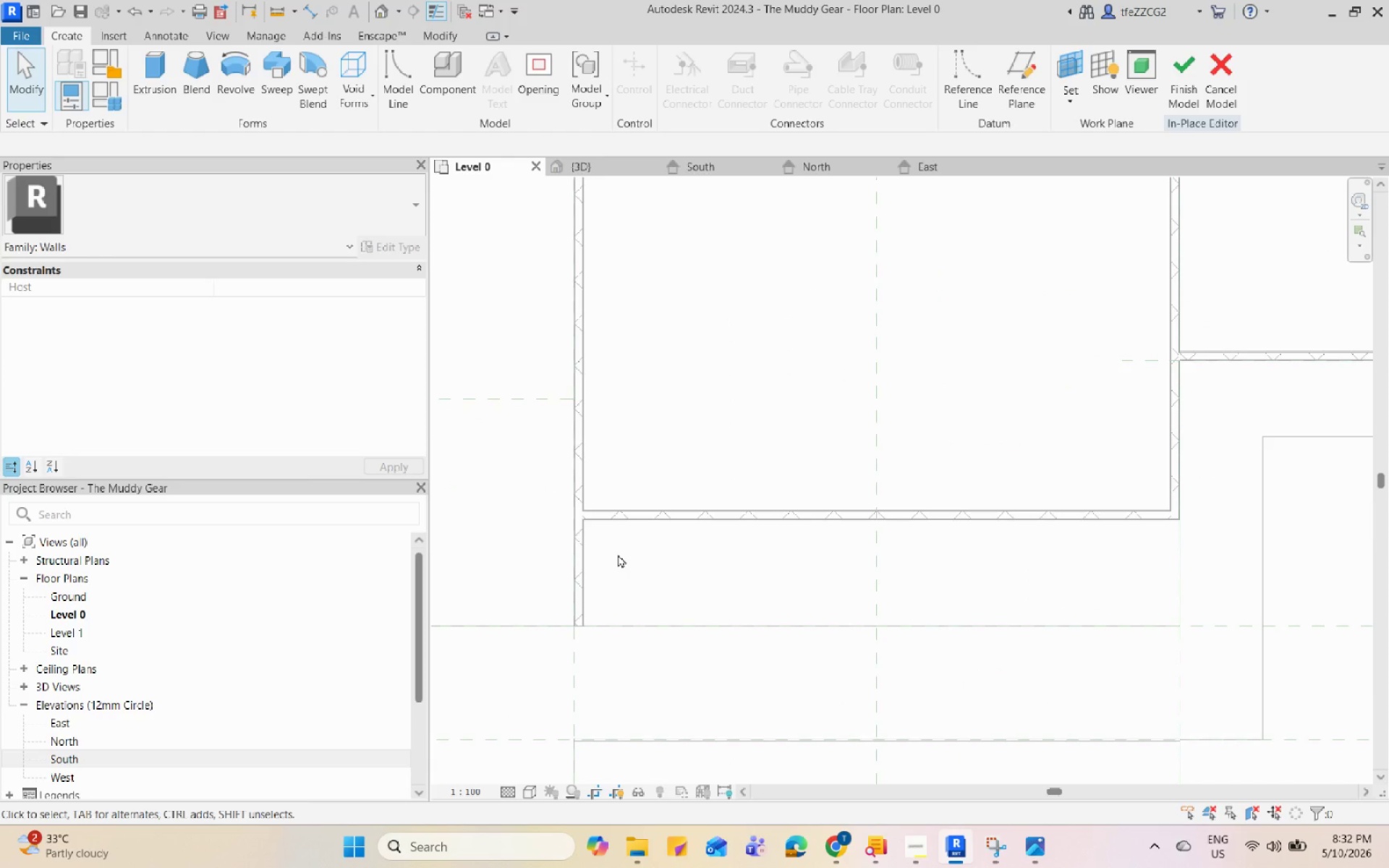 
scroll: coordinate [618, 554], scroll_direction: down, amount: 5.0
 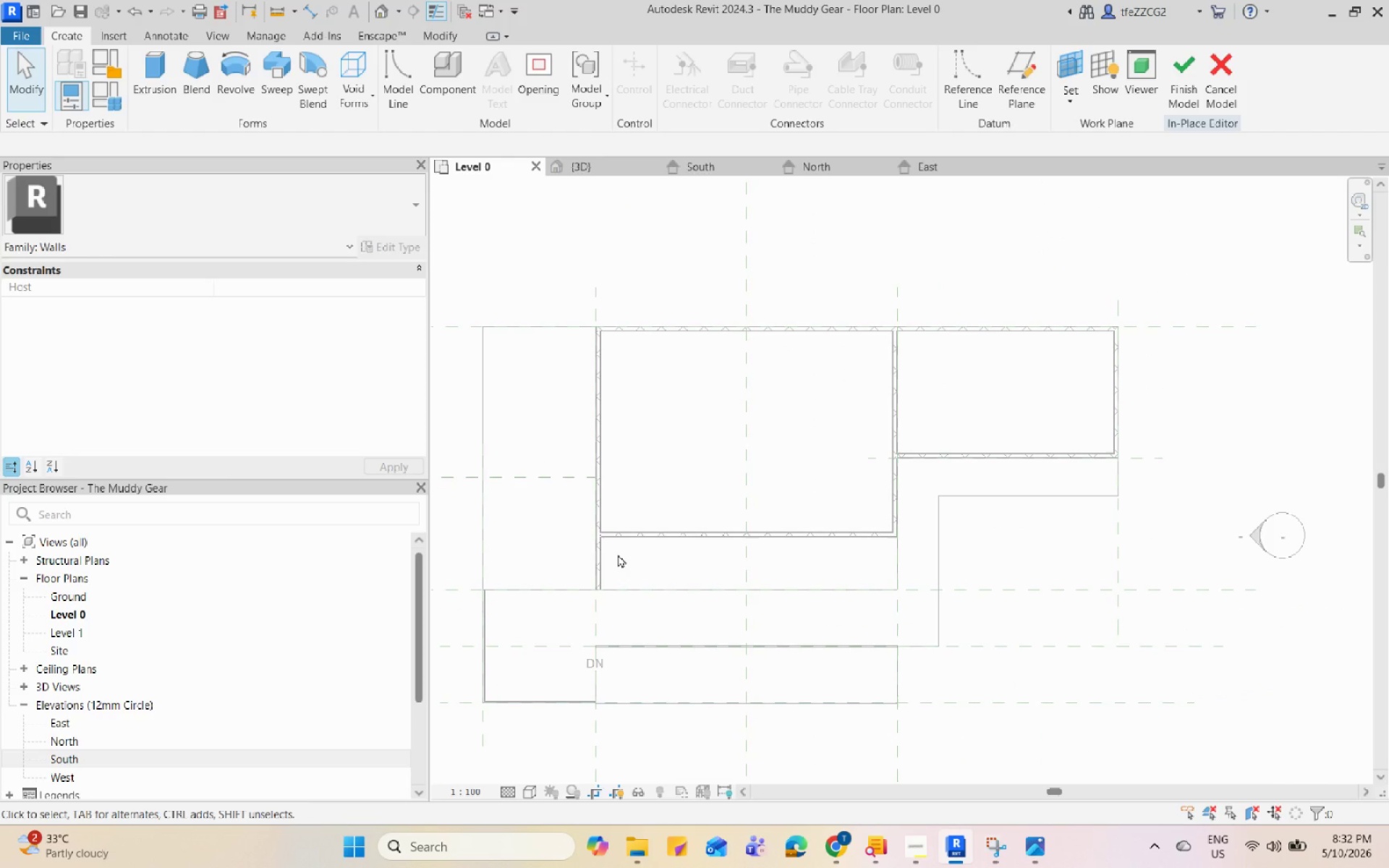 
mouse_move([607, 174])
 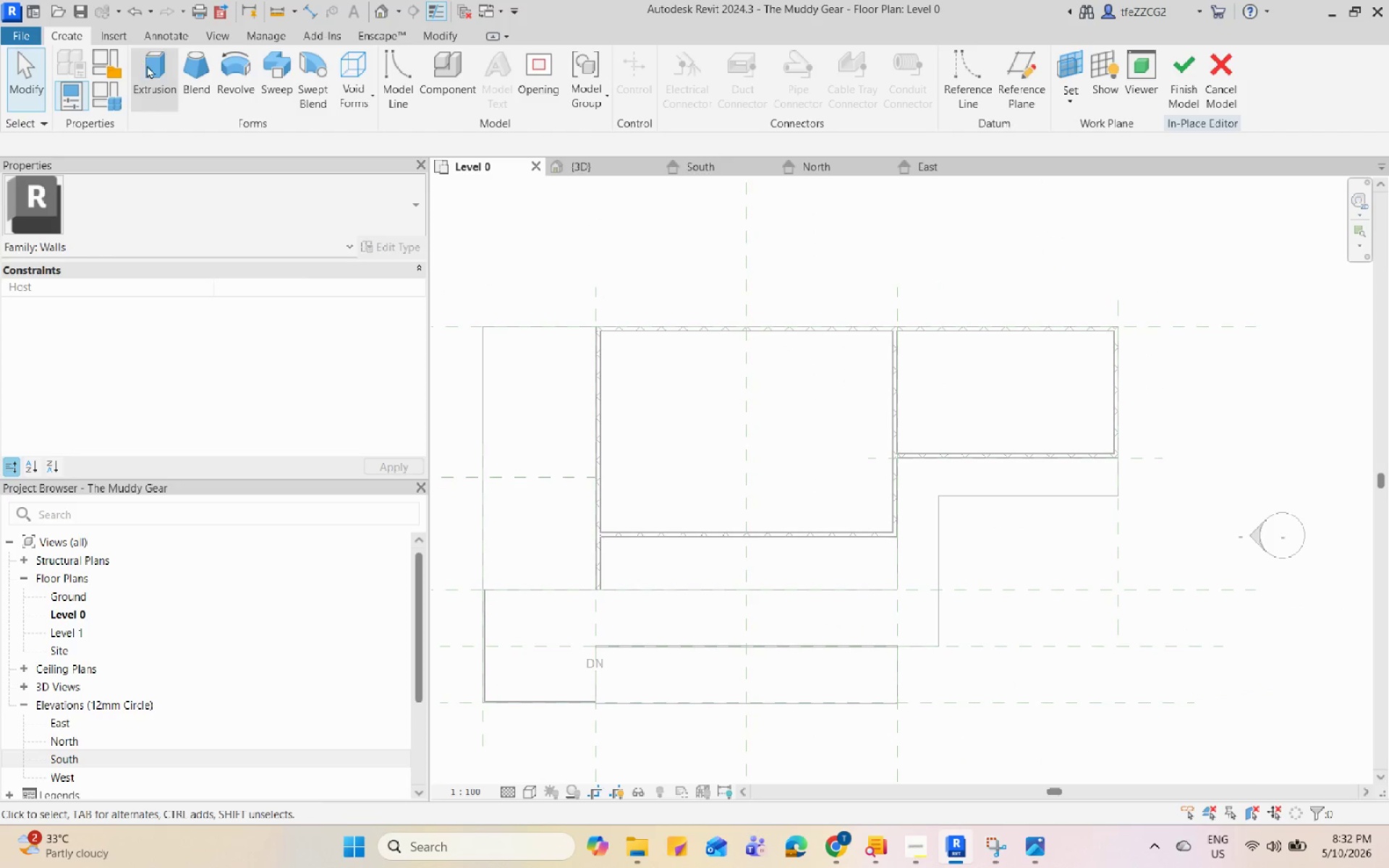 
left_click([154, 71])
 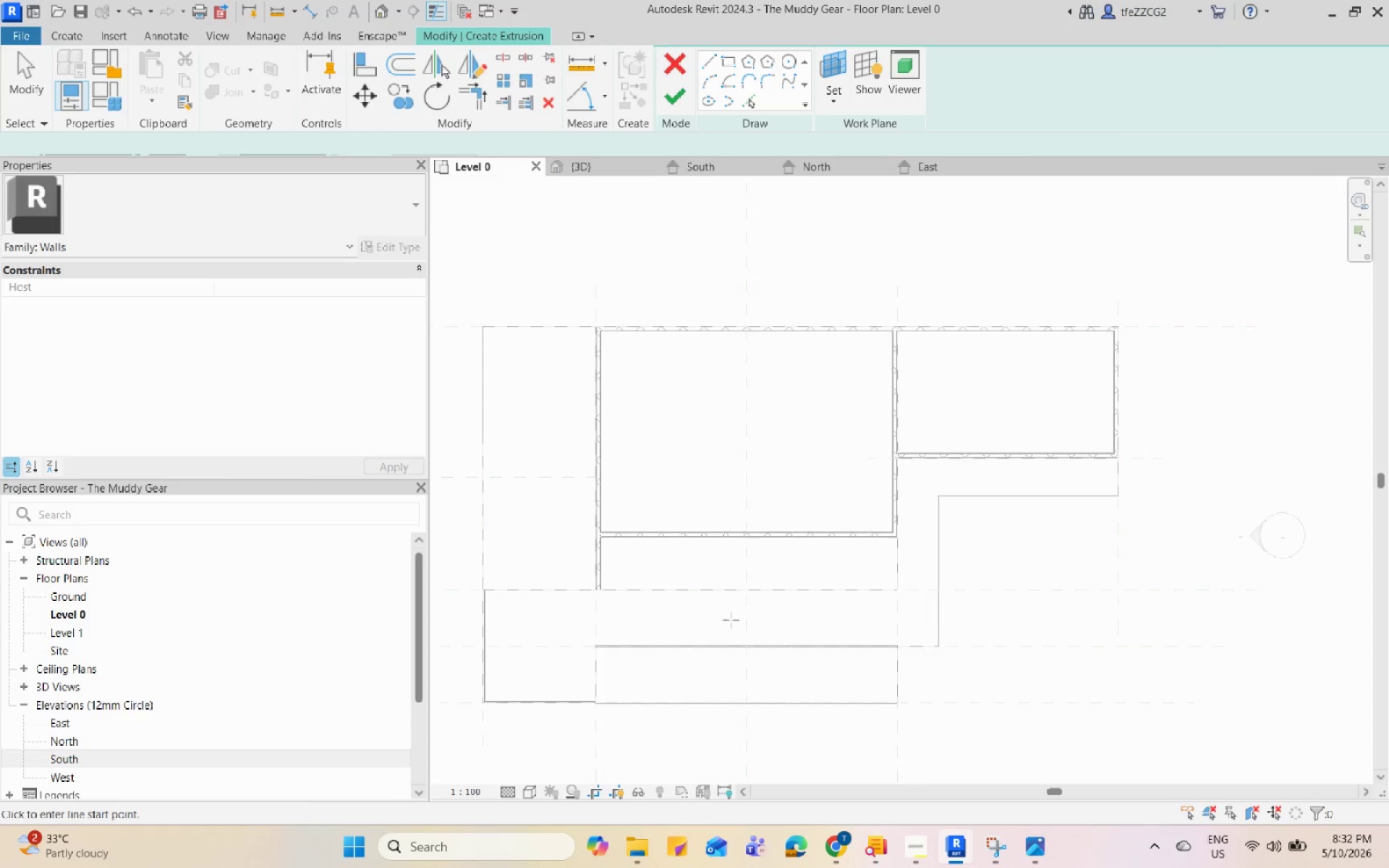 
scroll: coordinate [584, 566], scroll_direction: up, amount: 5.0
 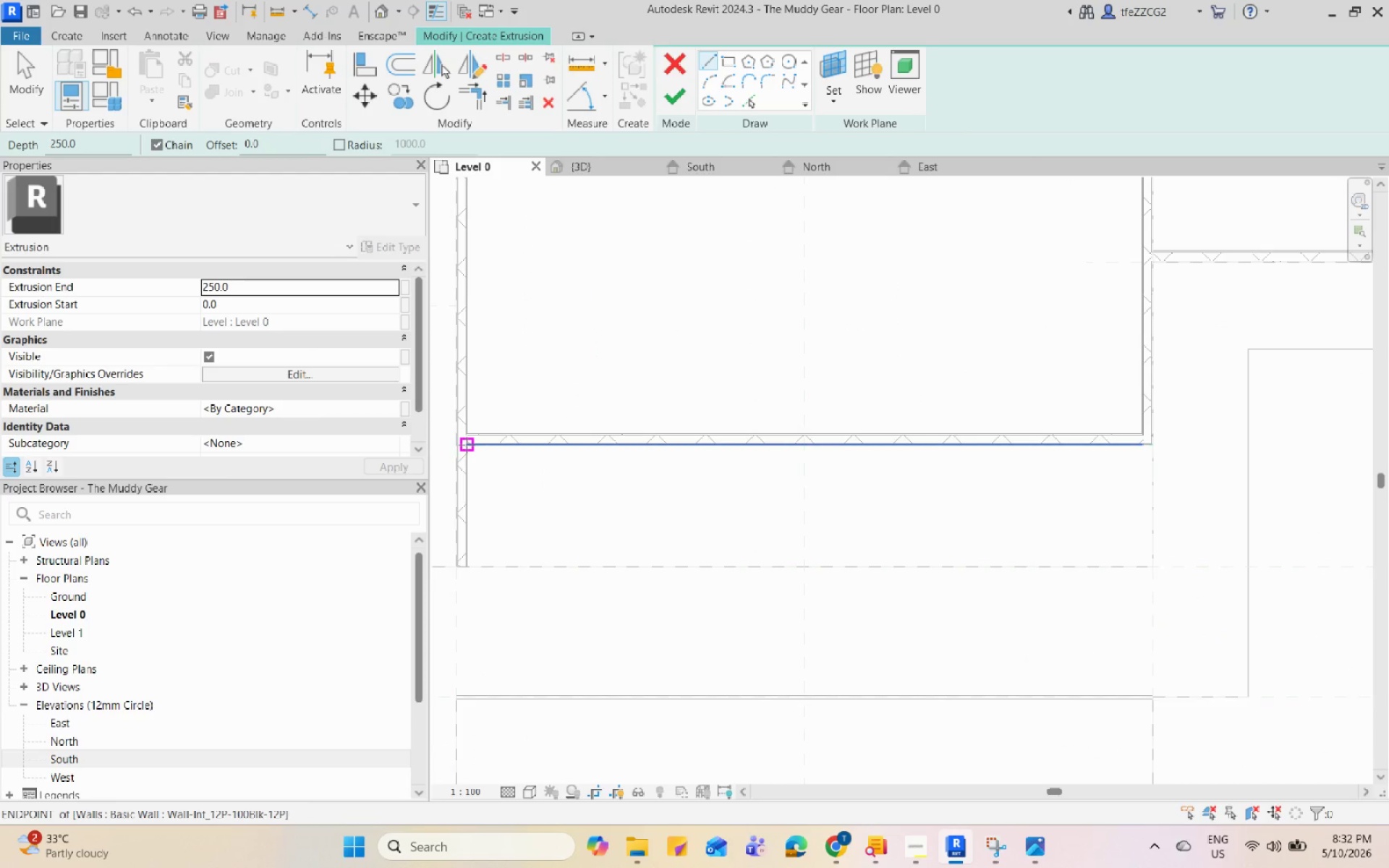 
left_click([467, 444])
 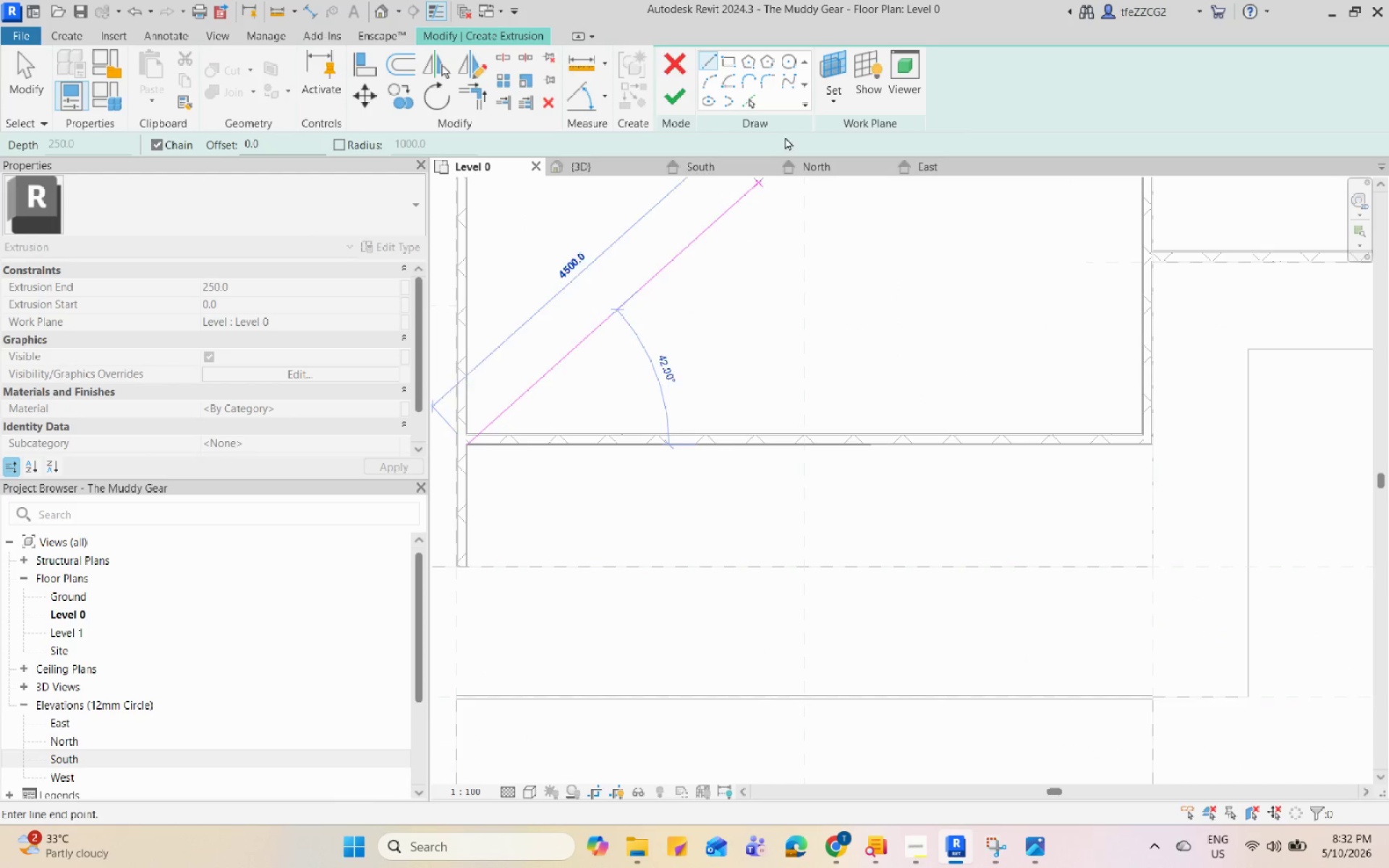 
left_click([730, 54])
 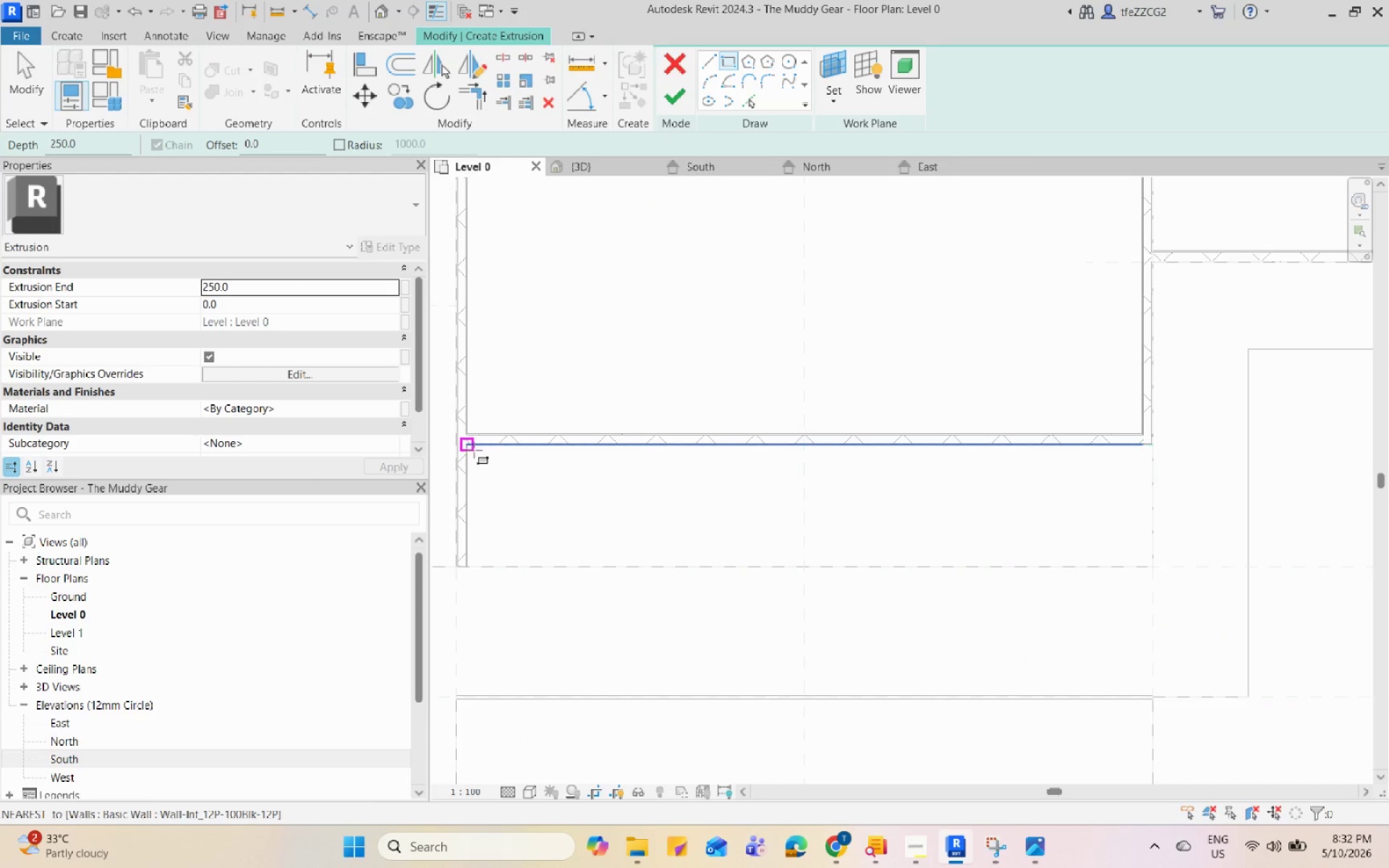 
left_click([471, 448])
 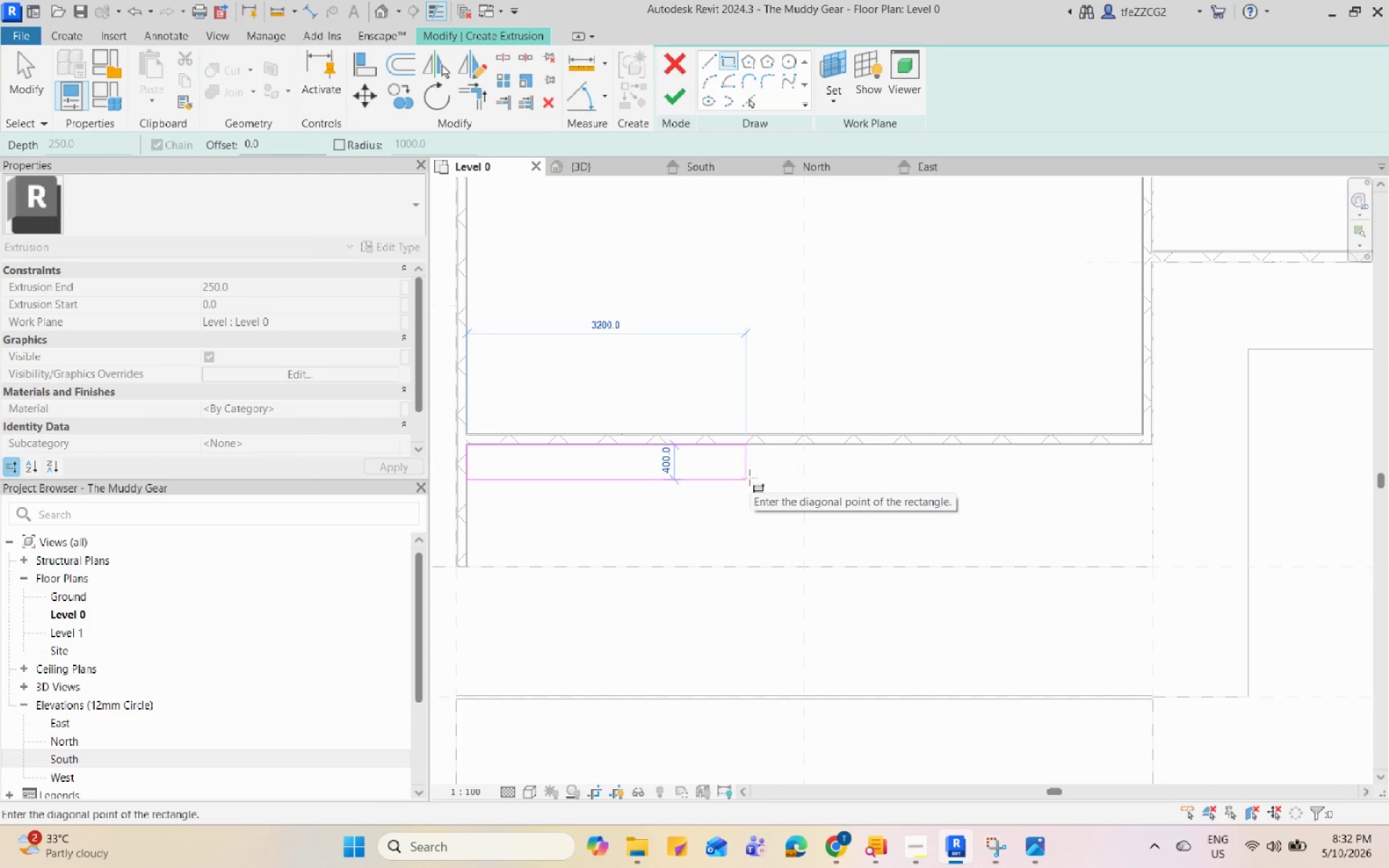 
wait(7.01)
 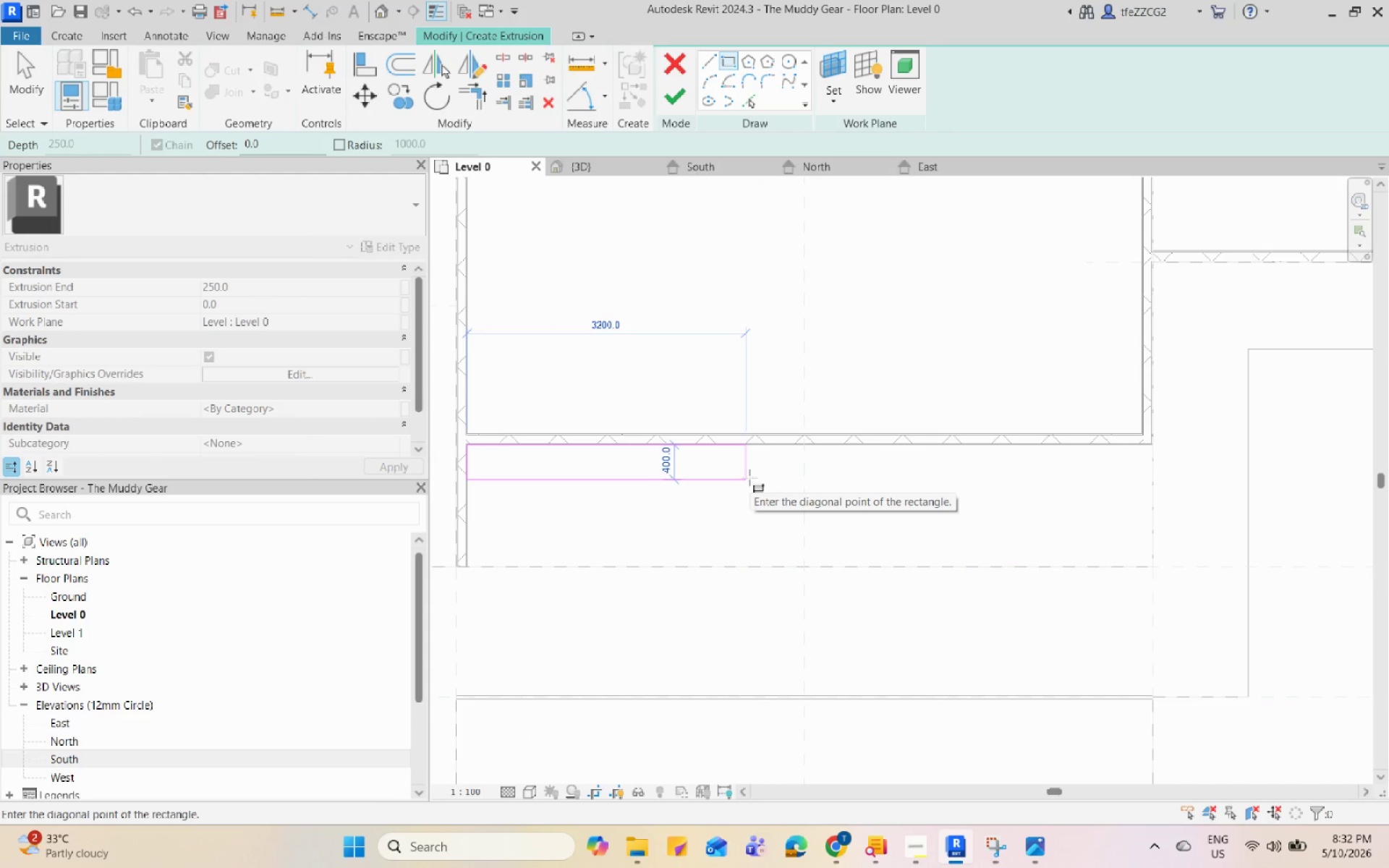 
scroll: coordinate [1106, 462], scroll_direction: up, amount: 1.0
 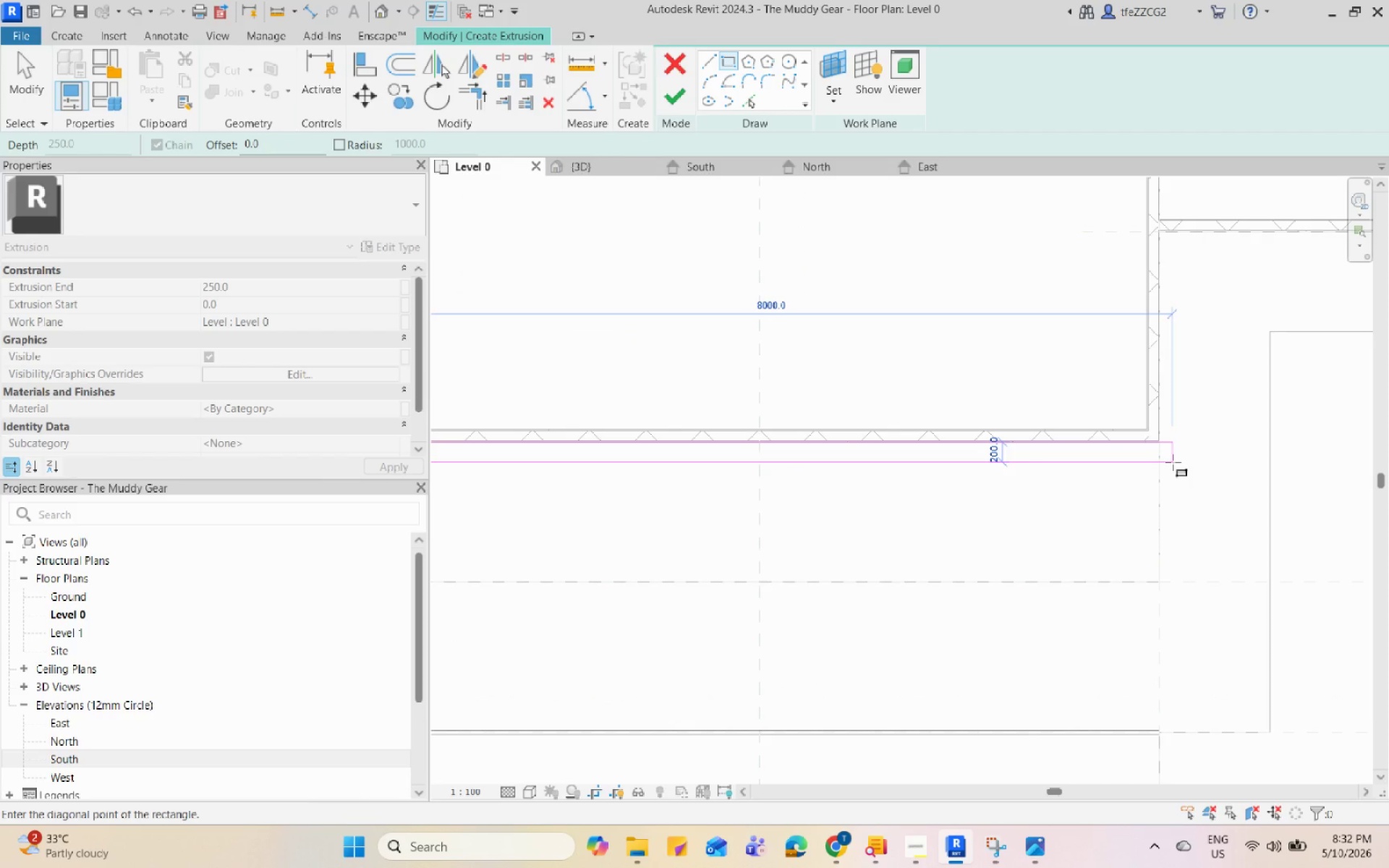 
wait(11.24)
 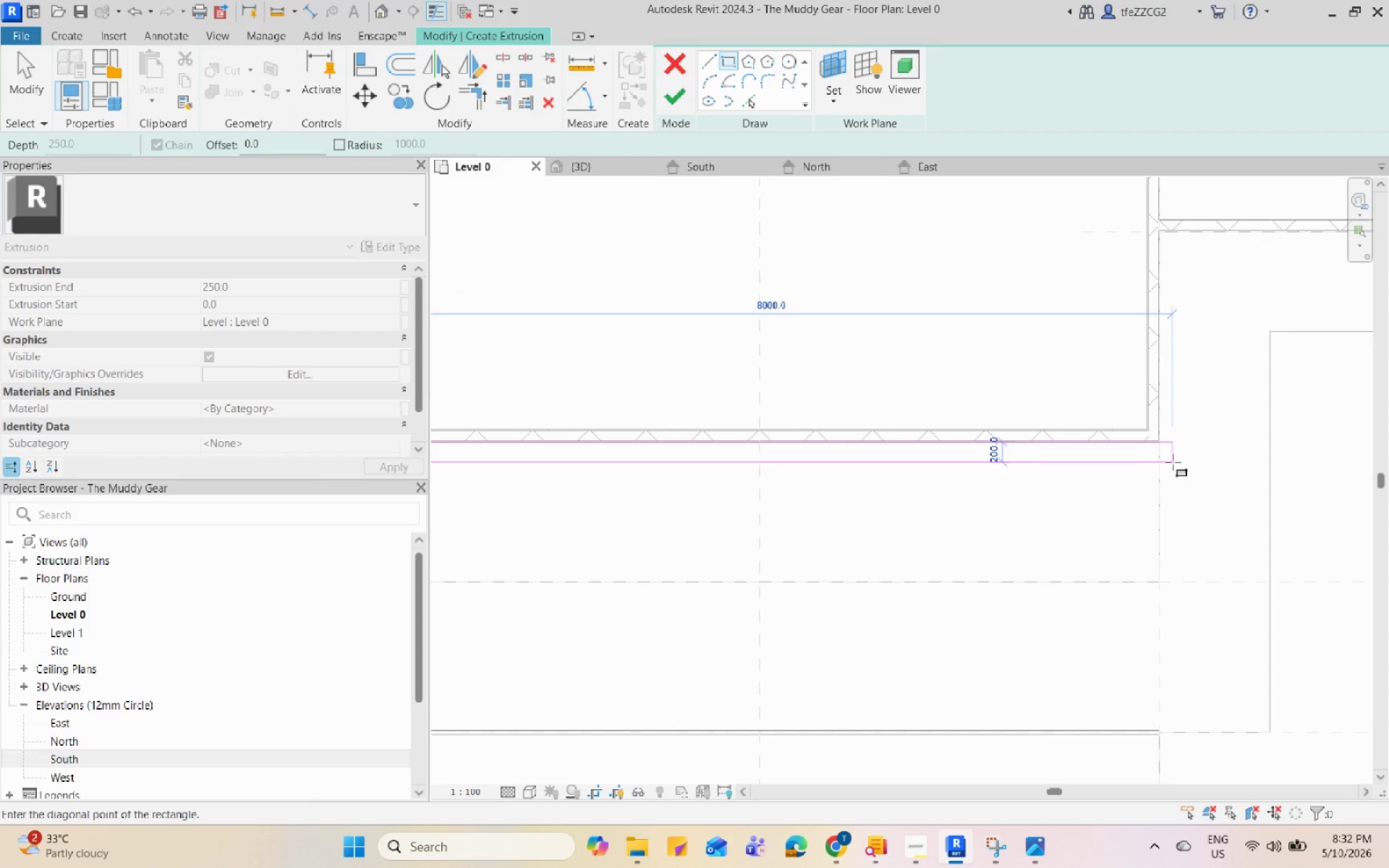 
left_click([1173, 462])
 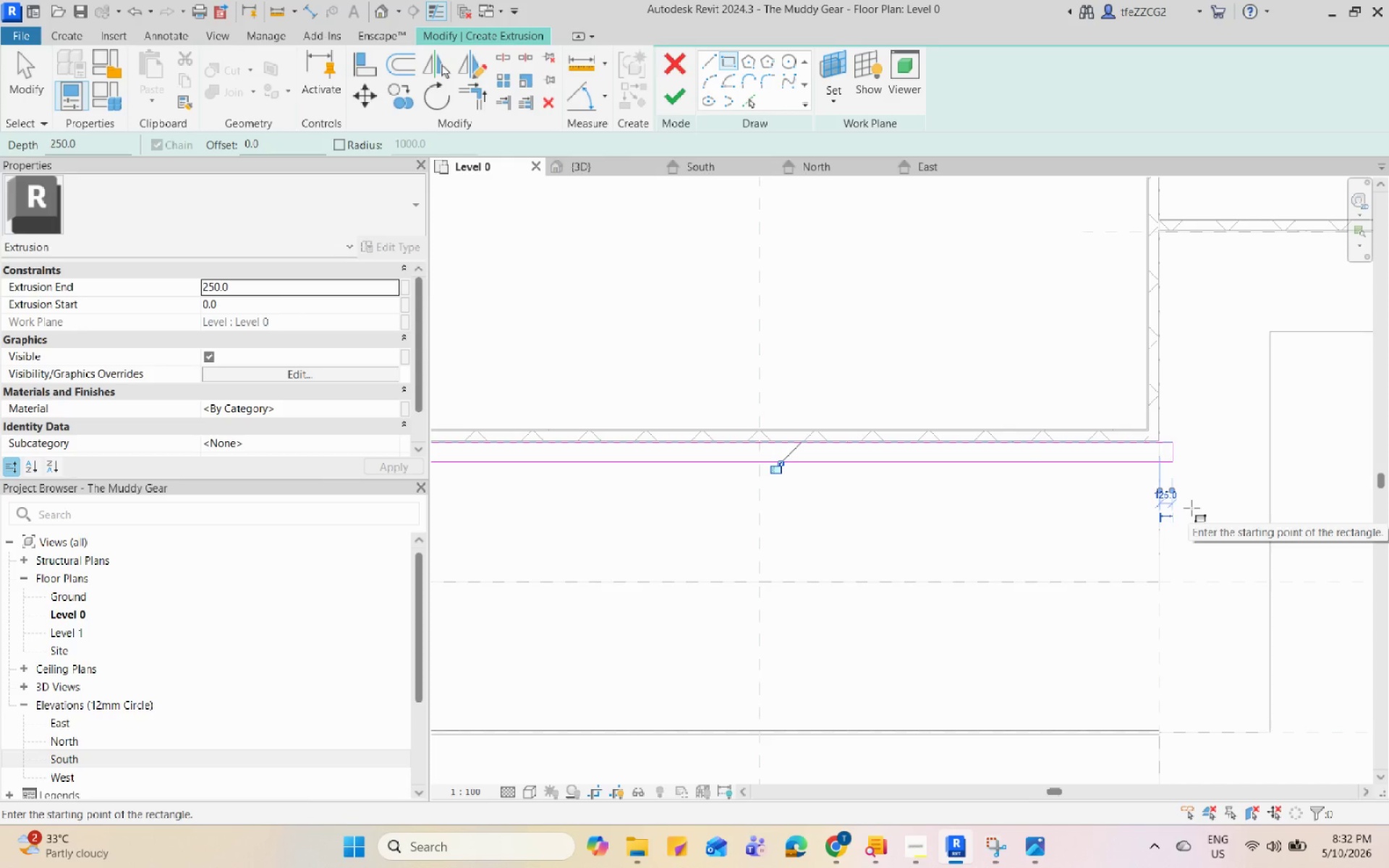 
key(Space)
 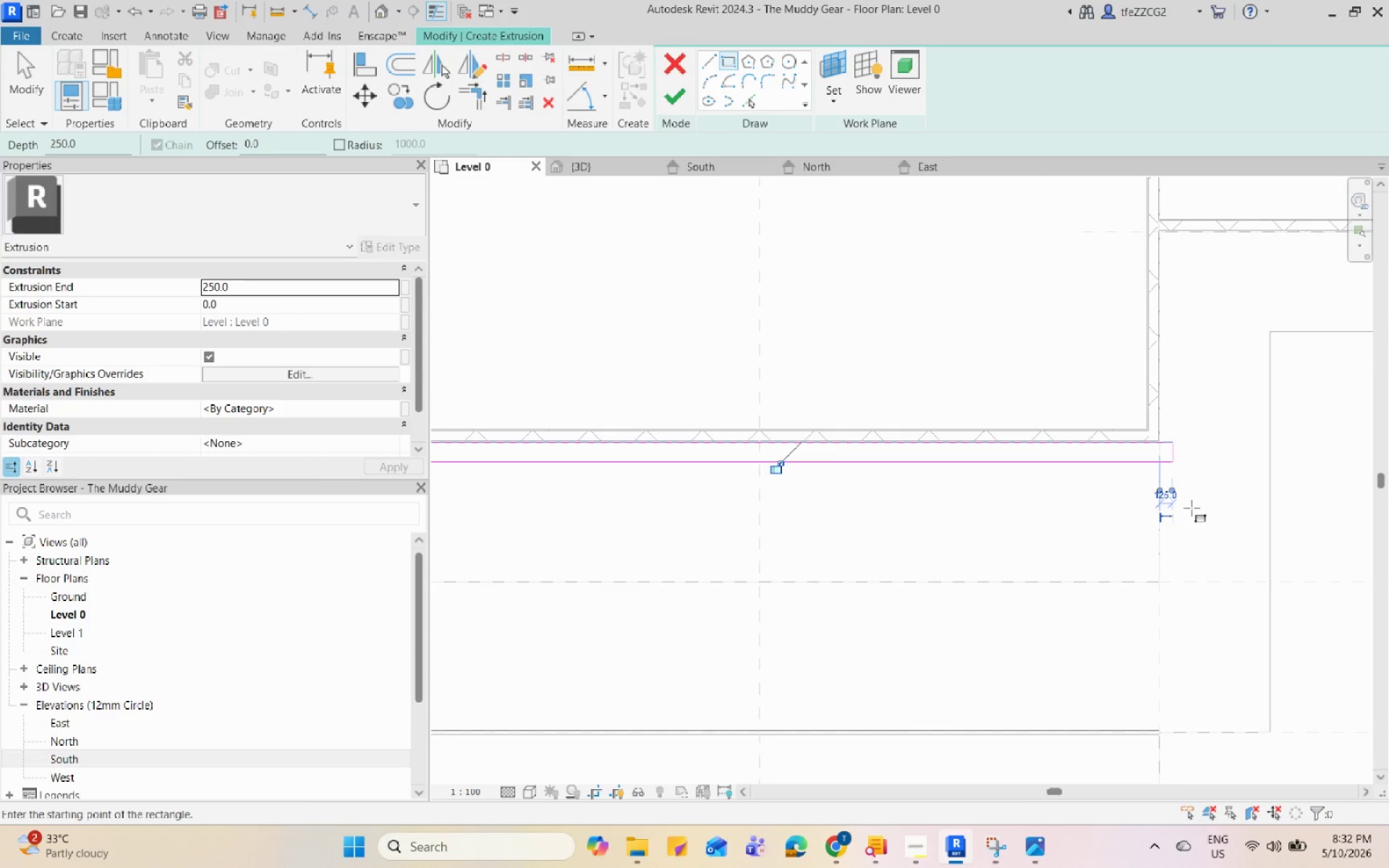 
scroll: coordinate [1192, 508], scroll_direction: down, amount: 3.0
 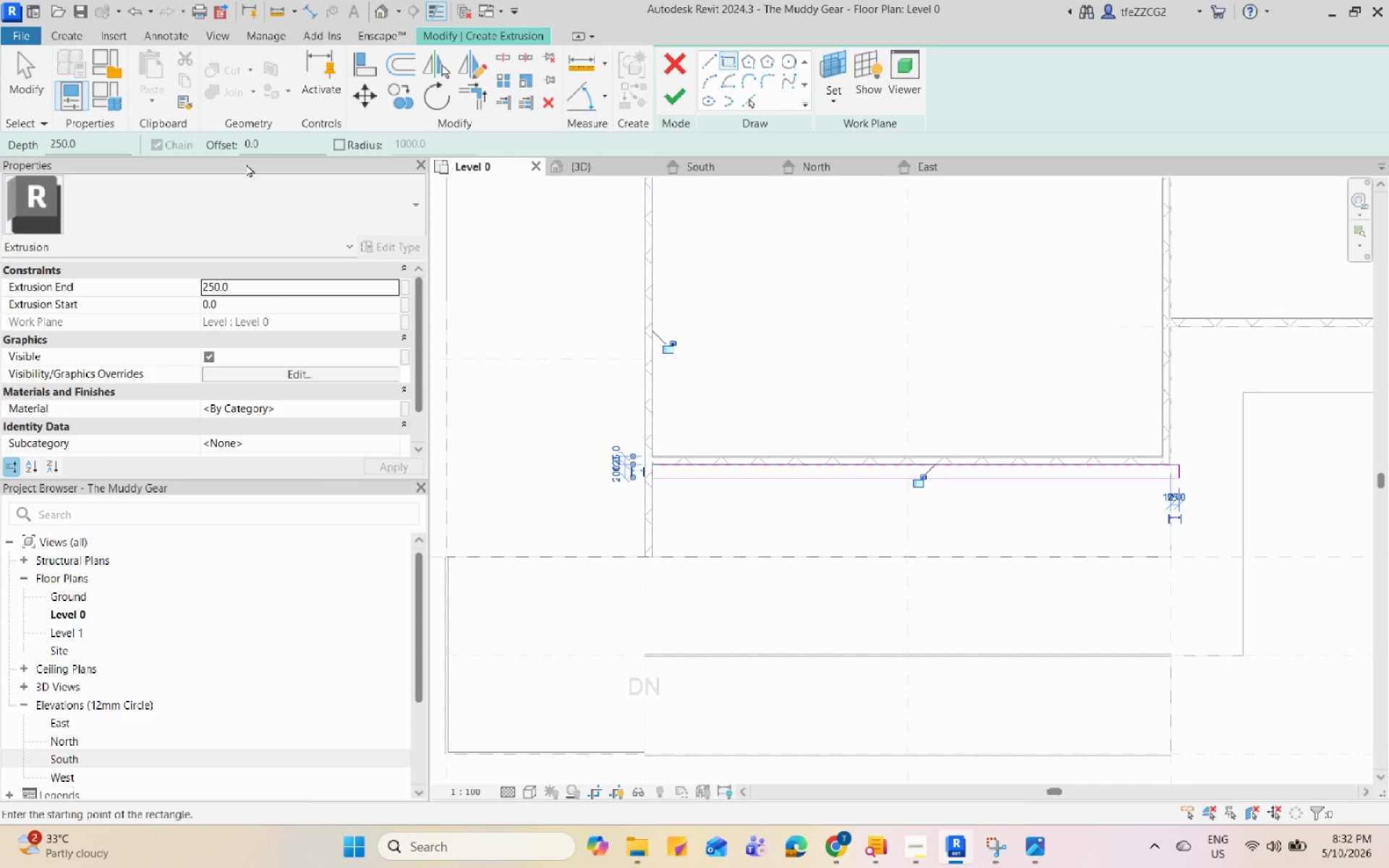 
left_click([483, 274])
 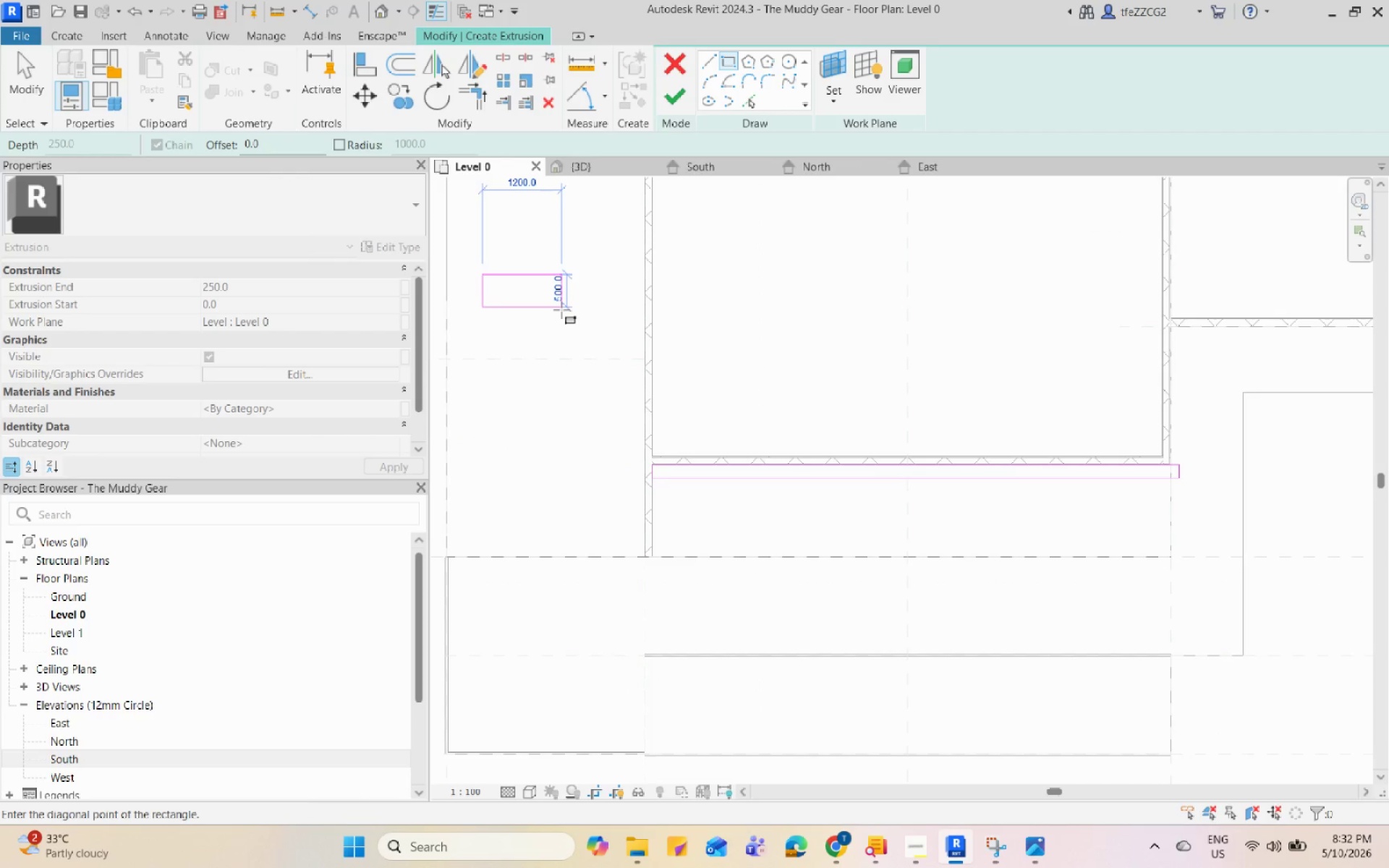 
left_click([546, 301])
 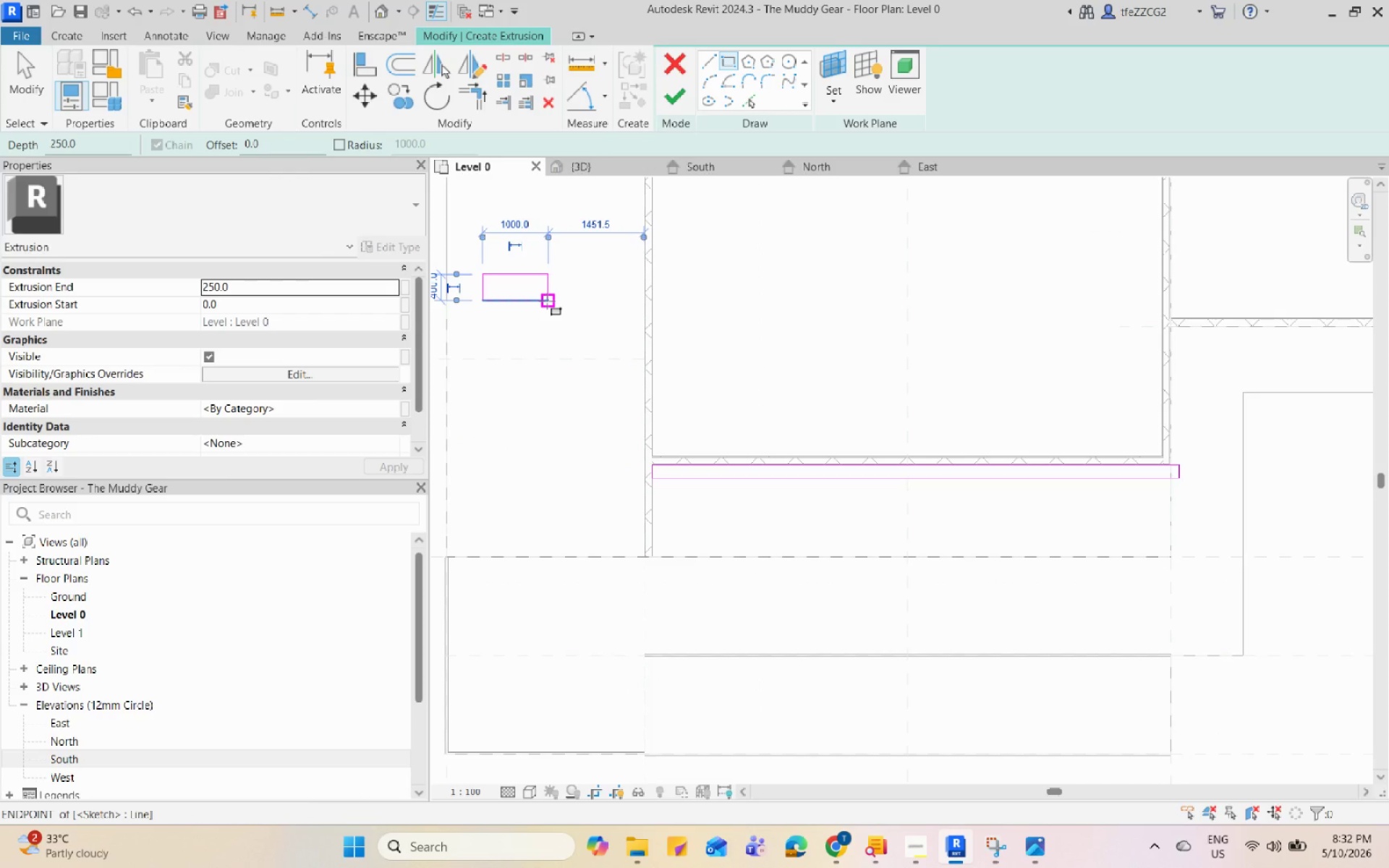 
key(Escape)
 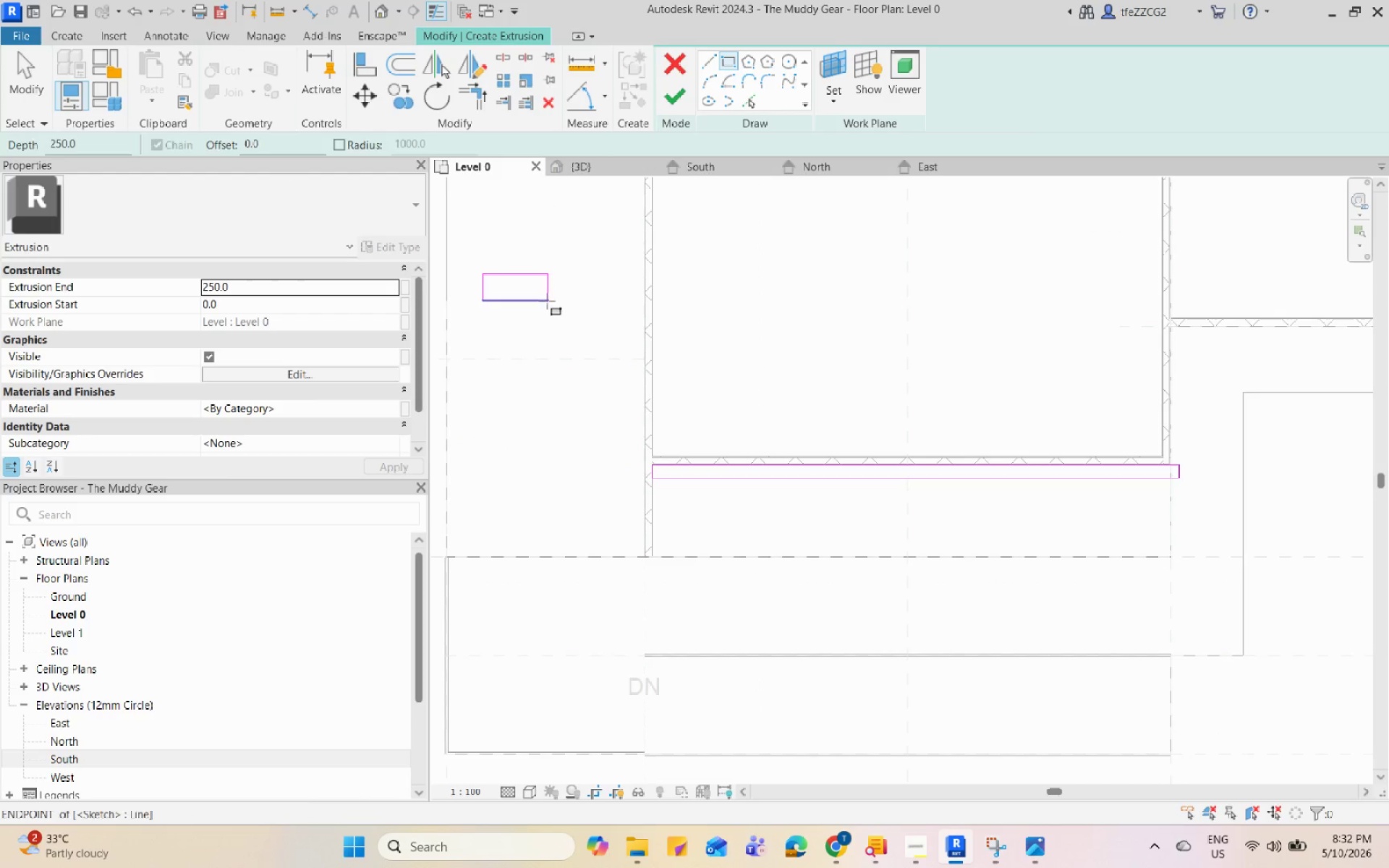 
hold_key(key=Escape, duration=0.52)
 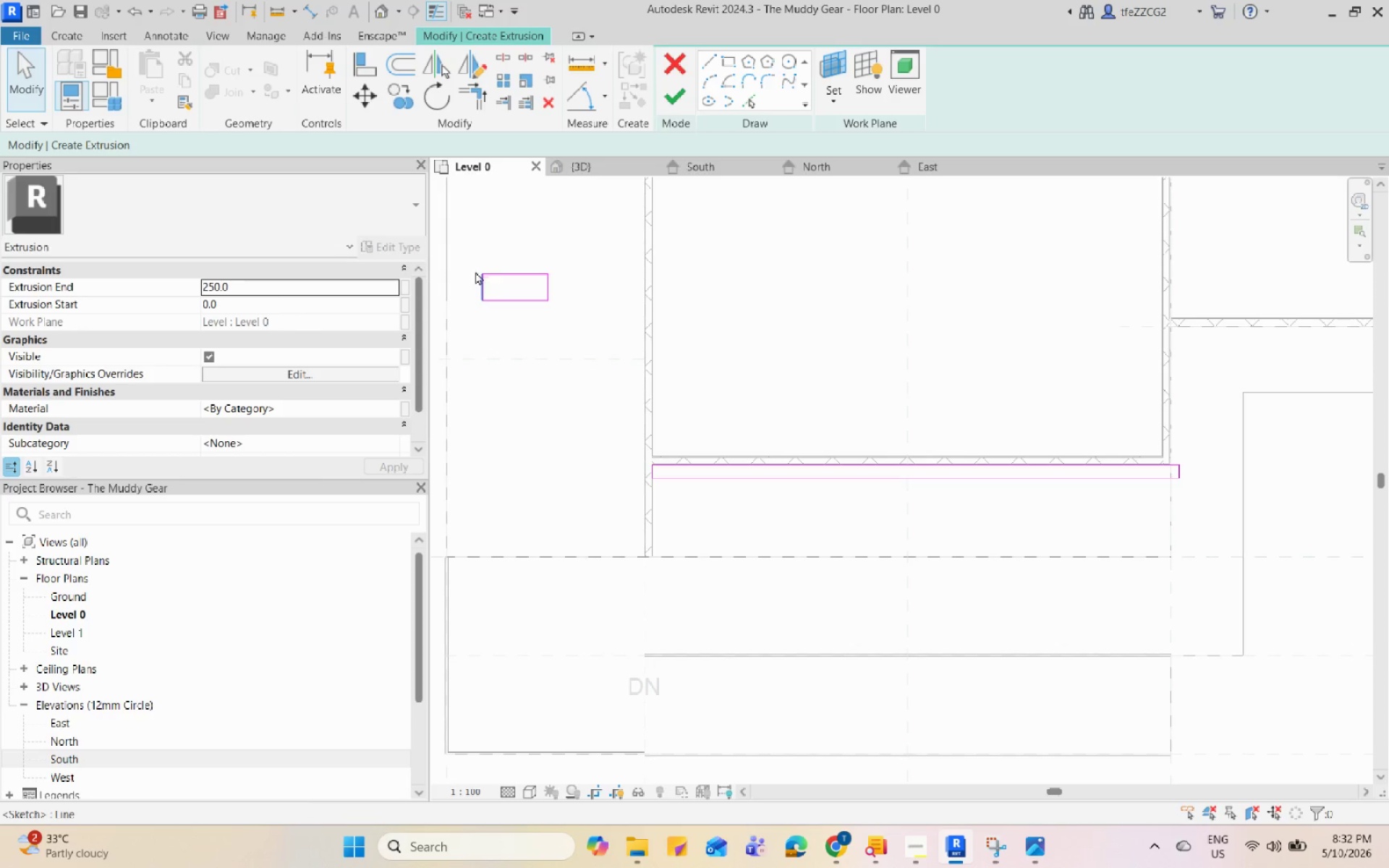 
left_click_drag(start_coordinate=[474, 258], to_coordinate=[585, 352])
 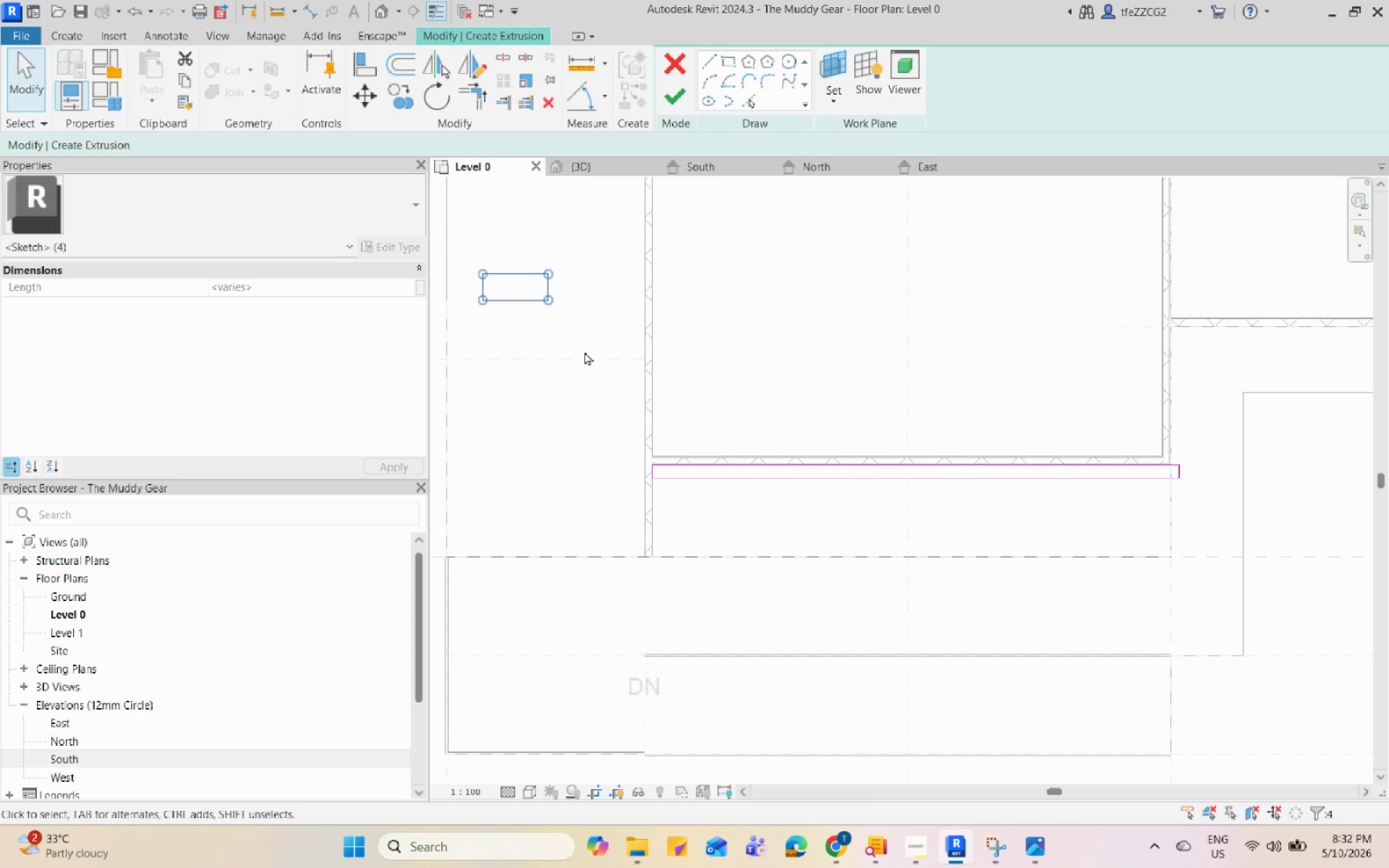 
key(E)
 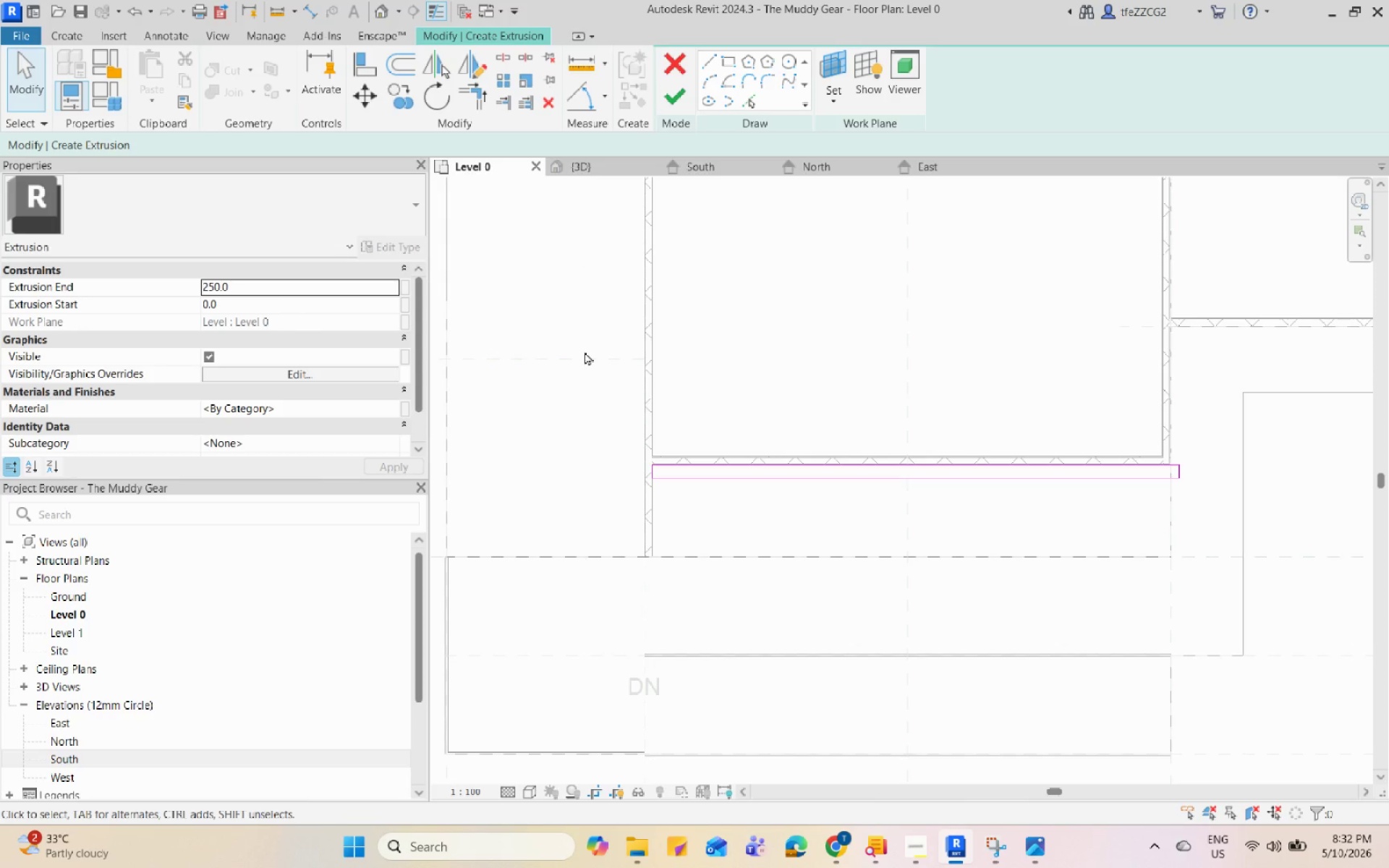 
wait(6.42)
 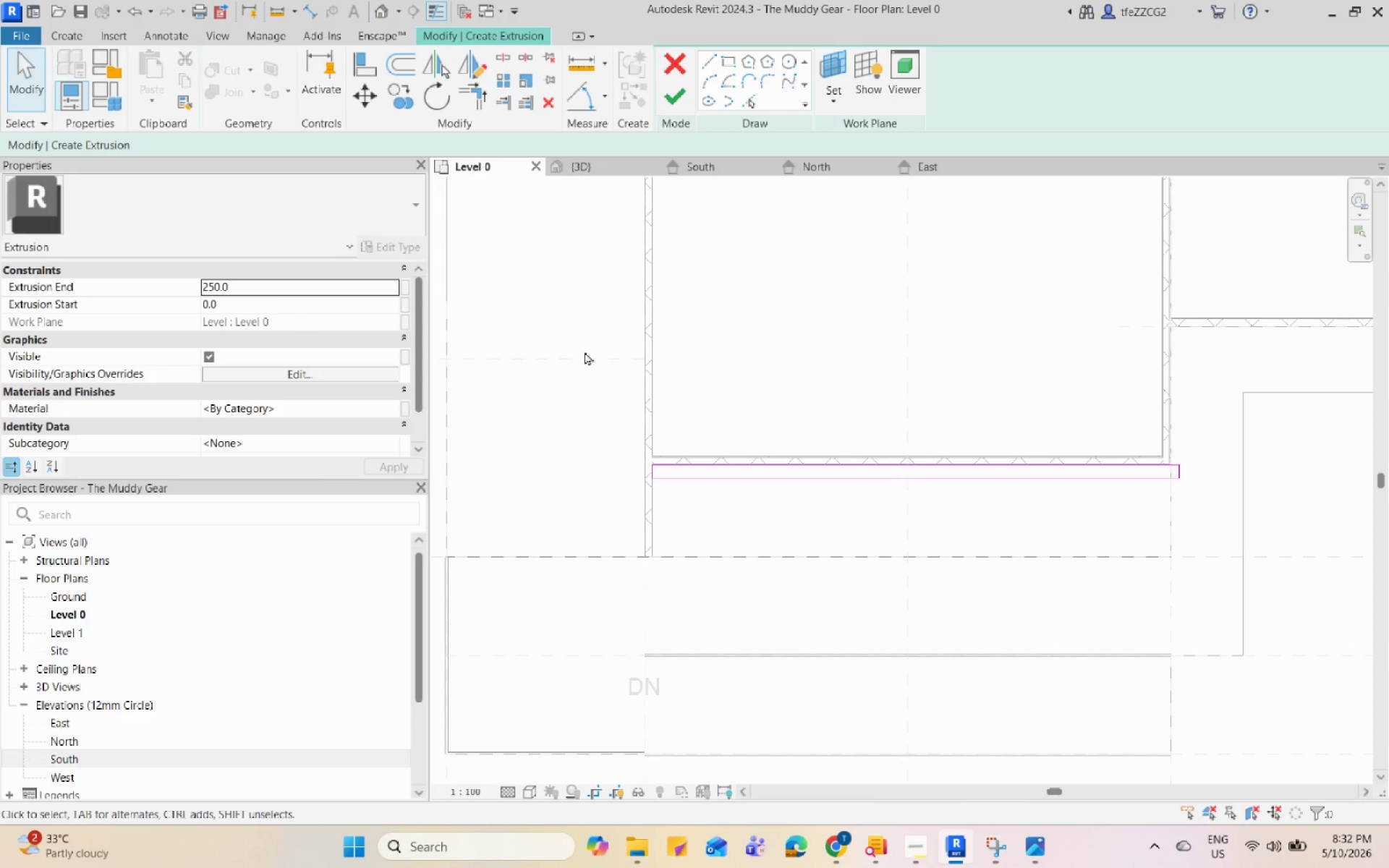 
left_click([929, 485])
 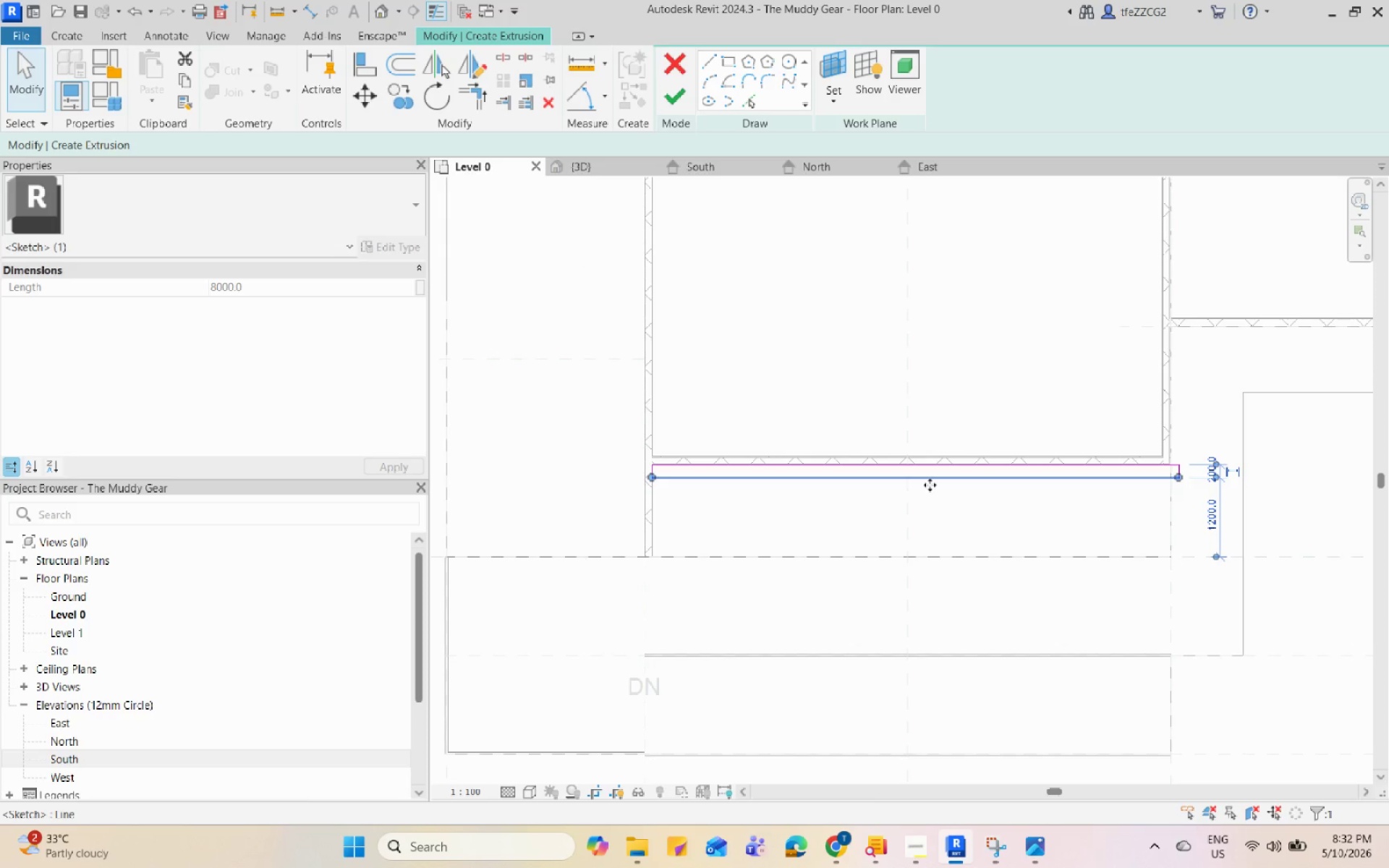 
scroll: coordinate [1240, 477], scroll_direction: up, amount: 9.0
 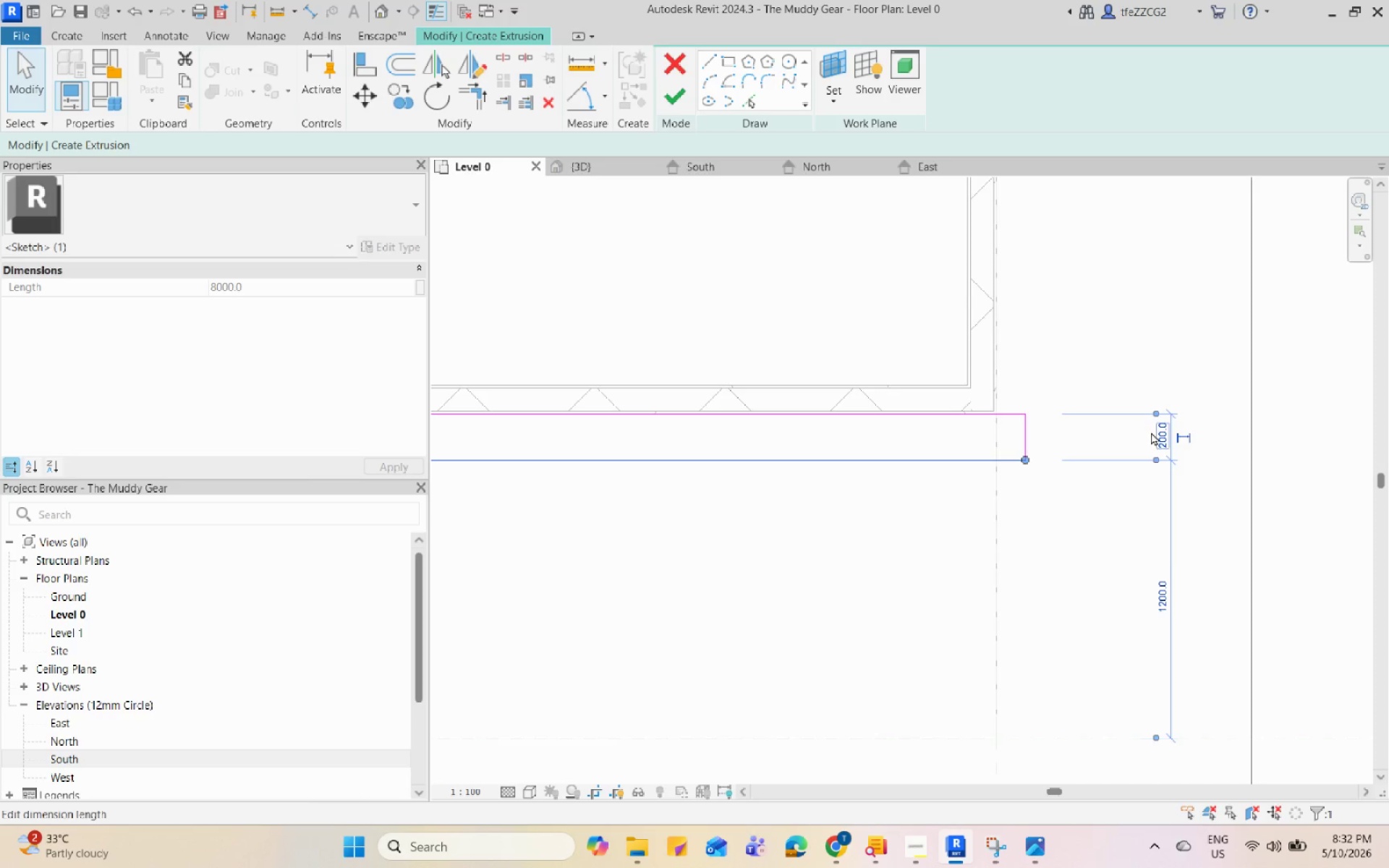 
left_click([1008, 530])
 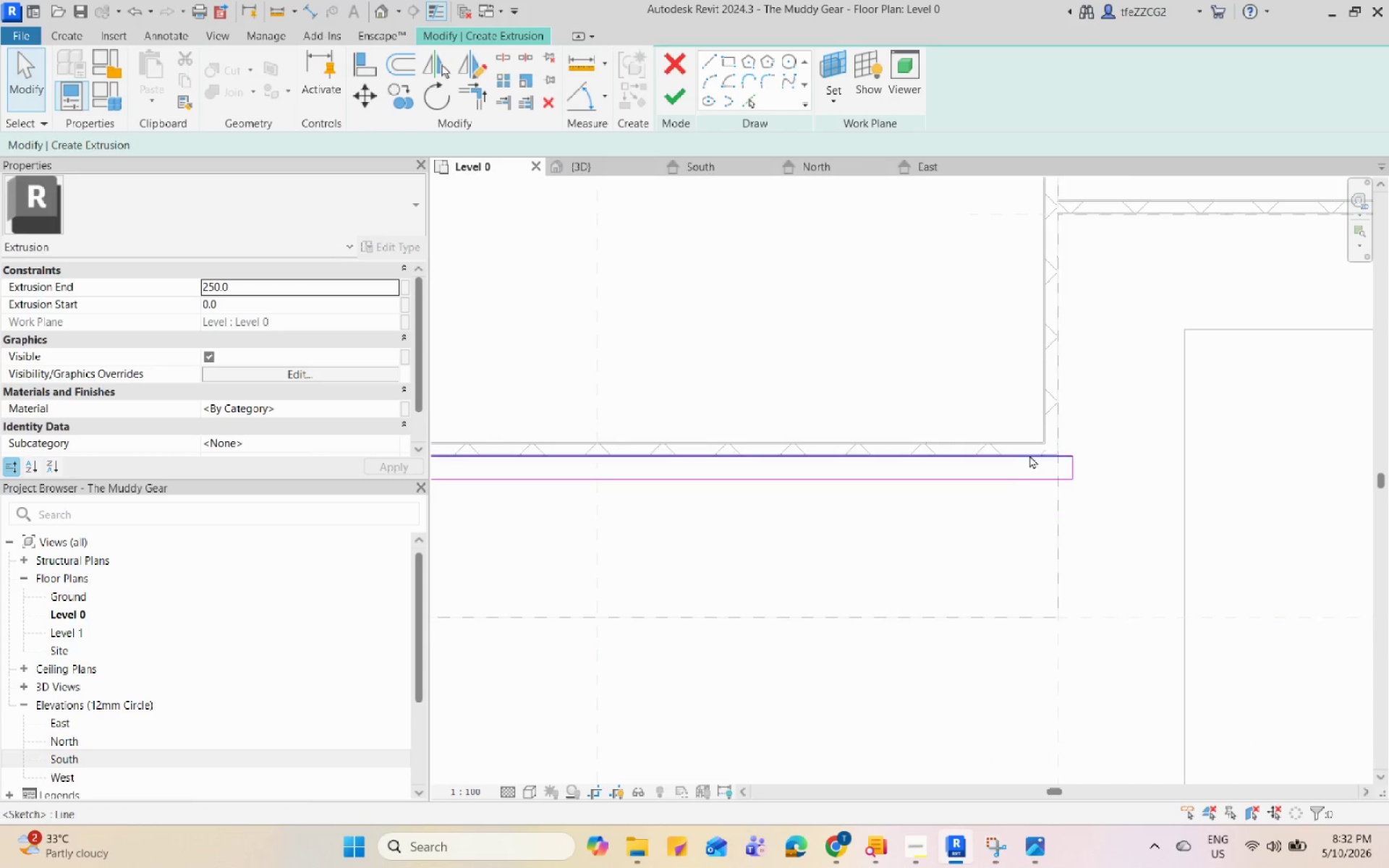 
scroll: coordinate [1254, 443], scroll_direction: down, amount: 12.0
 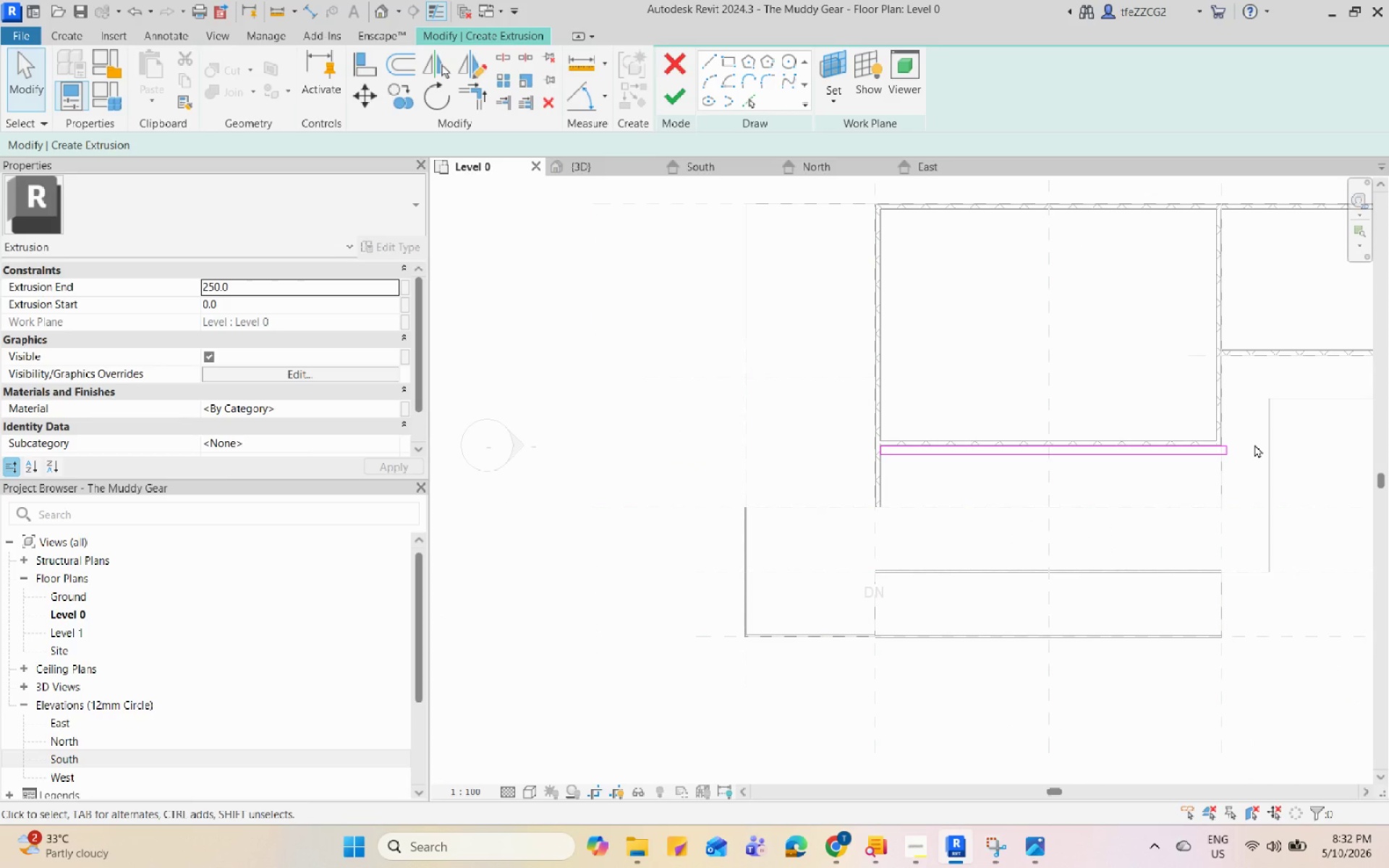 
scroll: coordinate [589, 434], scroll_direction: up, amount: 10.0
 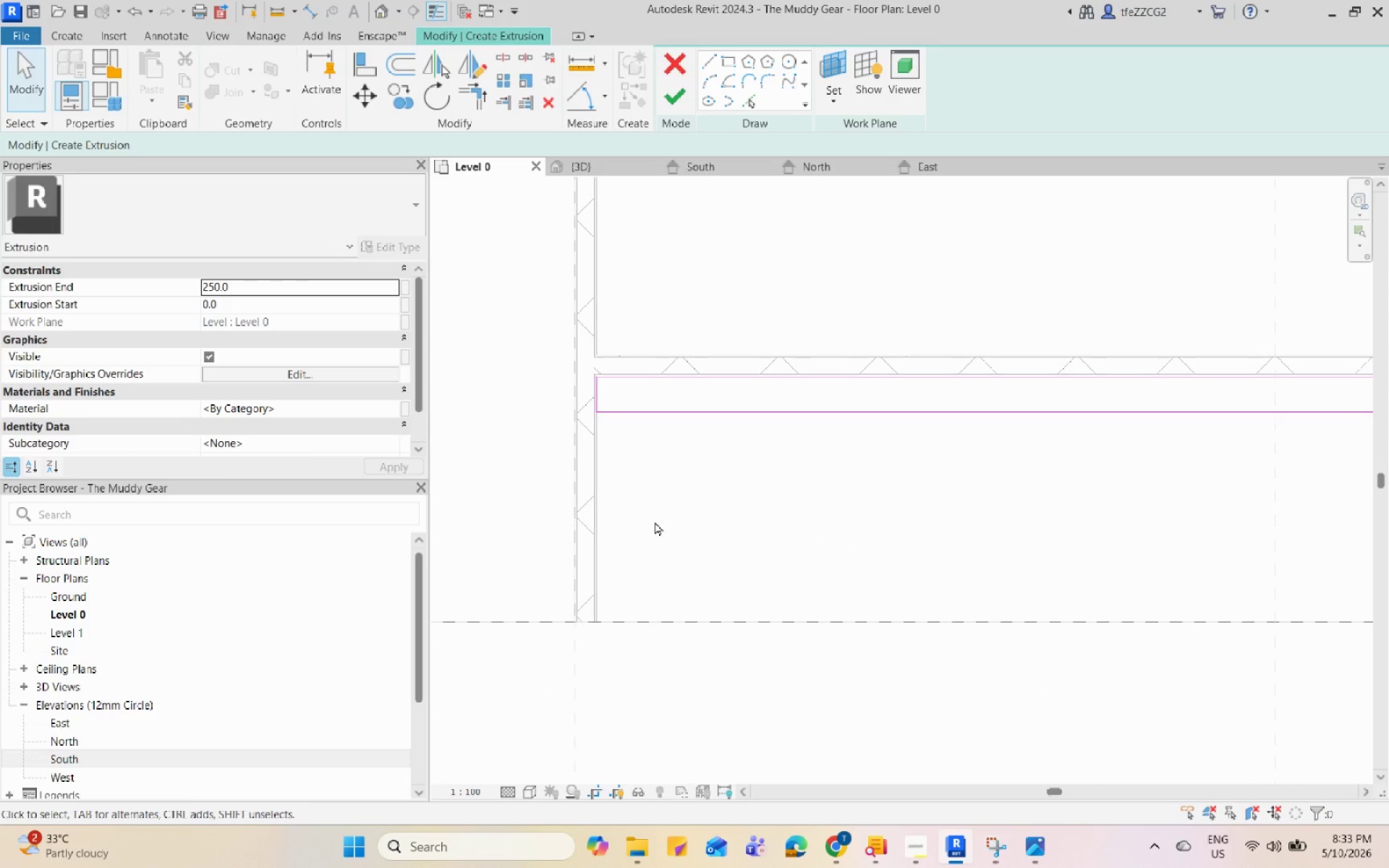 
wait(9.3)
 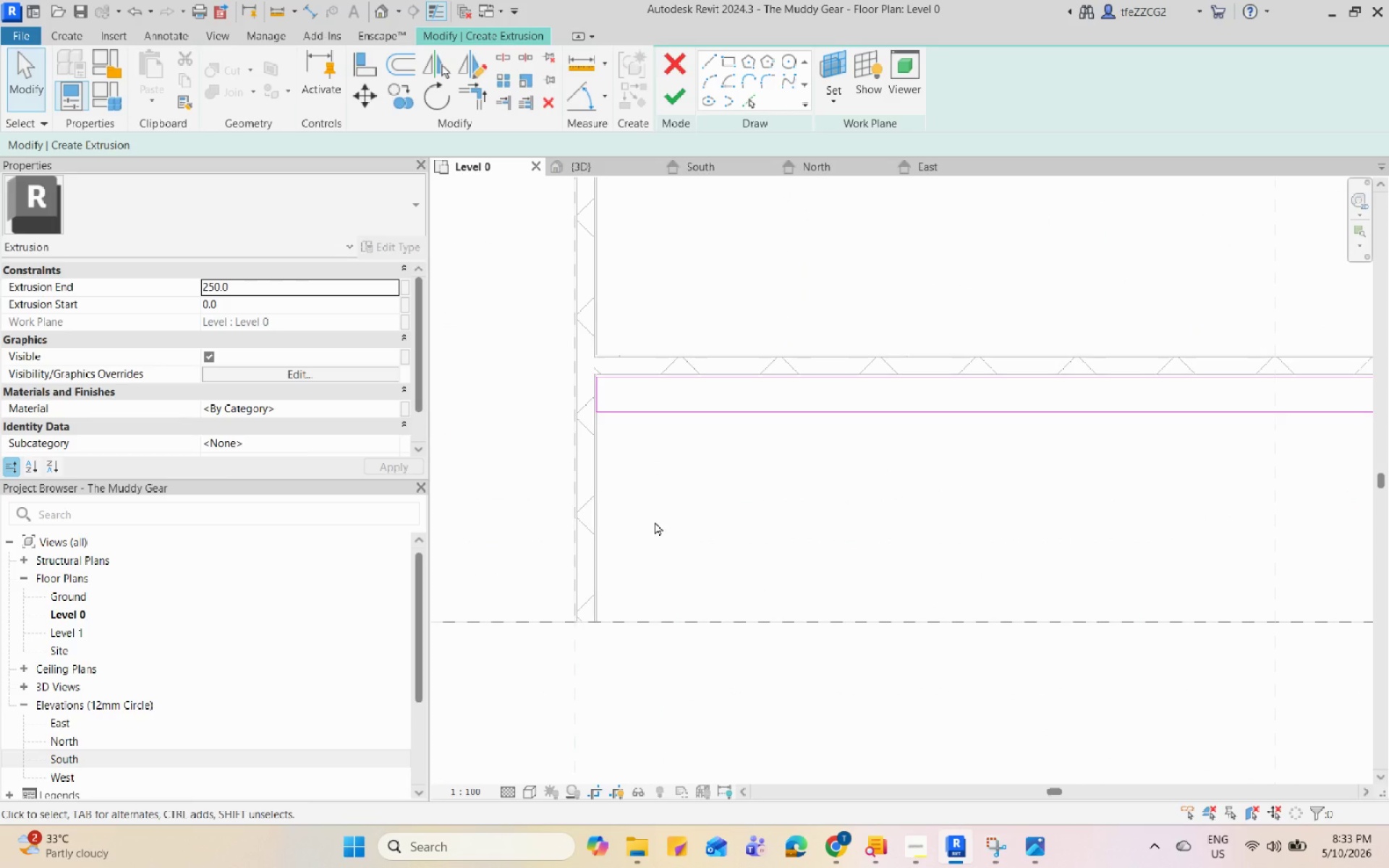 
scroll: coordinate [607, 396], scroll_direction: up, amount: 7.0
 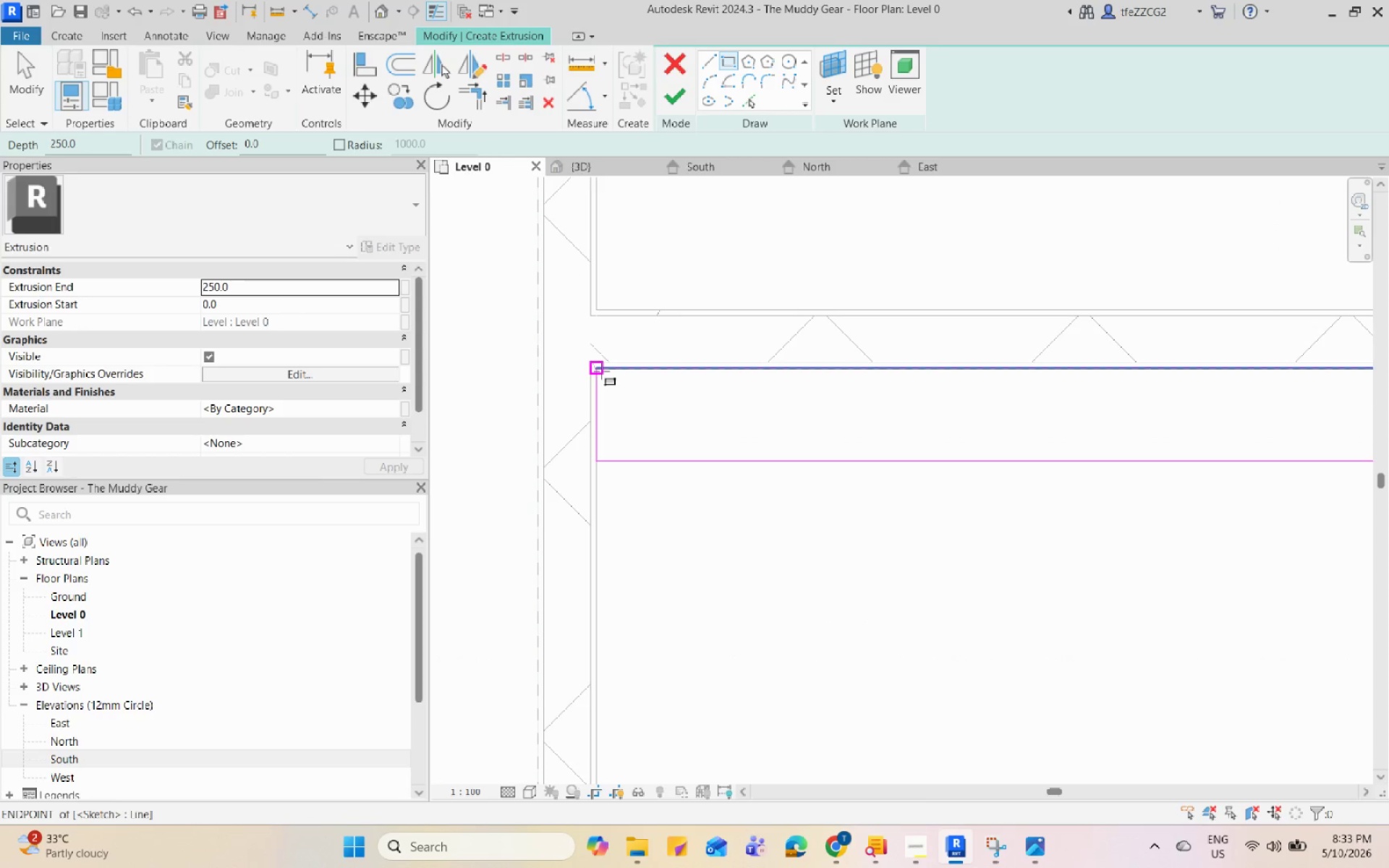 
left_click([600, 370])
 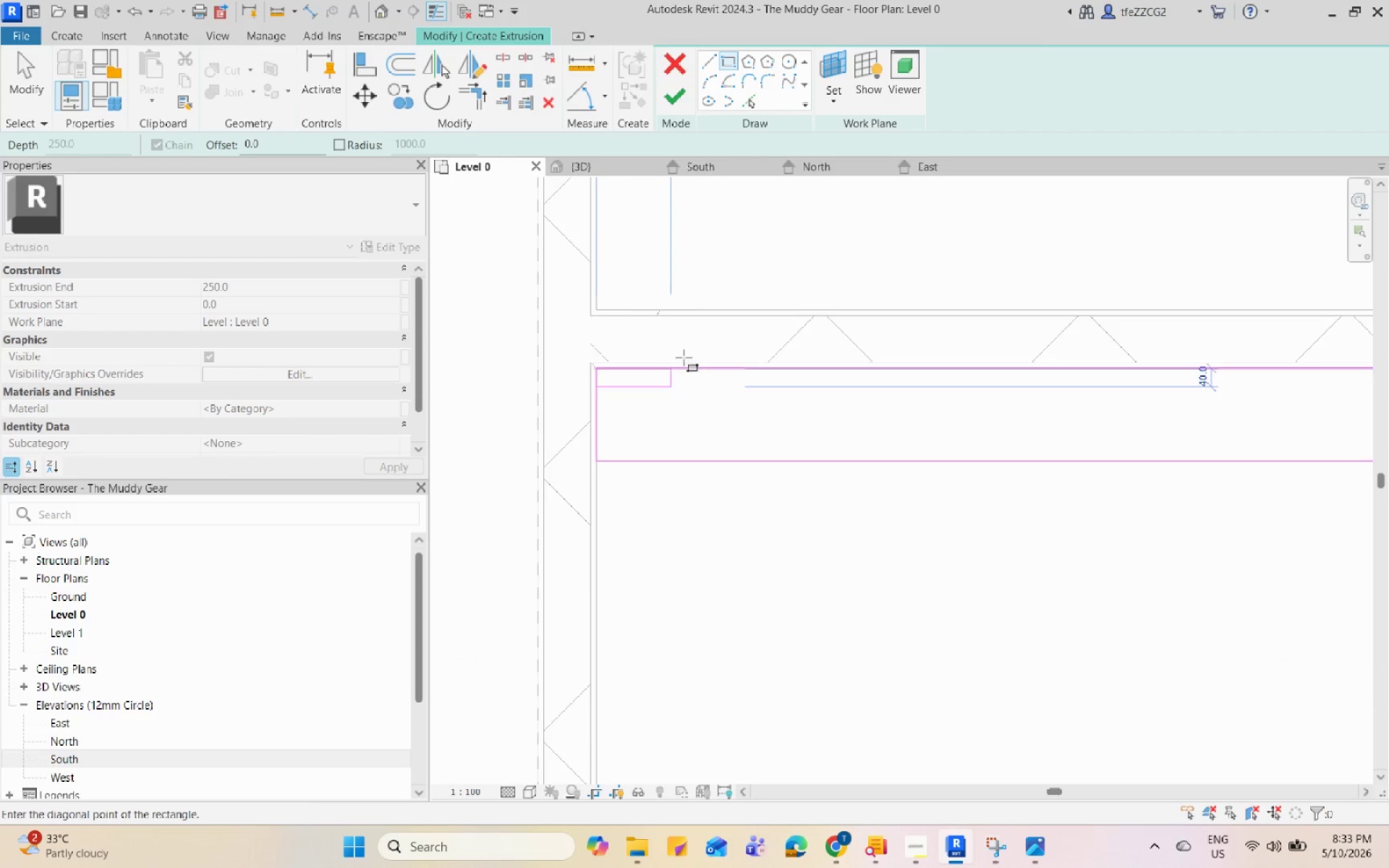 
scroll: coordinate [693, 325], scroll_direction: down, amount: 6.0
 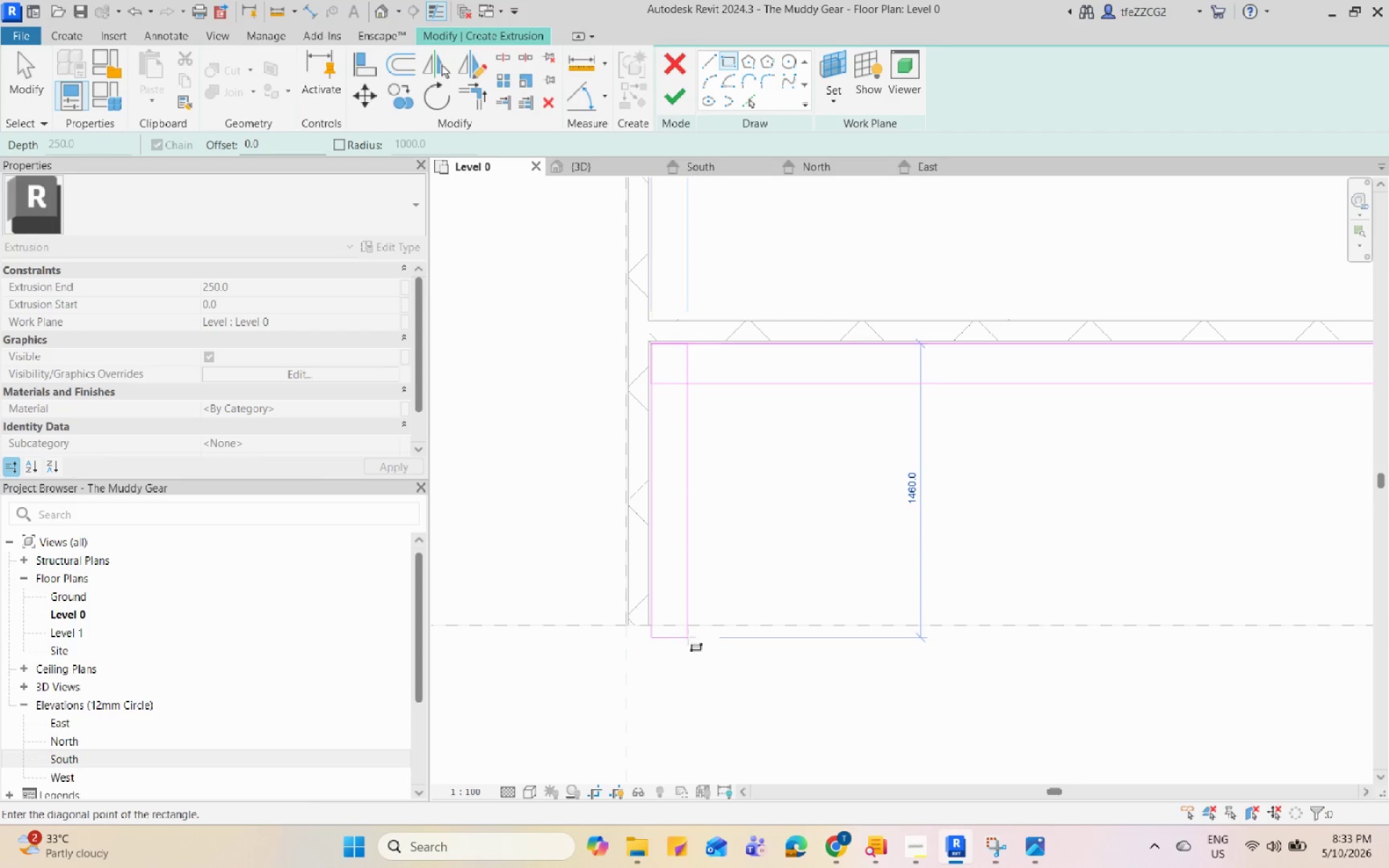 
left_click([687, 637])
 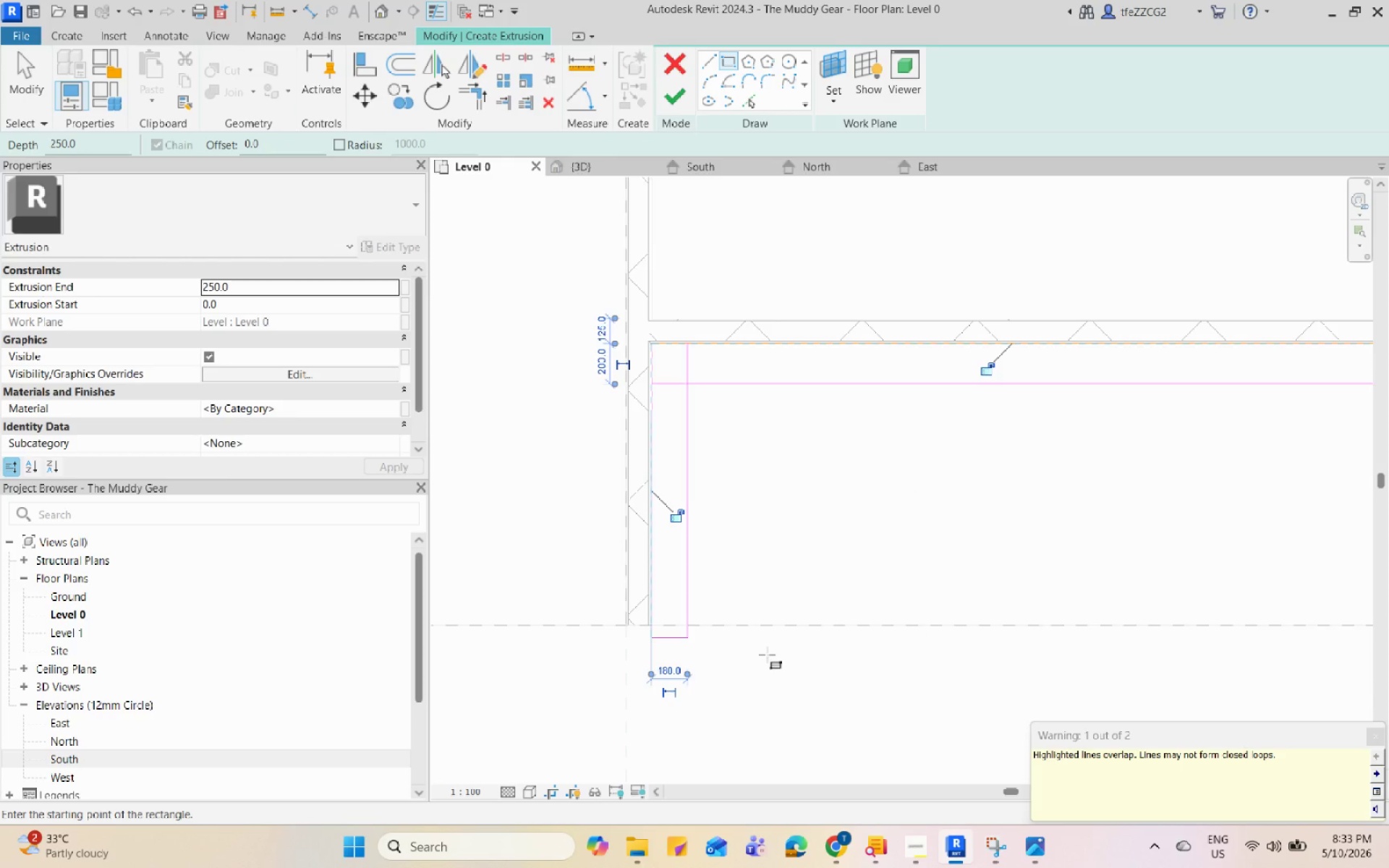 
key(Escape)
 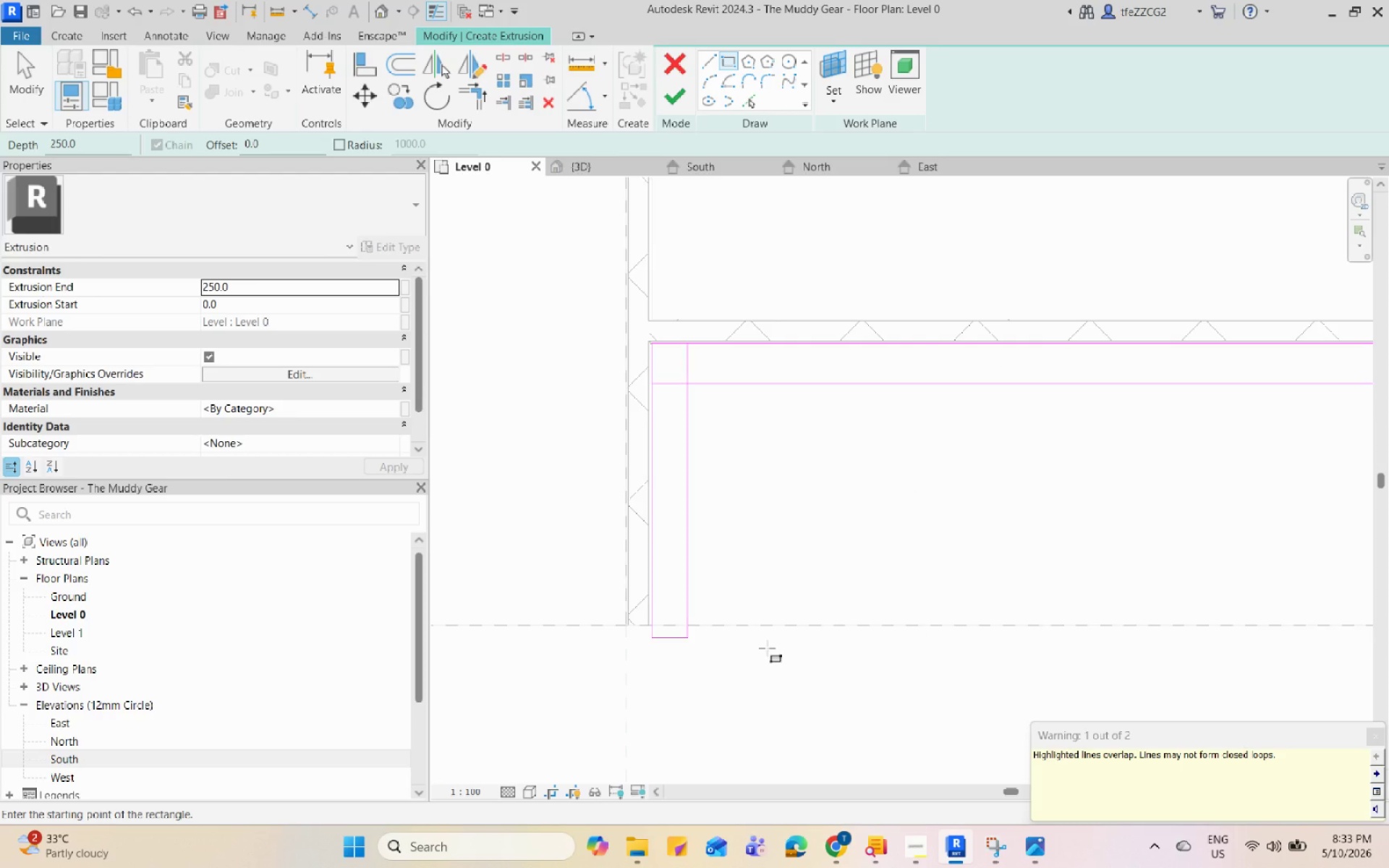 
key(Escape)
 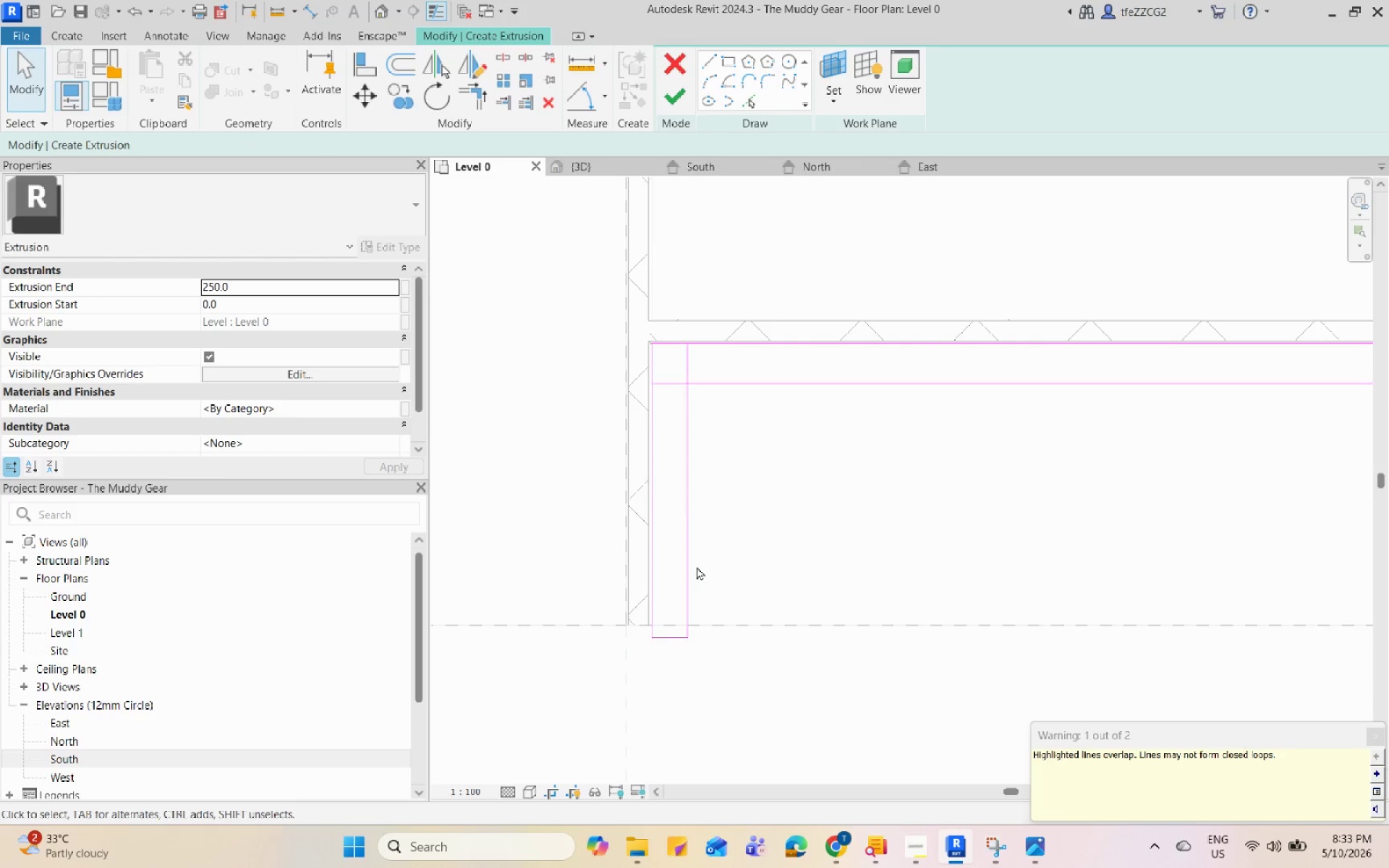 
left_click([690, 564])
 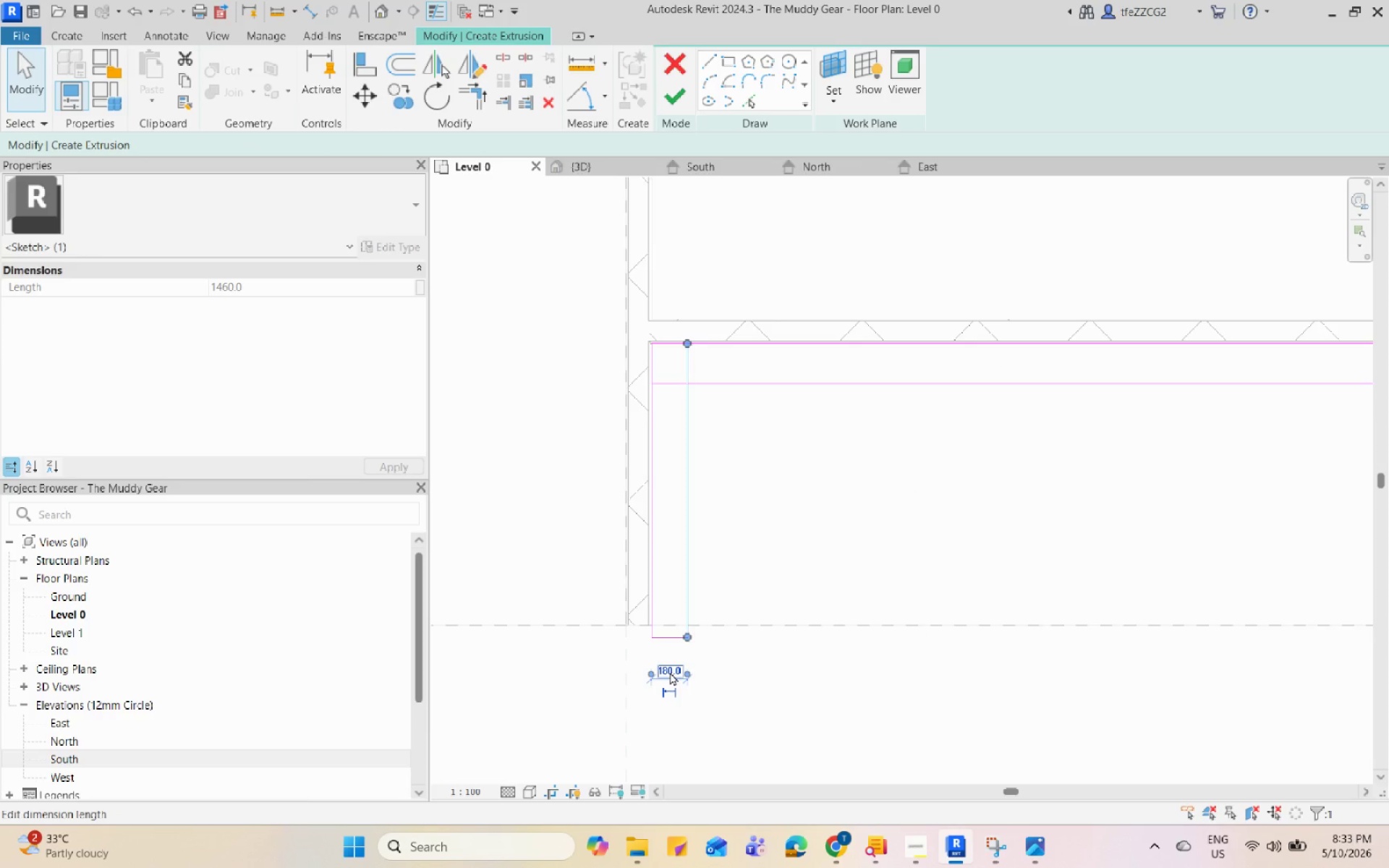 
left_click([673, 665])
 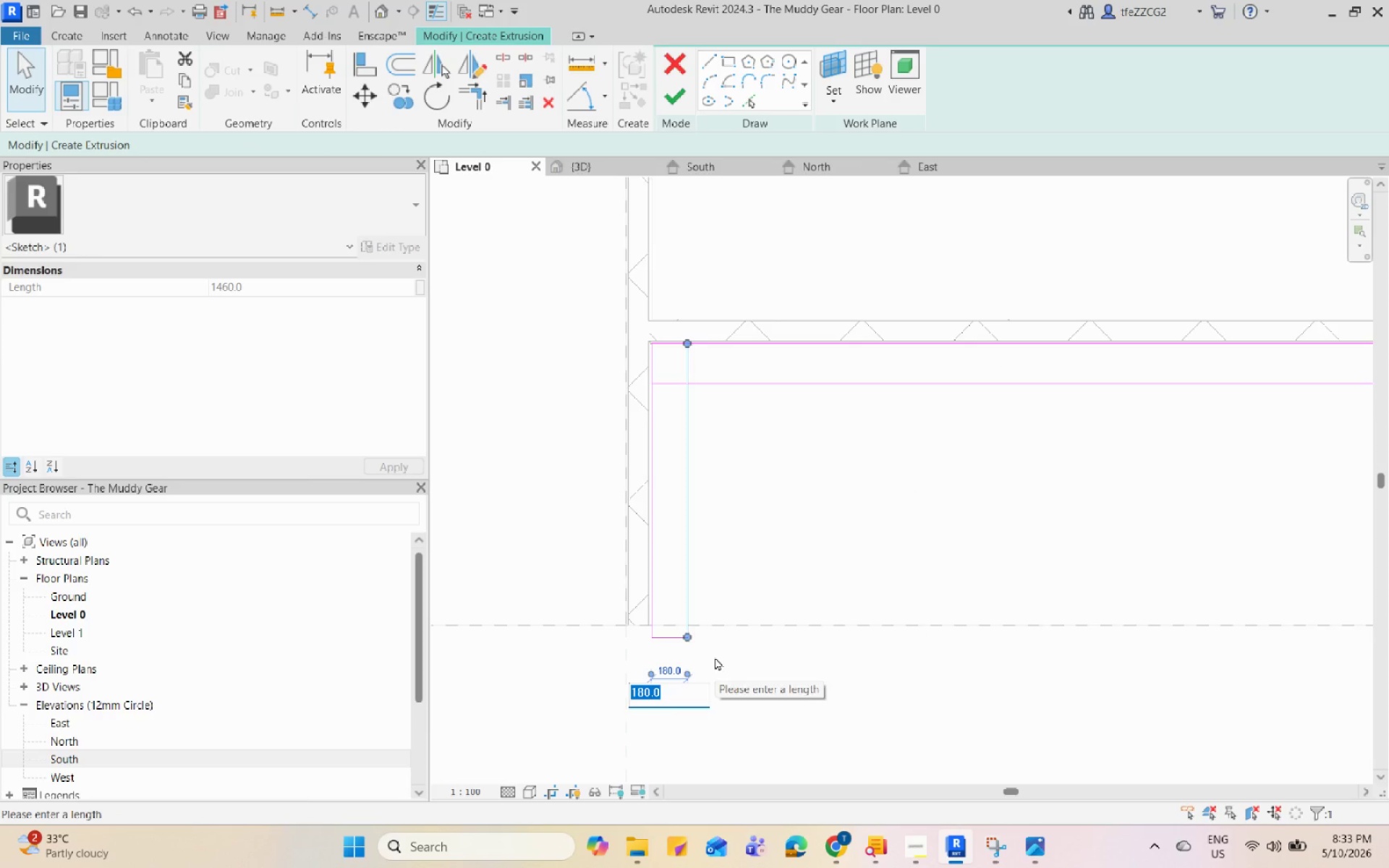 
key(Numpad2)
 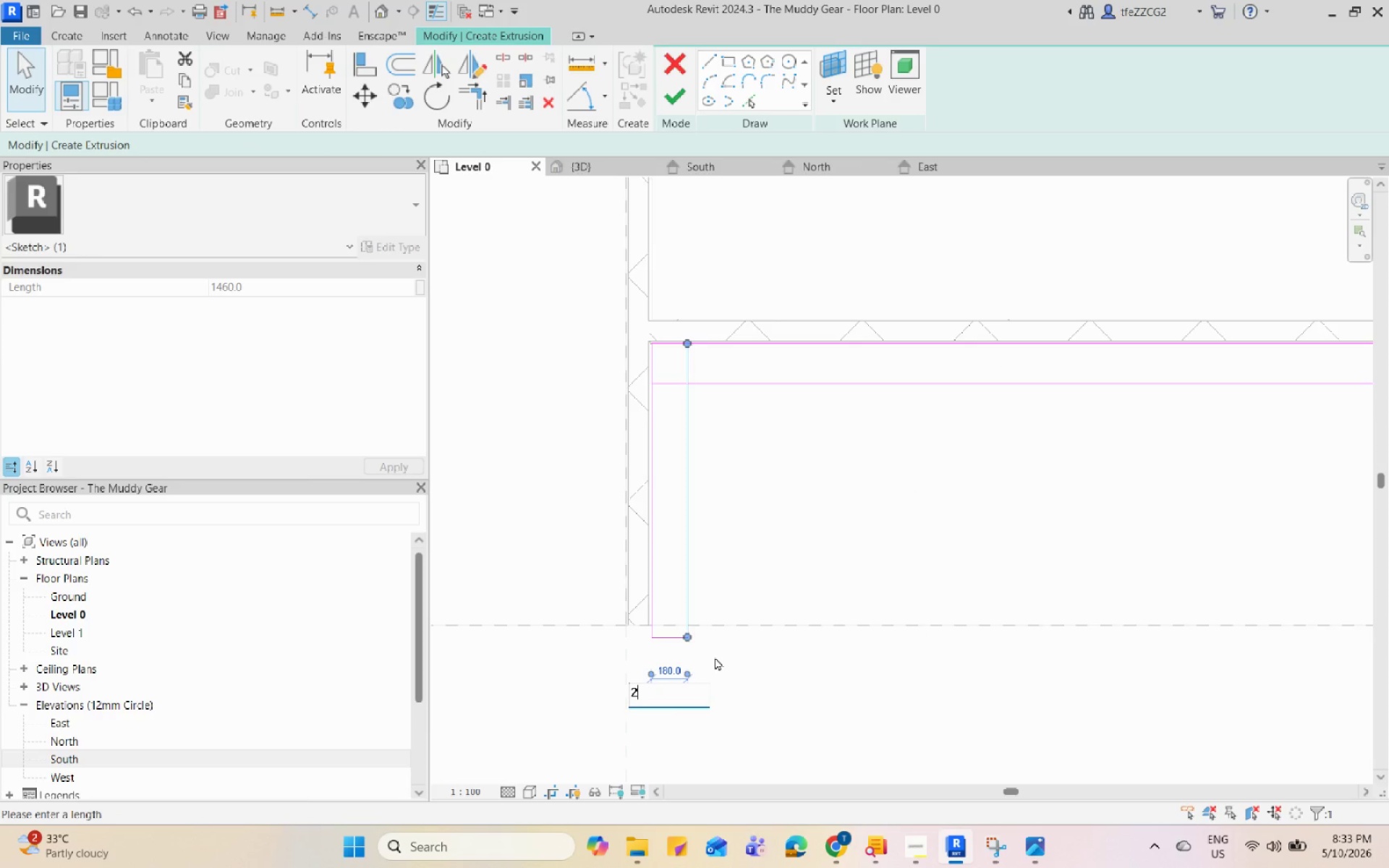 
key(Numpad0)
 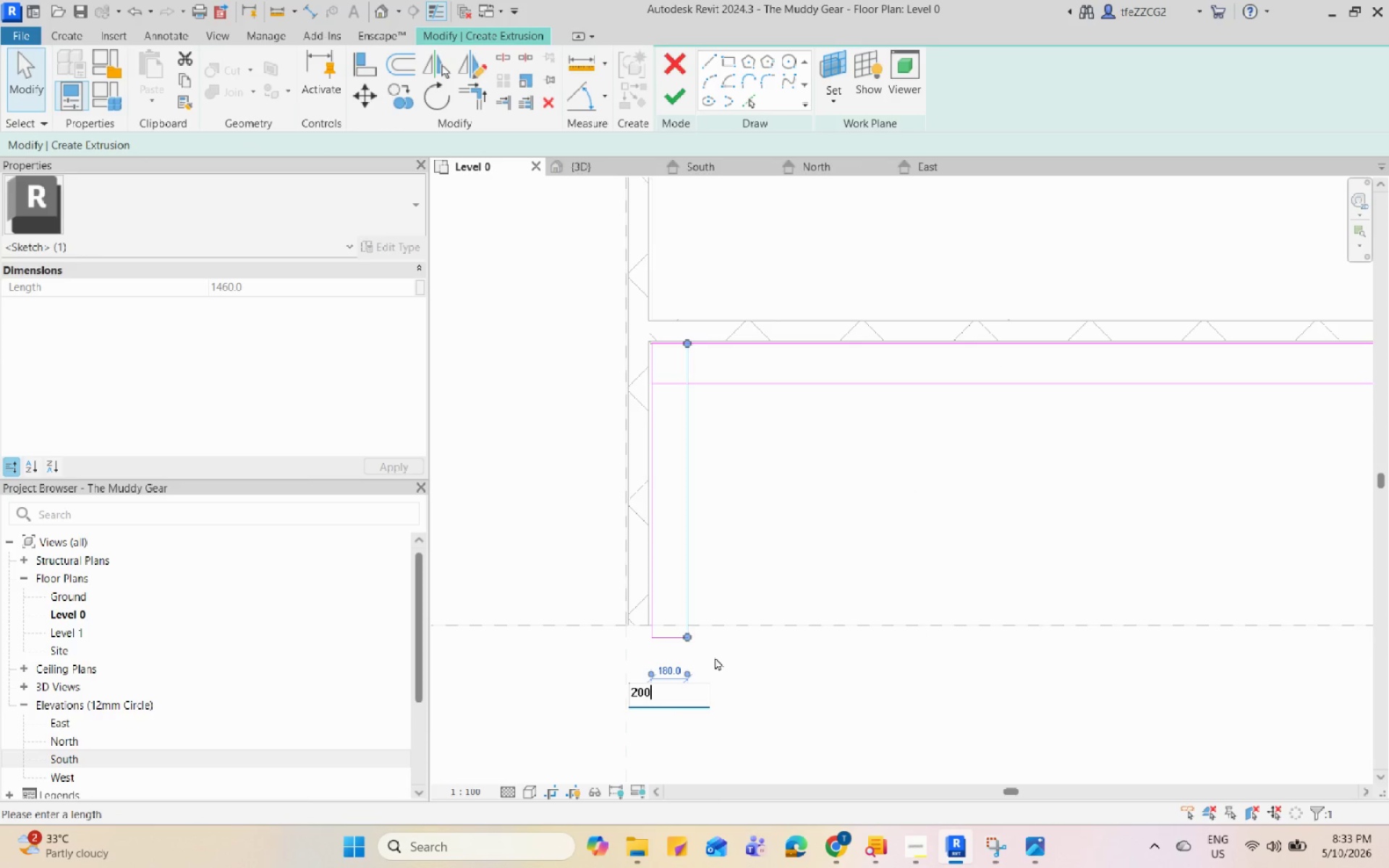 
key(Numpad0)
 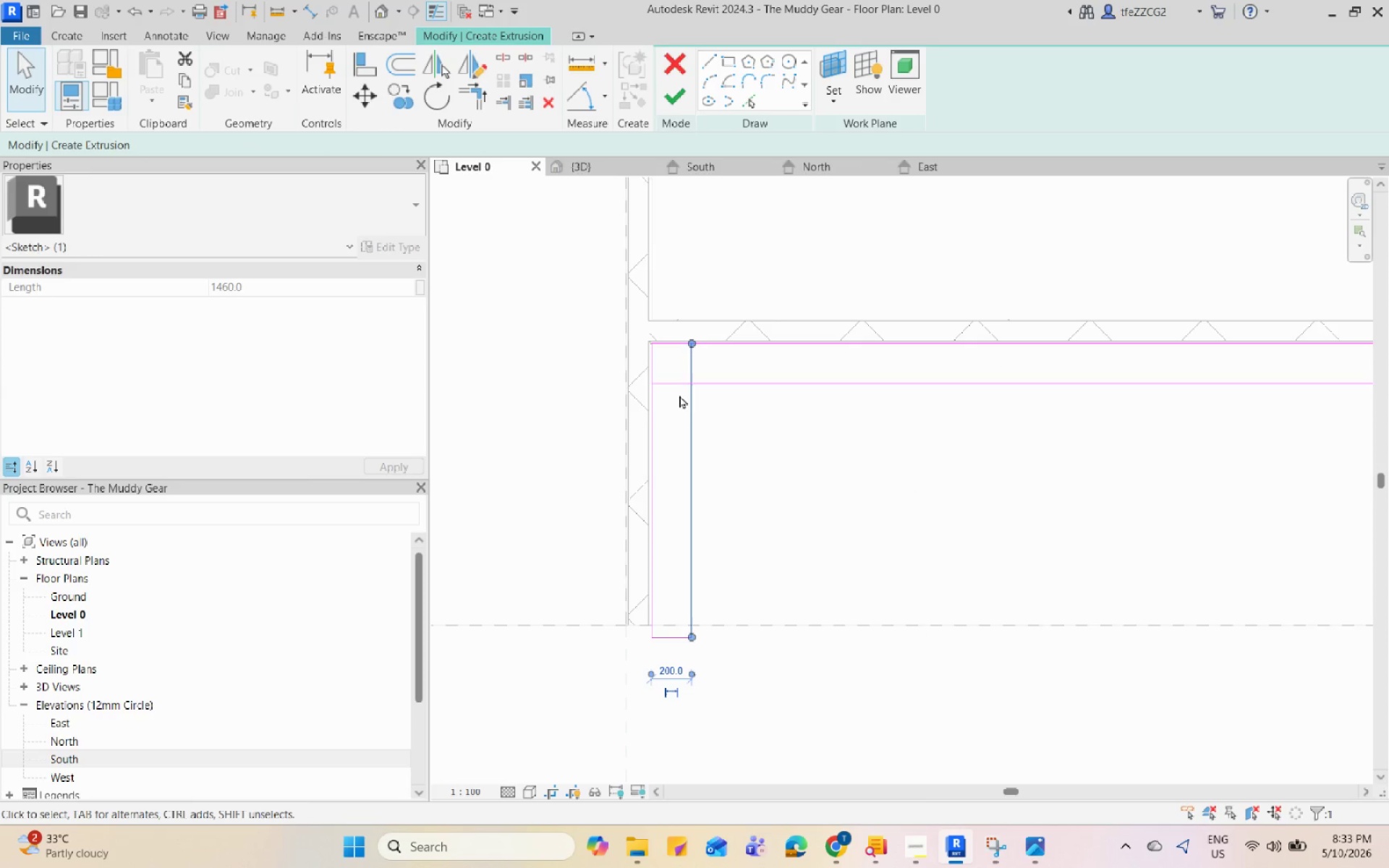 
double_click([682, 388])
 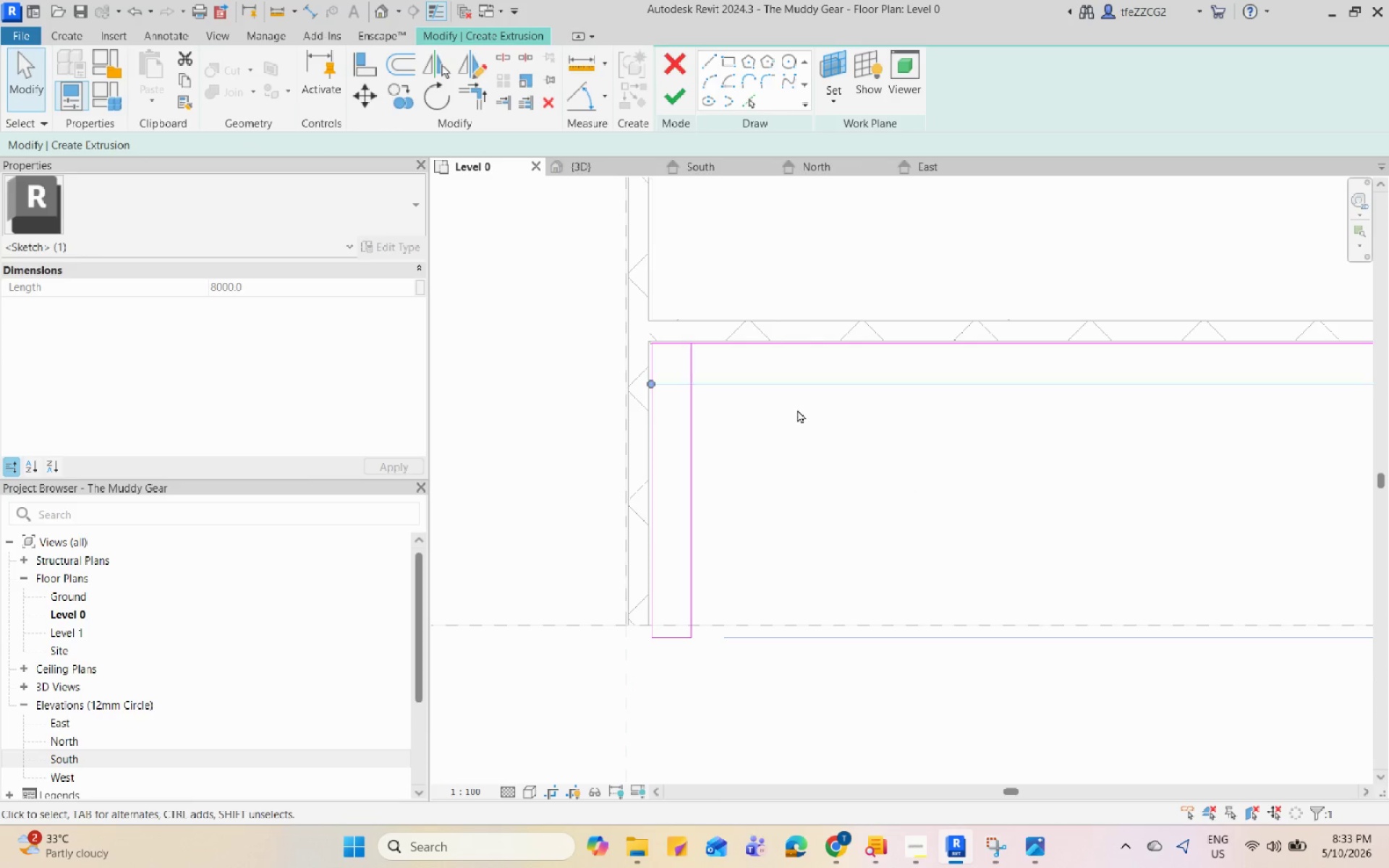 
triple_click([797, 409])
 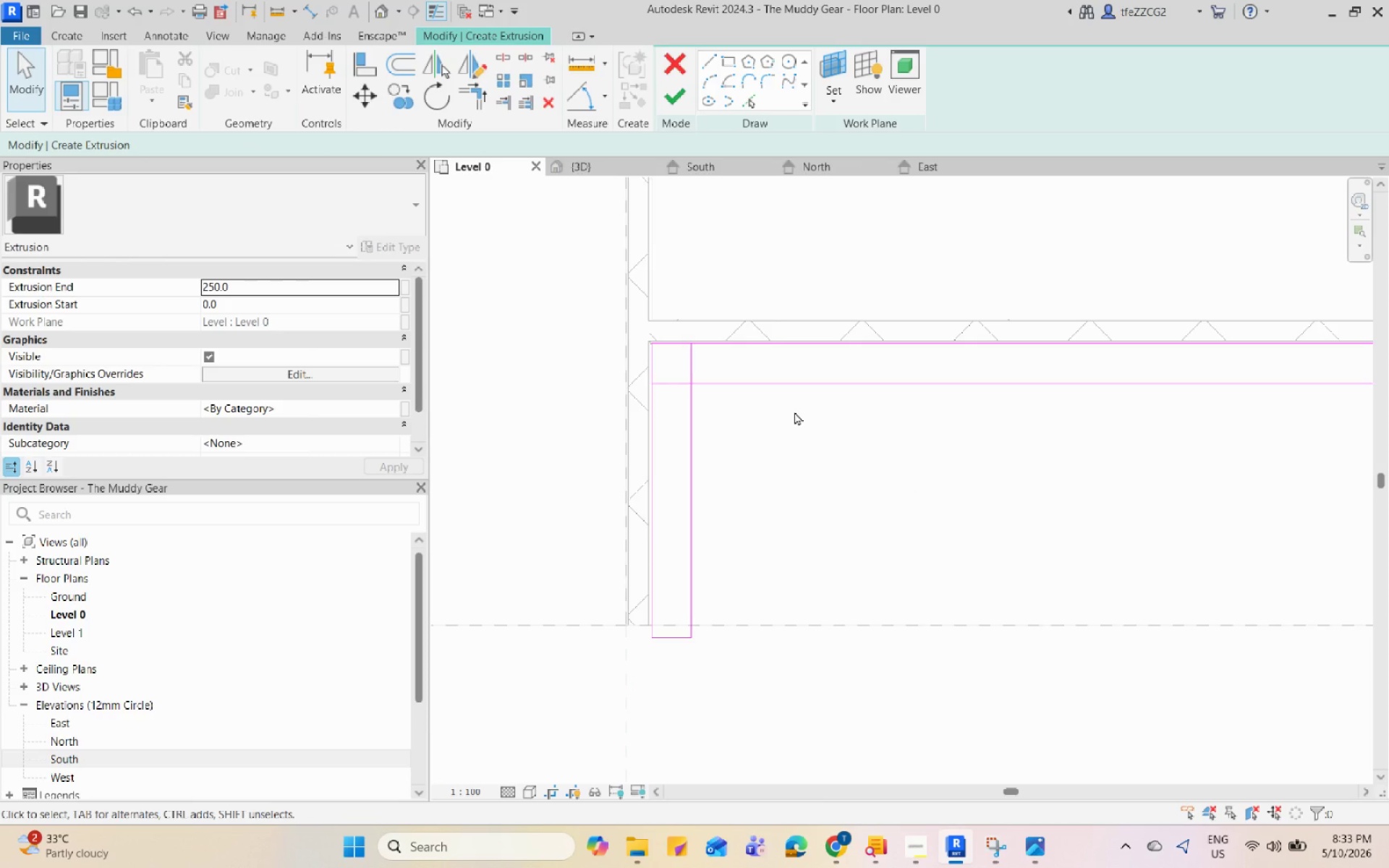 
double_click([719, 383])
 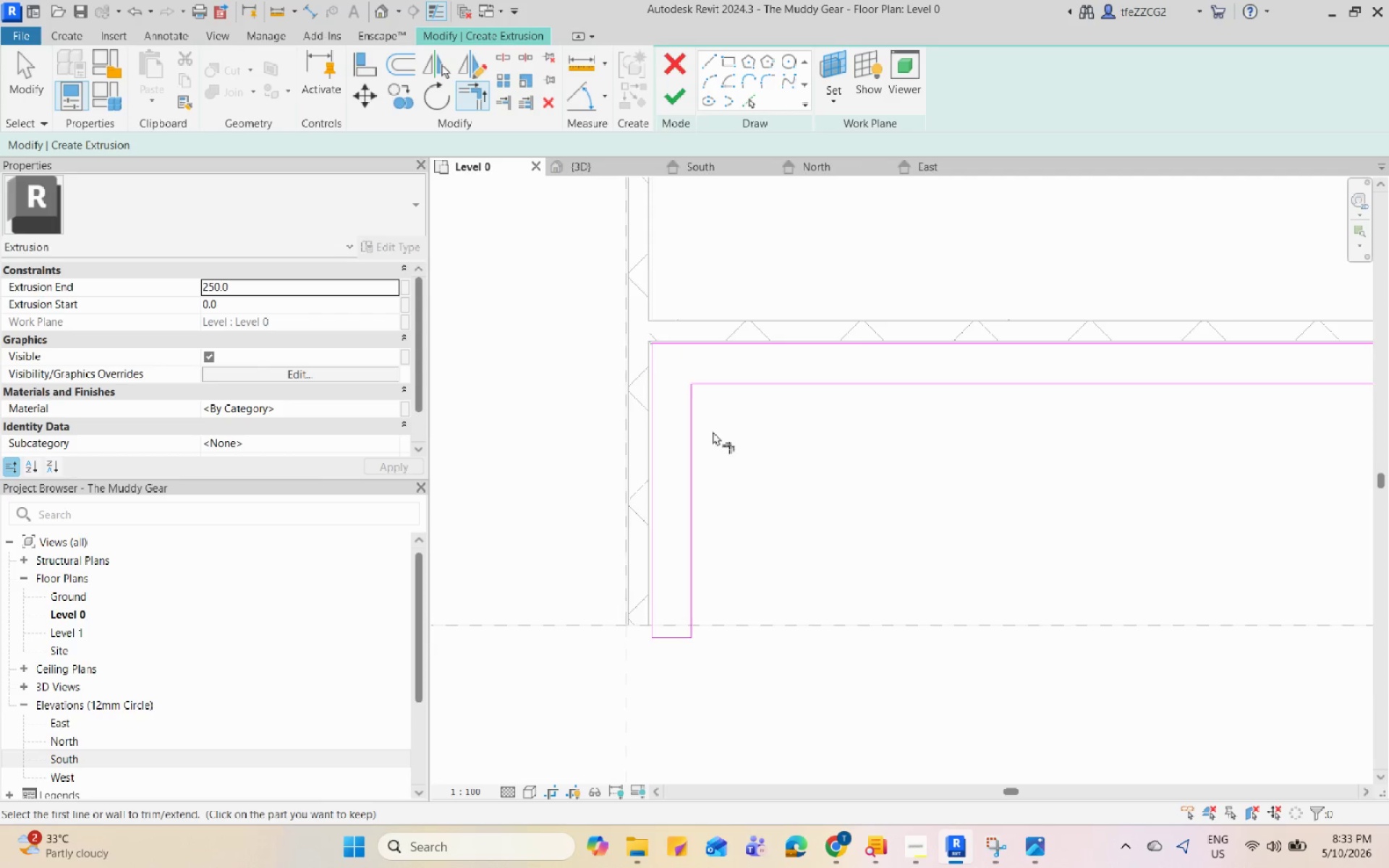 
scroll: coordinate [537, 373], scroll_direction: down, amount: 6.0
 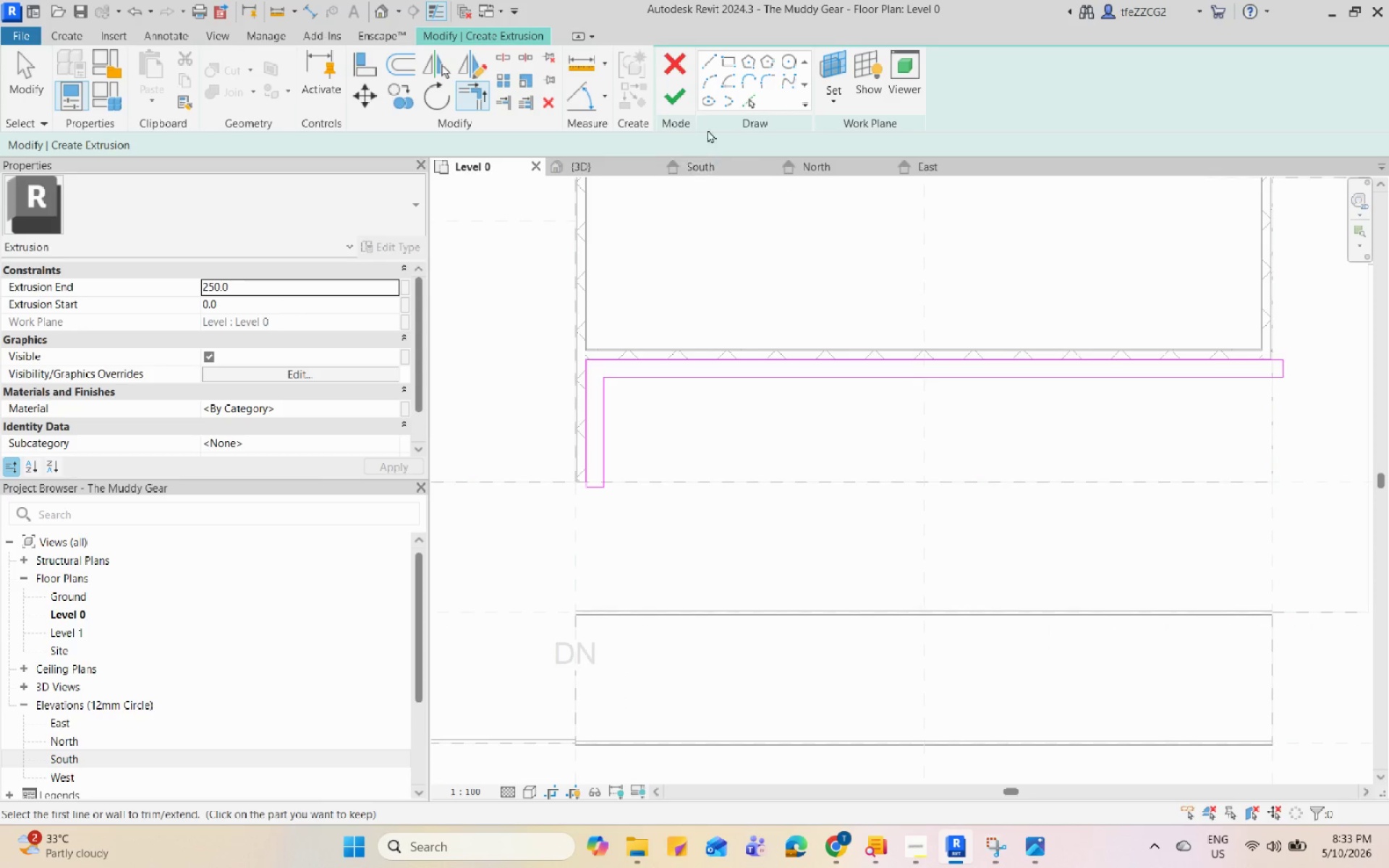 
left_click([664, 95])
 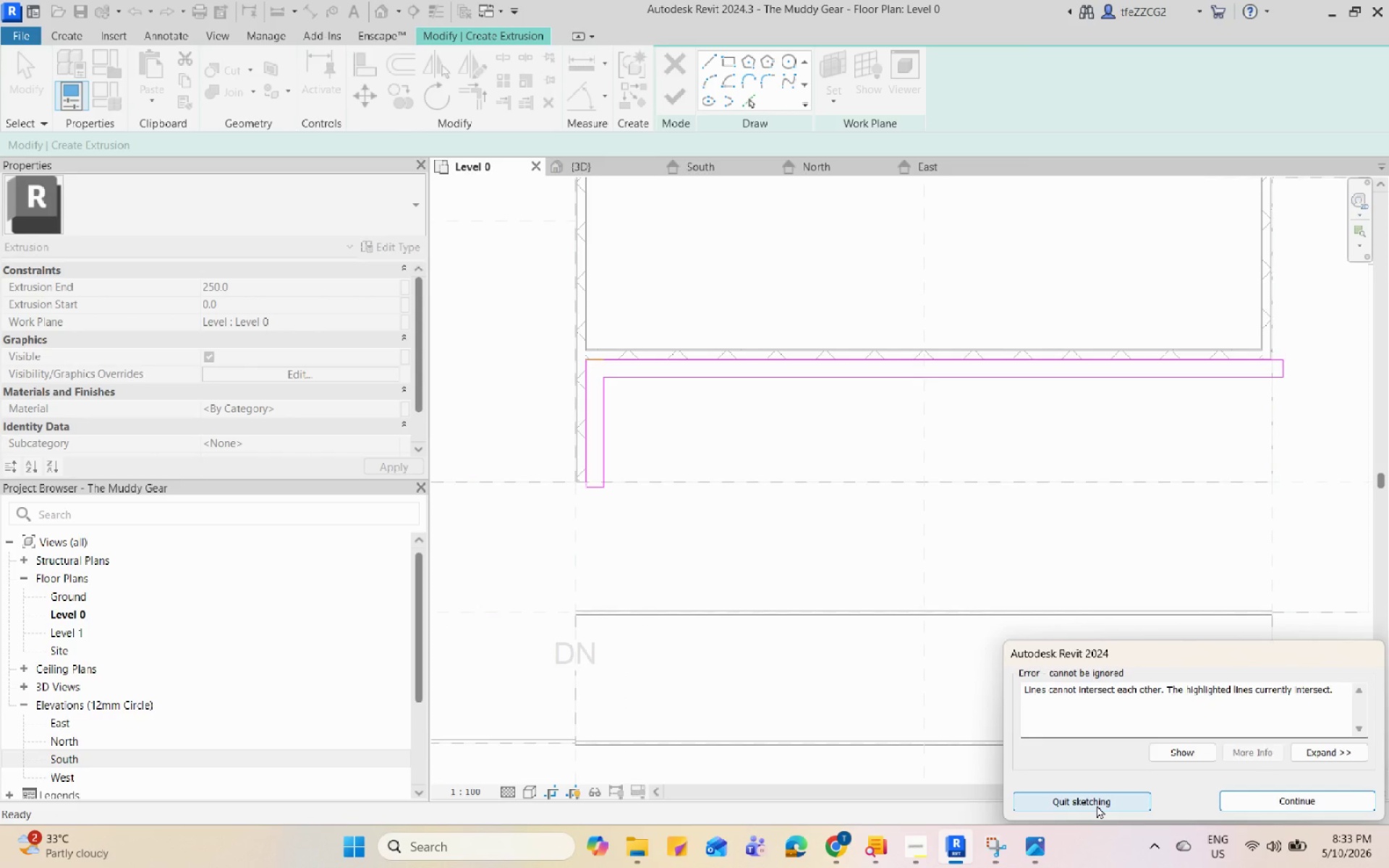 
wait(7.0)
 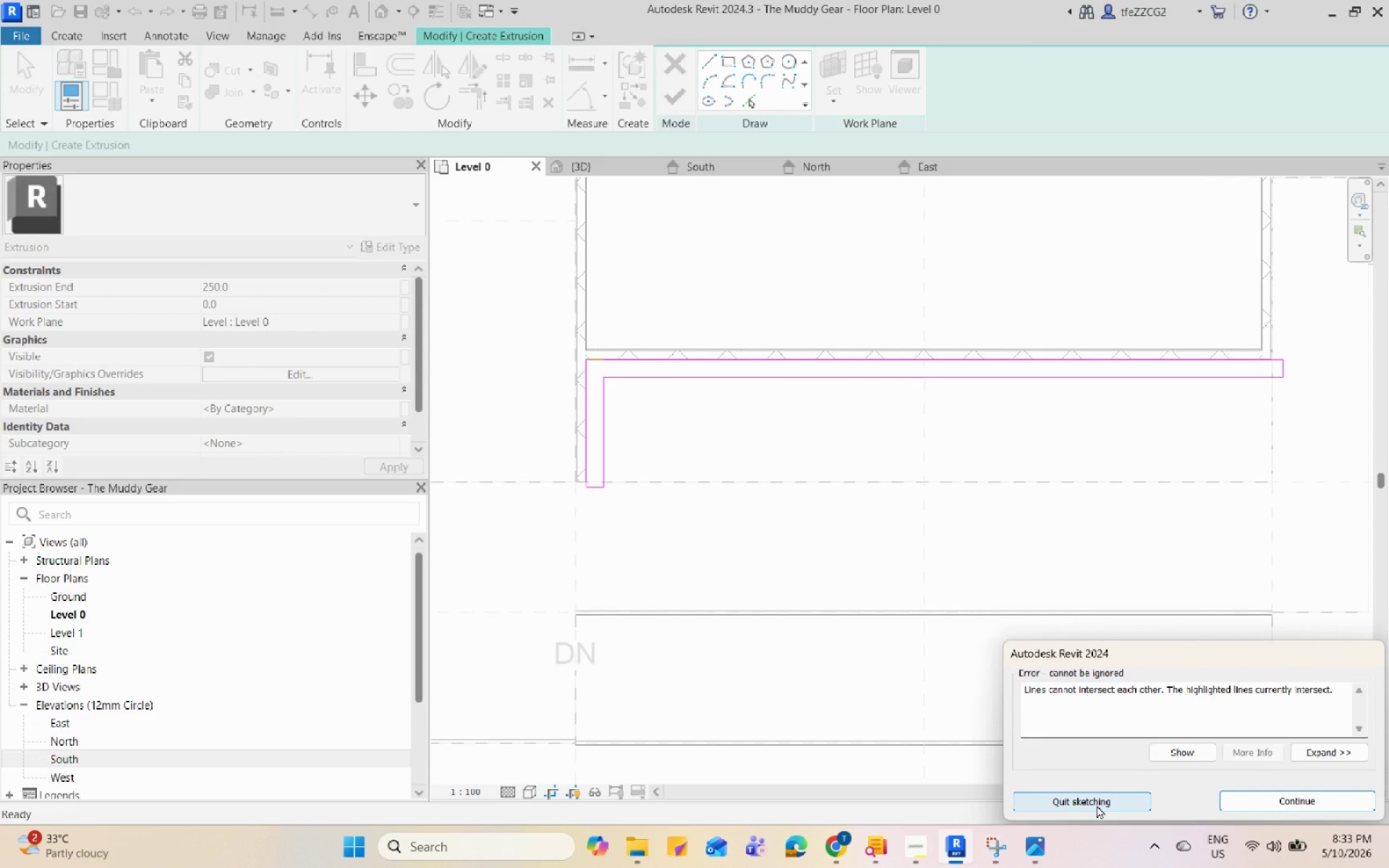 
scroll: coordinate [495, 326], scroll_direction: up, amount: 13.0
 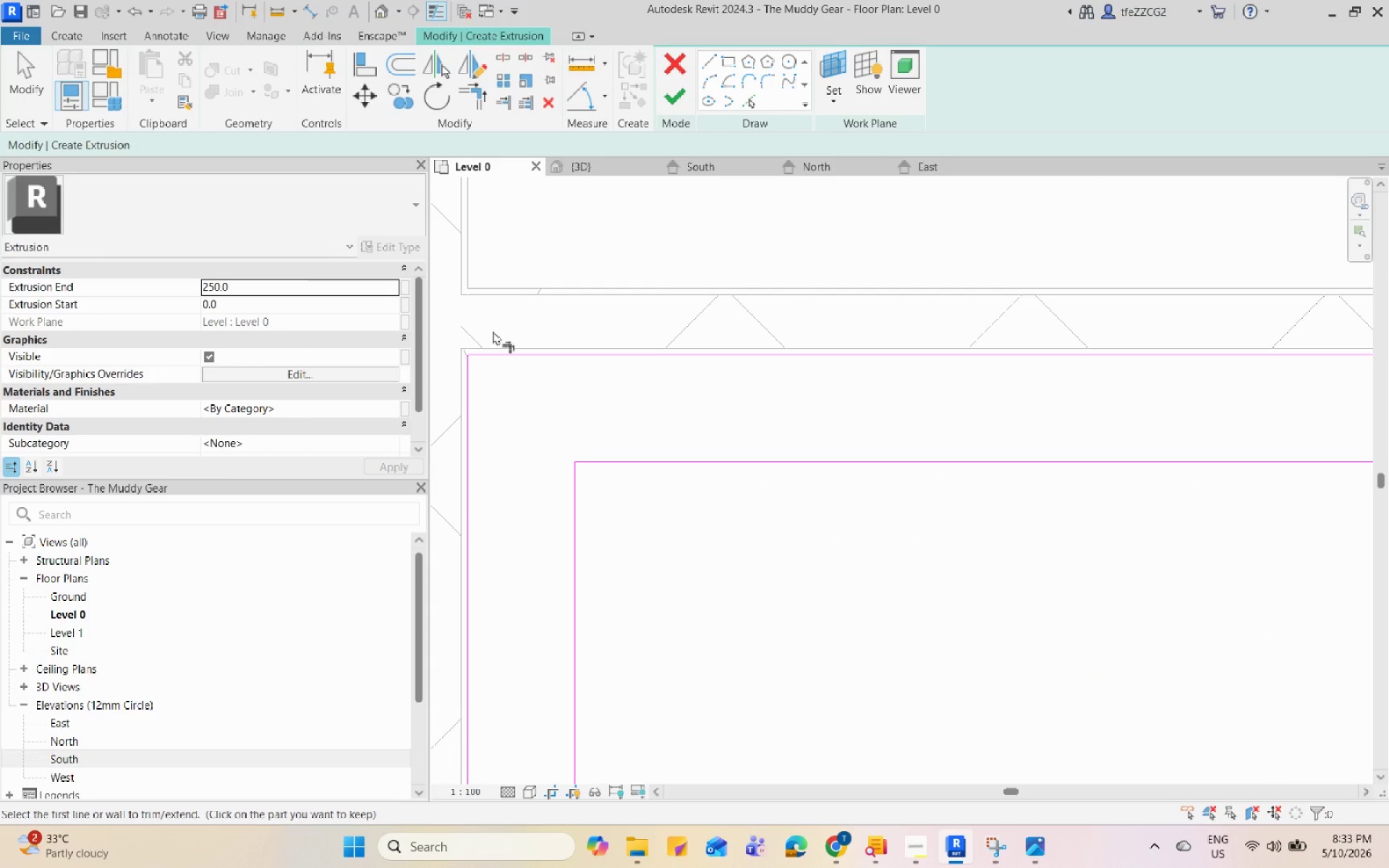 
key(Escape)
 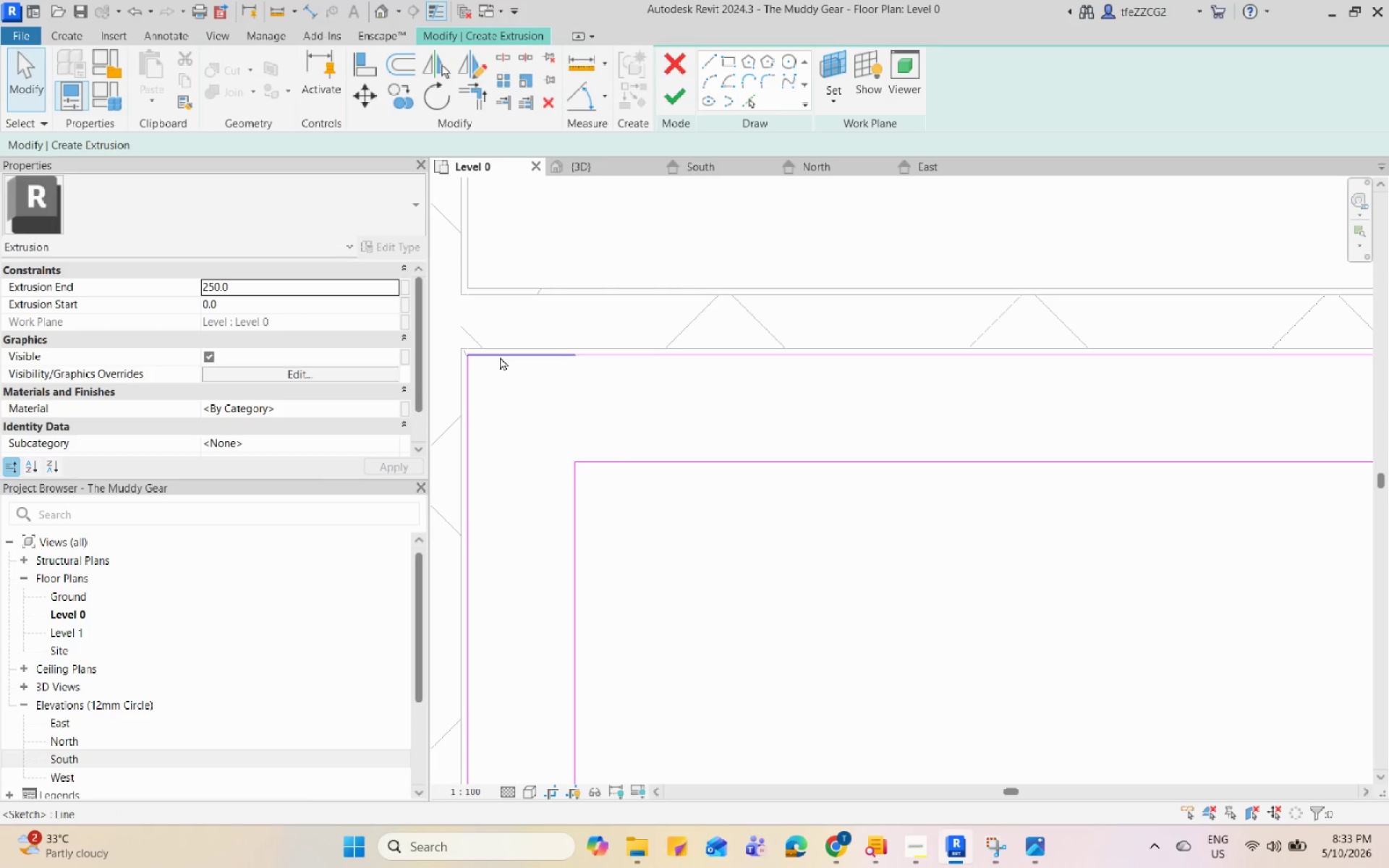 
left_click([500, 357])
 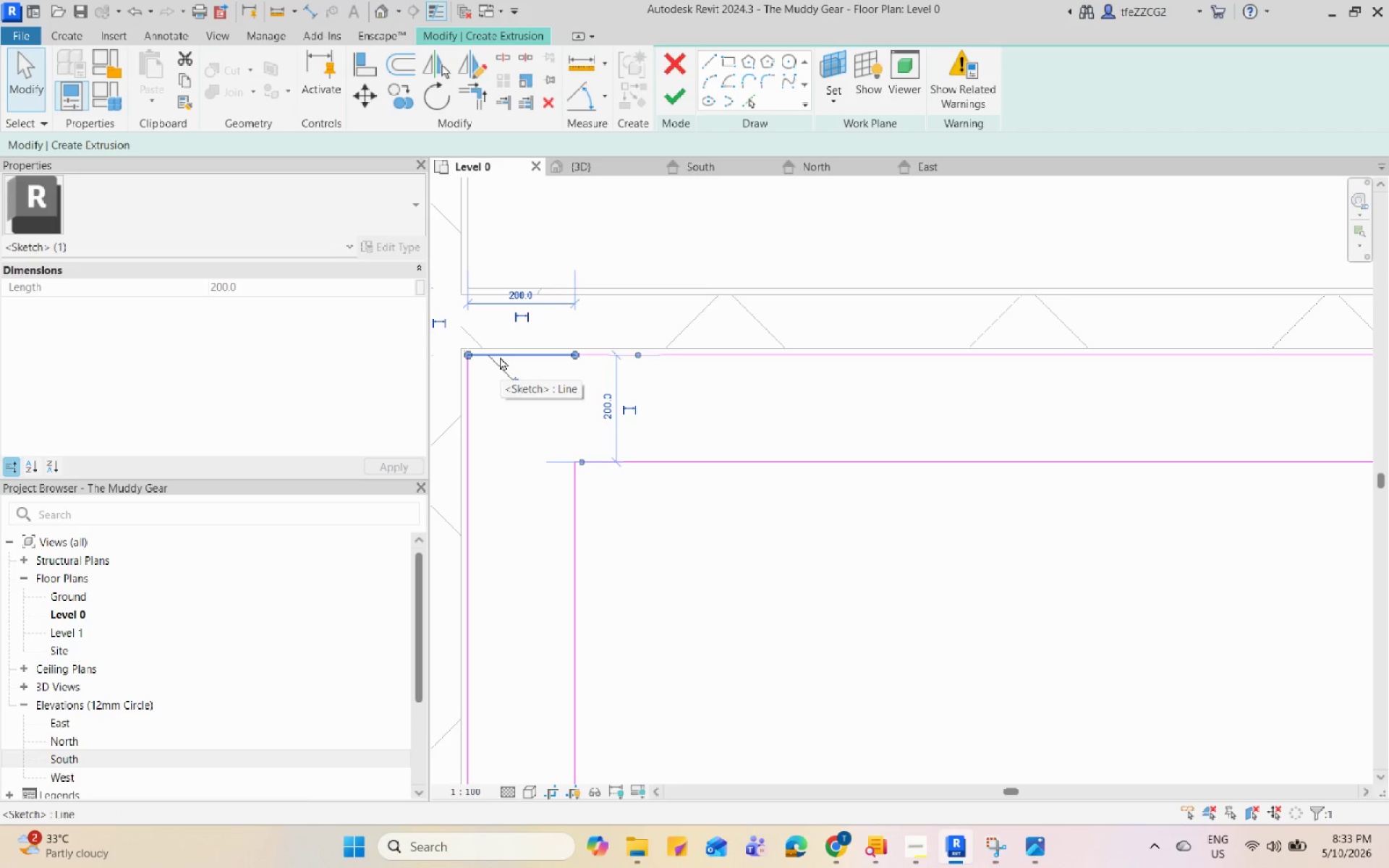 
type(DE)
 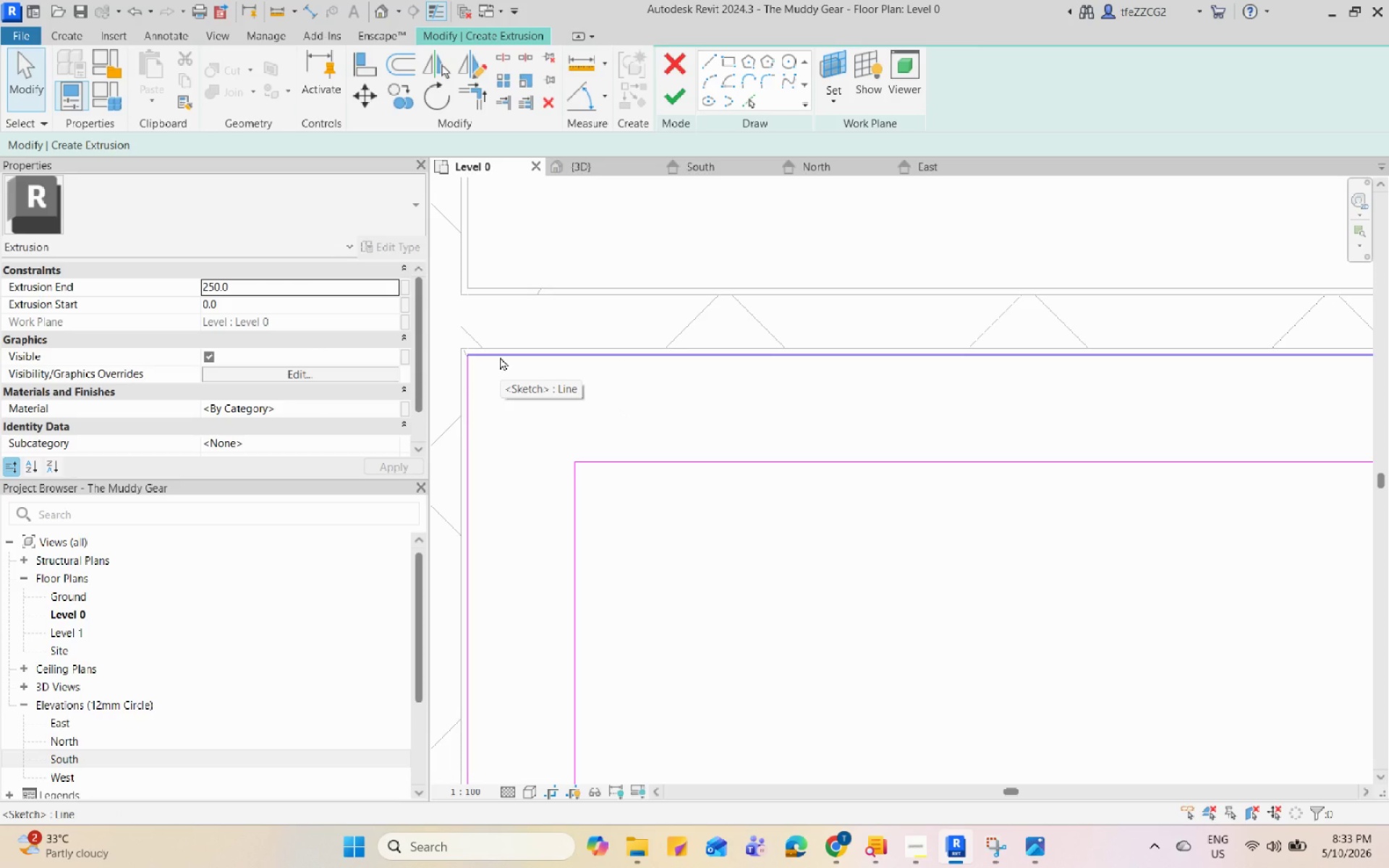 
scroll: coordinate [705, 399], scroll_direction: down, amount: 8.0
 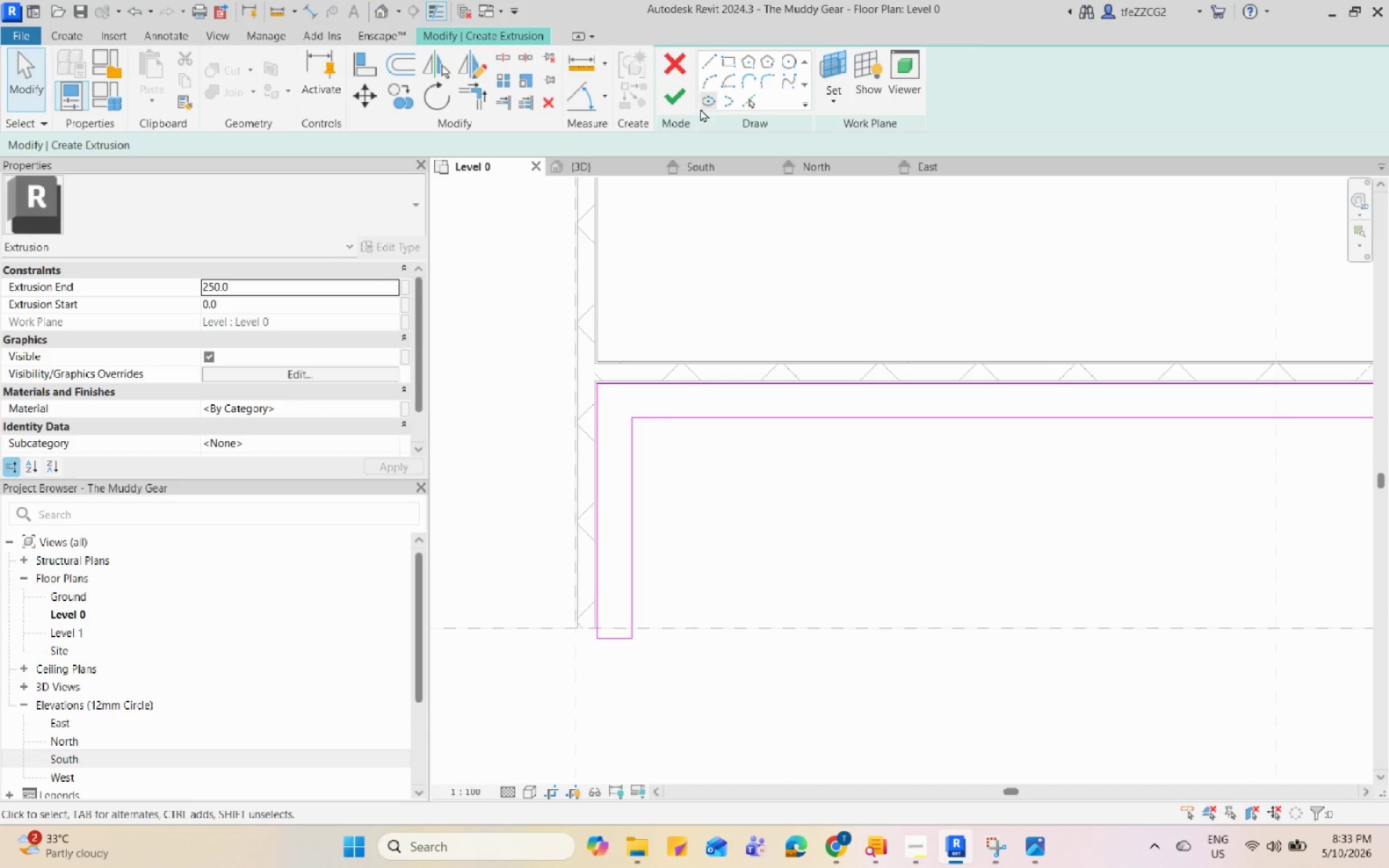 
left_click([682, 103])
 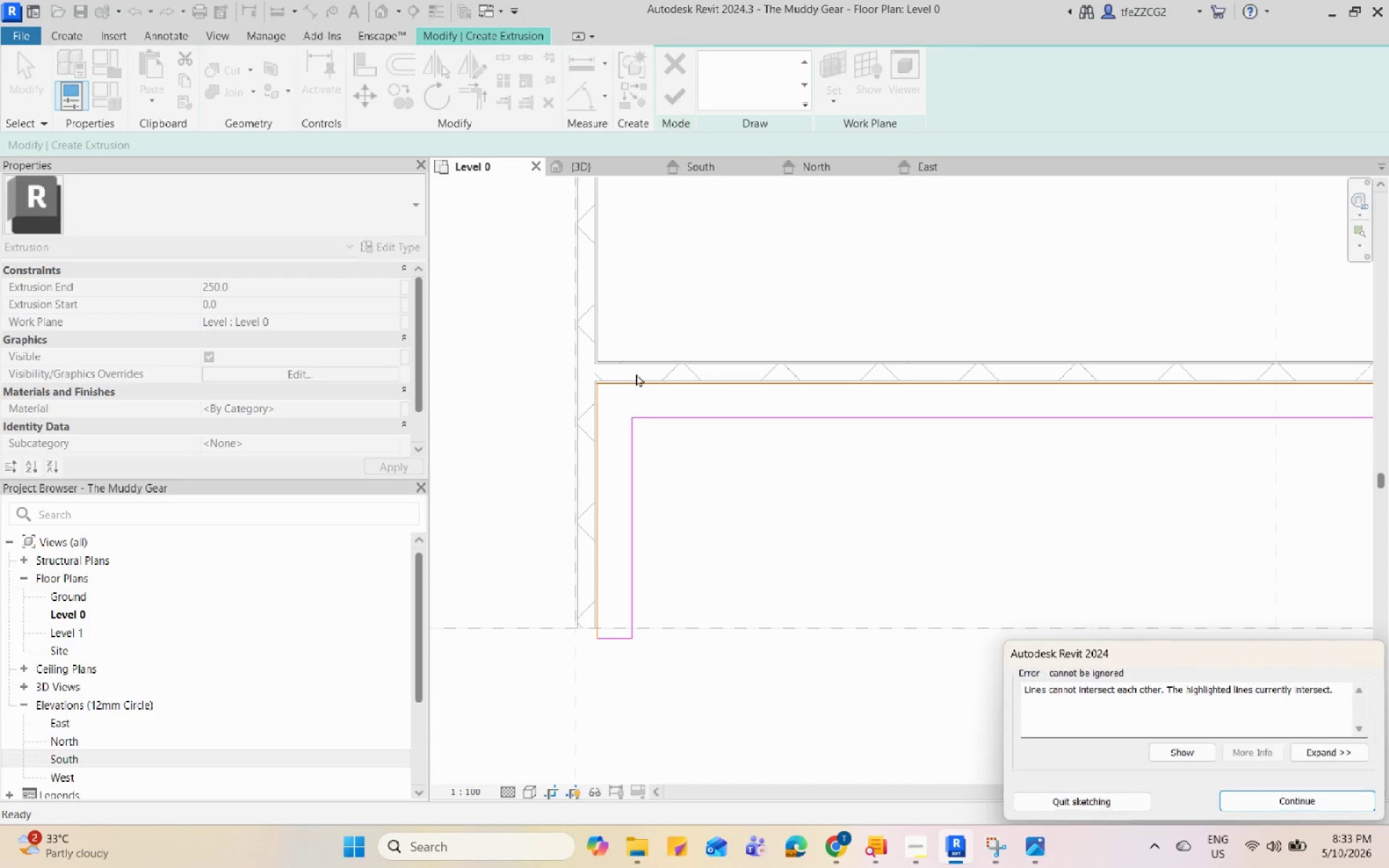 
scroll: coordinate [637, 421], scroll_direction: down, amount: 5.0
 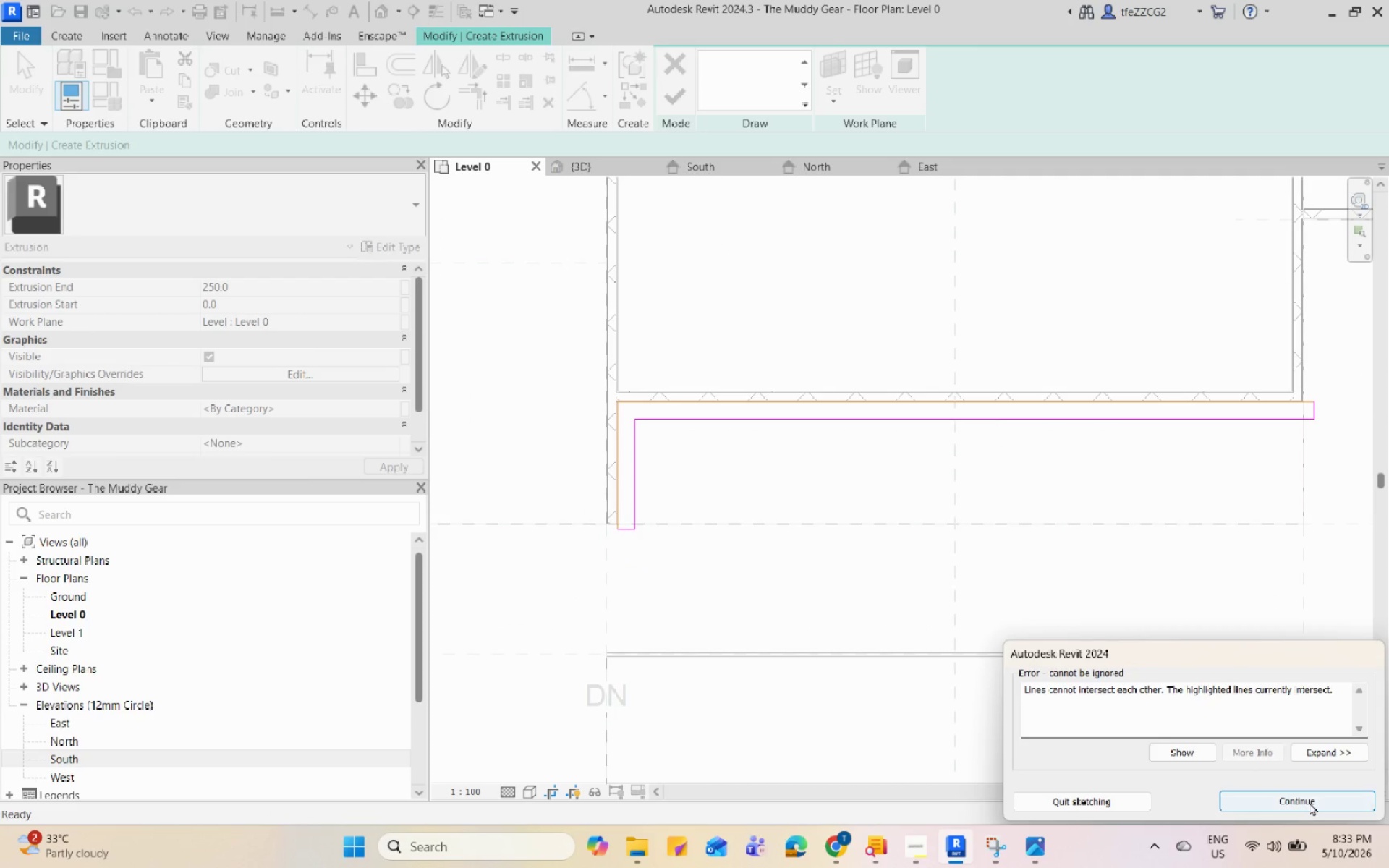 
left_click([1309, 805])
 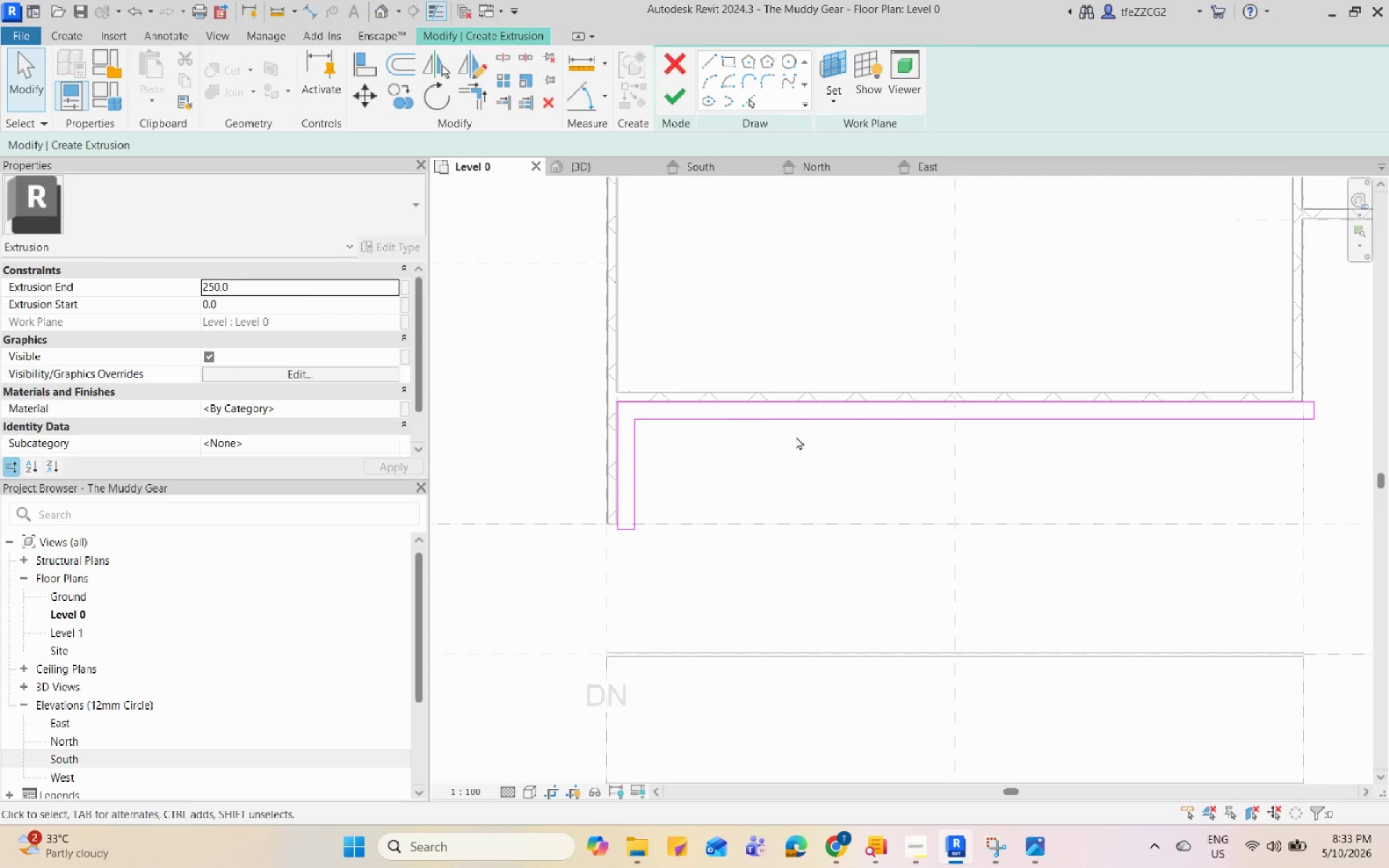 
left_click([744, 404])
 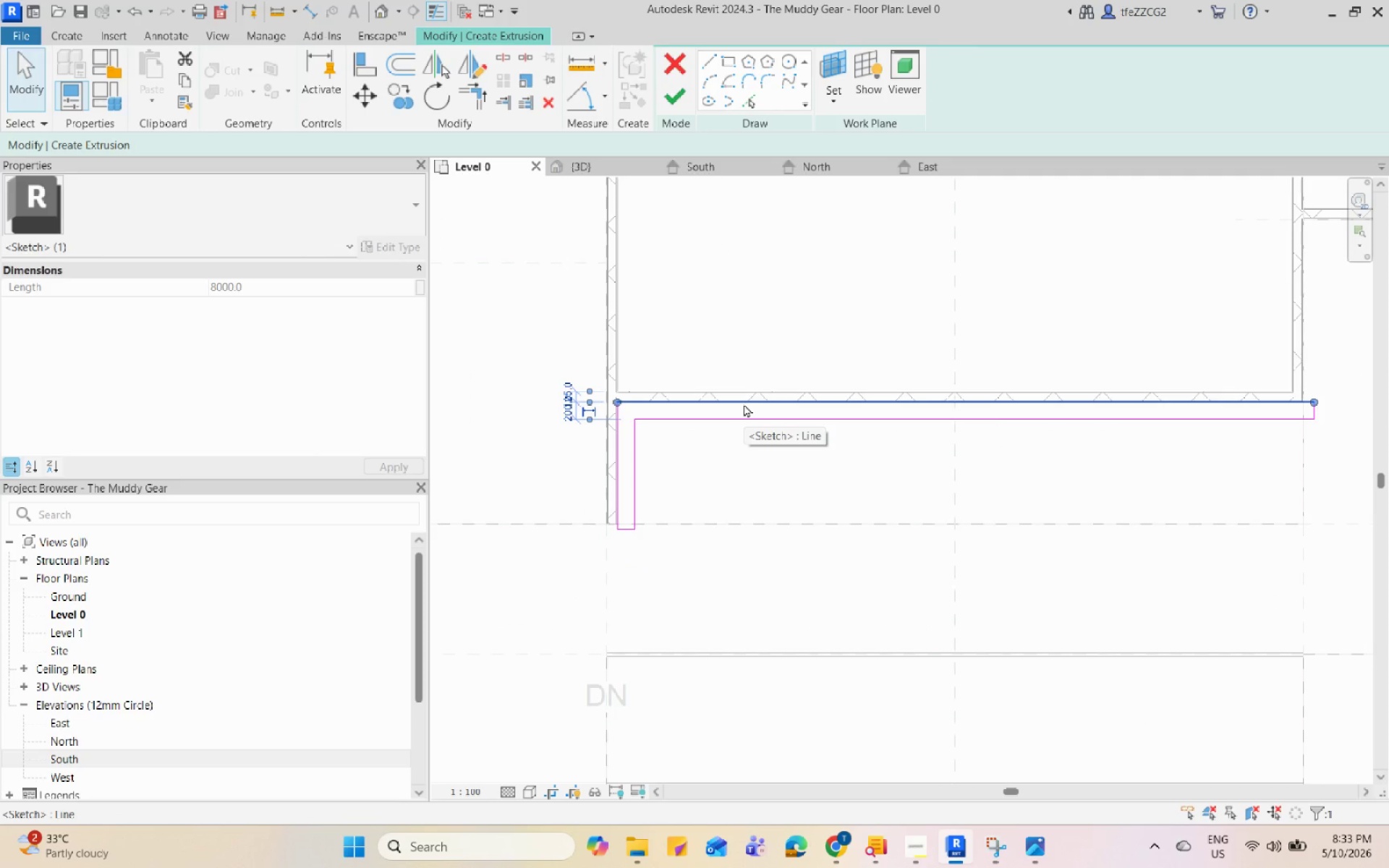 
hold_key(key=D, duration=2.59)
 